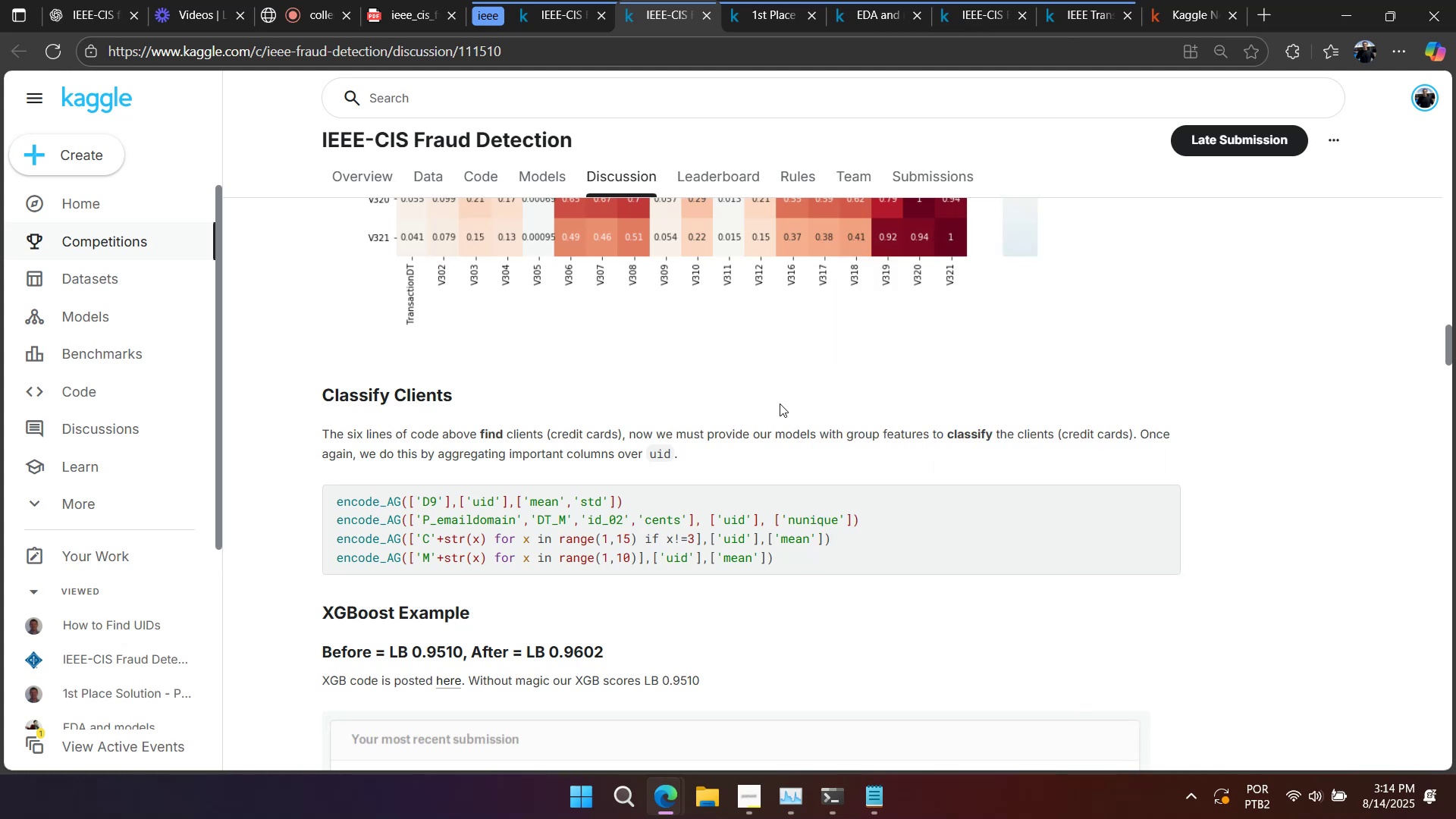 
scroll: coordinate [781, 406], scroll_direction: up, amount: 45.0
 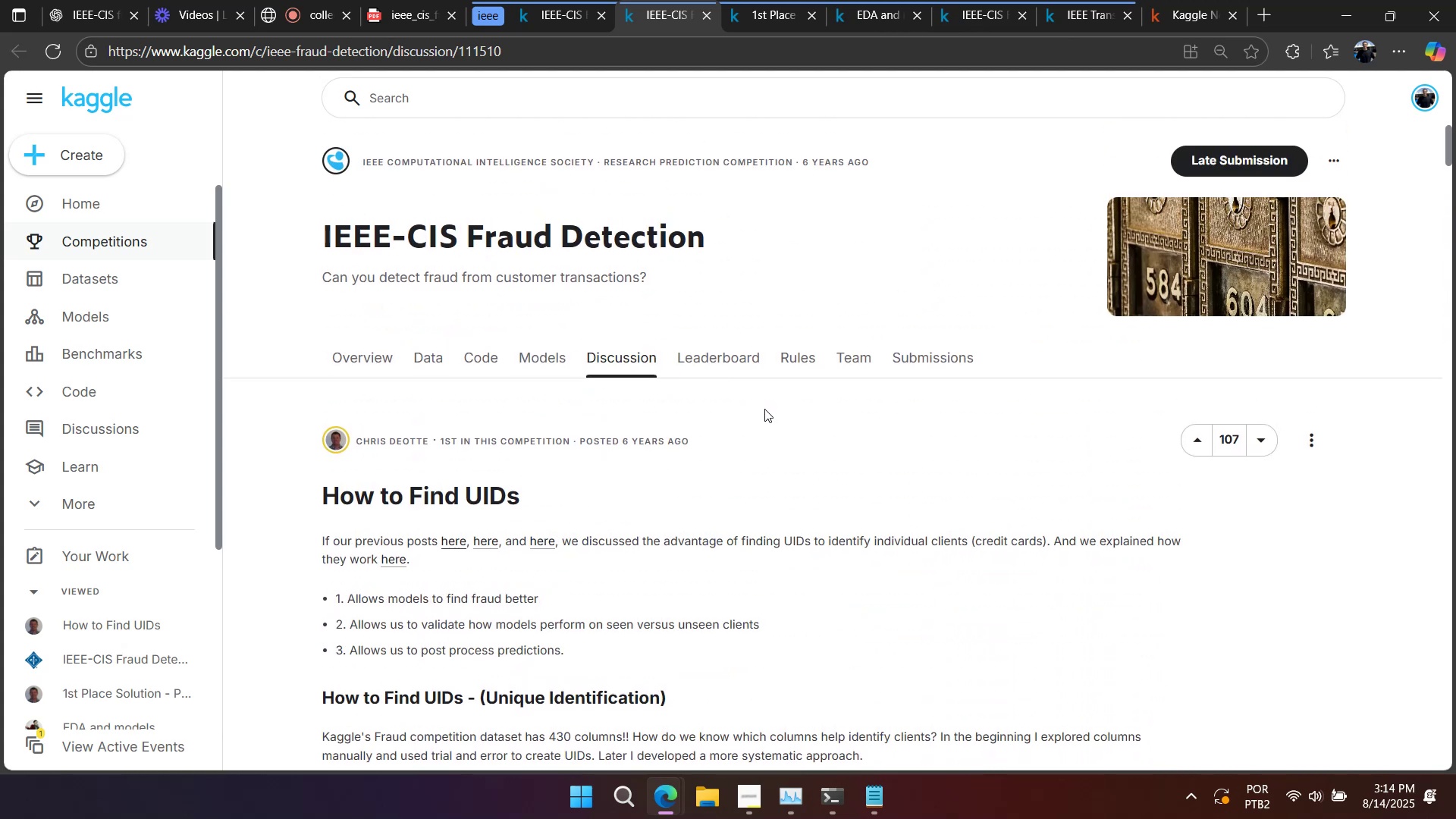 
wait(6.16)
 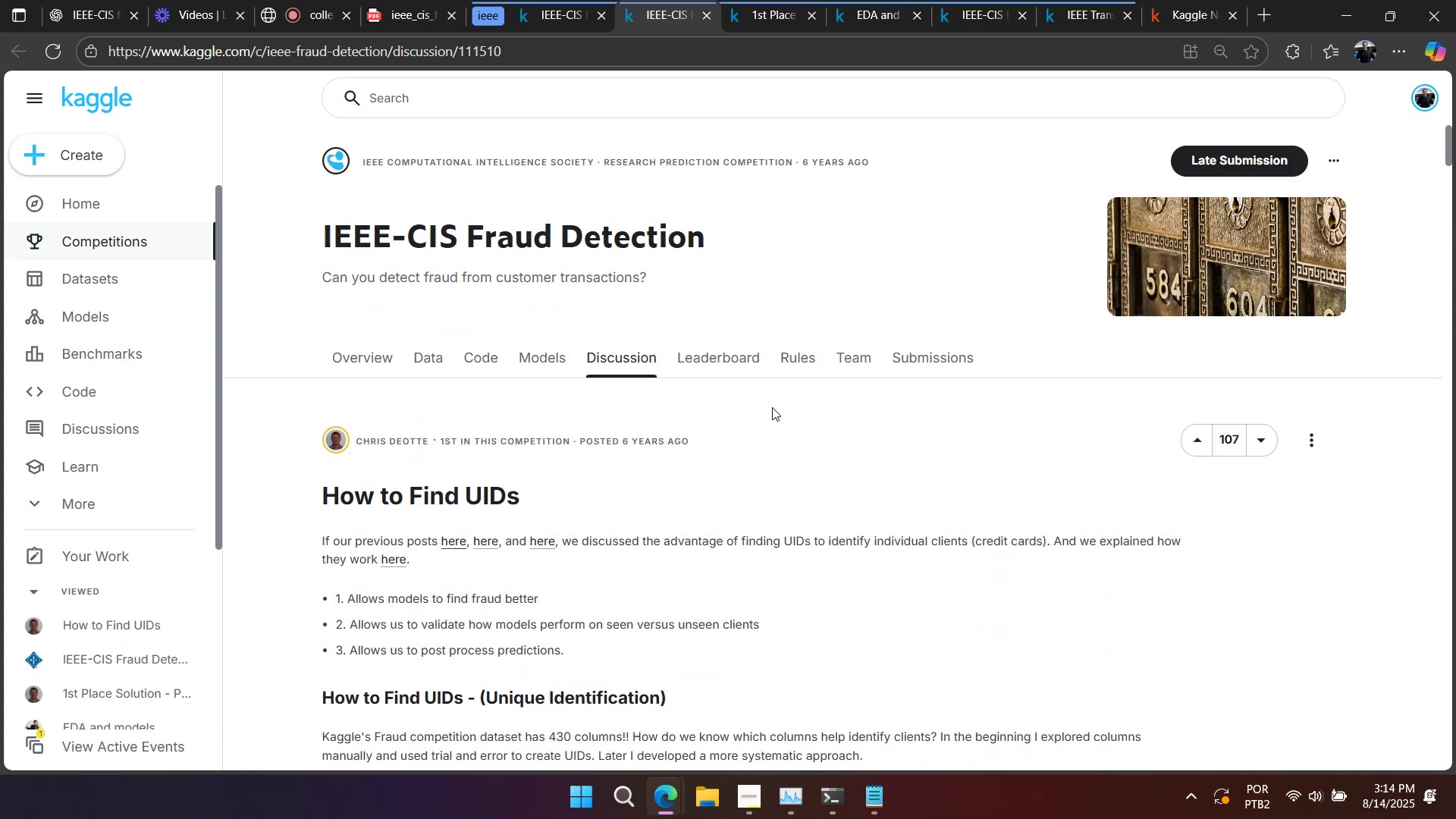 
scroll: coordinate [743, 485], scroll_direction: down, amount: 3.0
 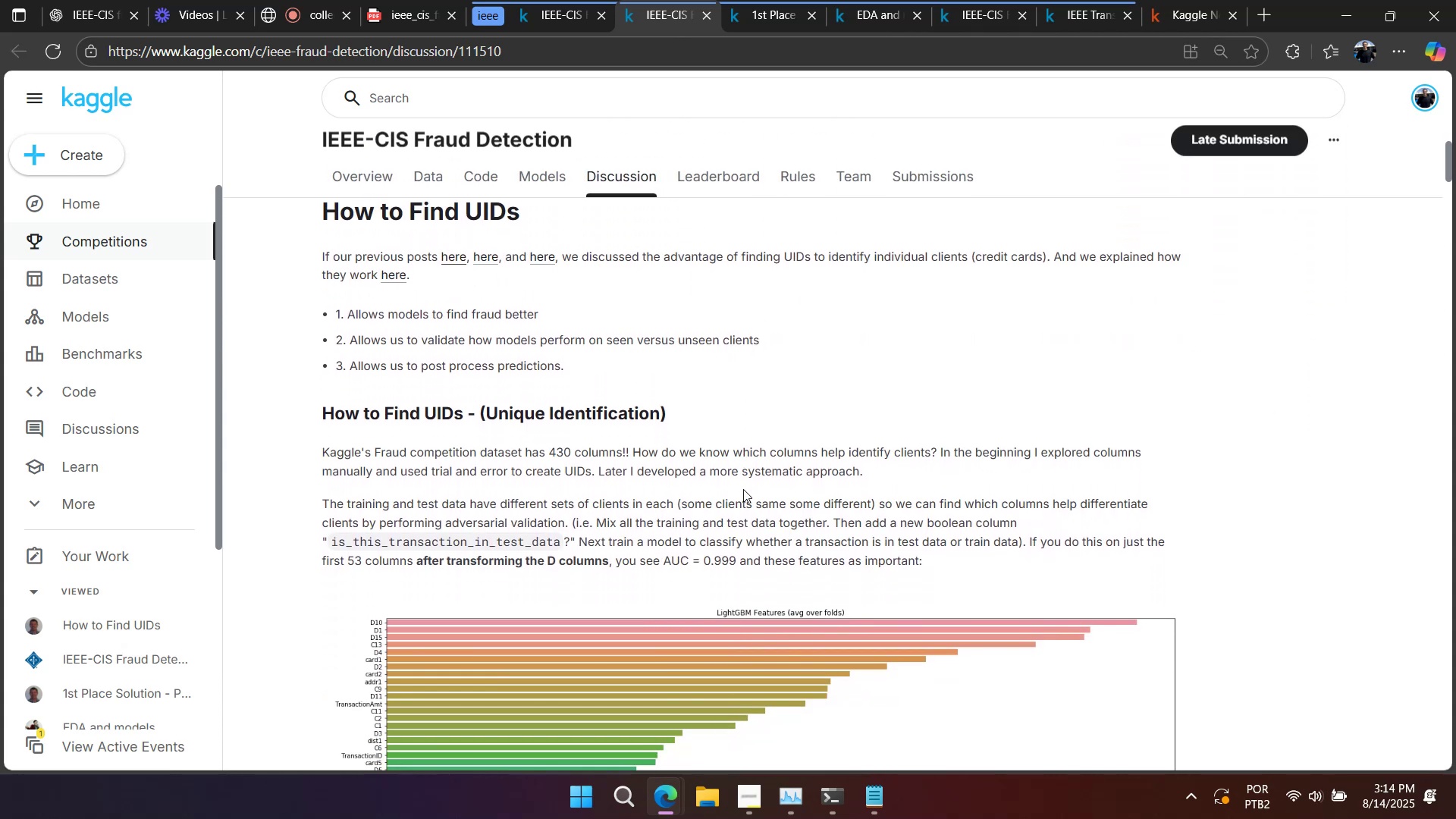 
wait(6.54)
 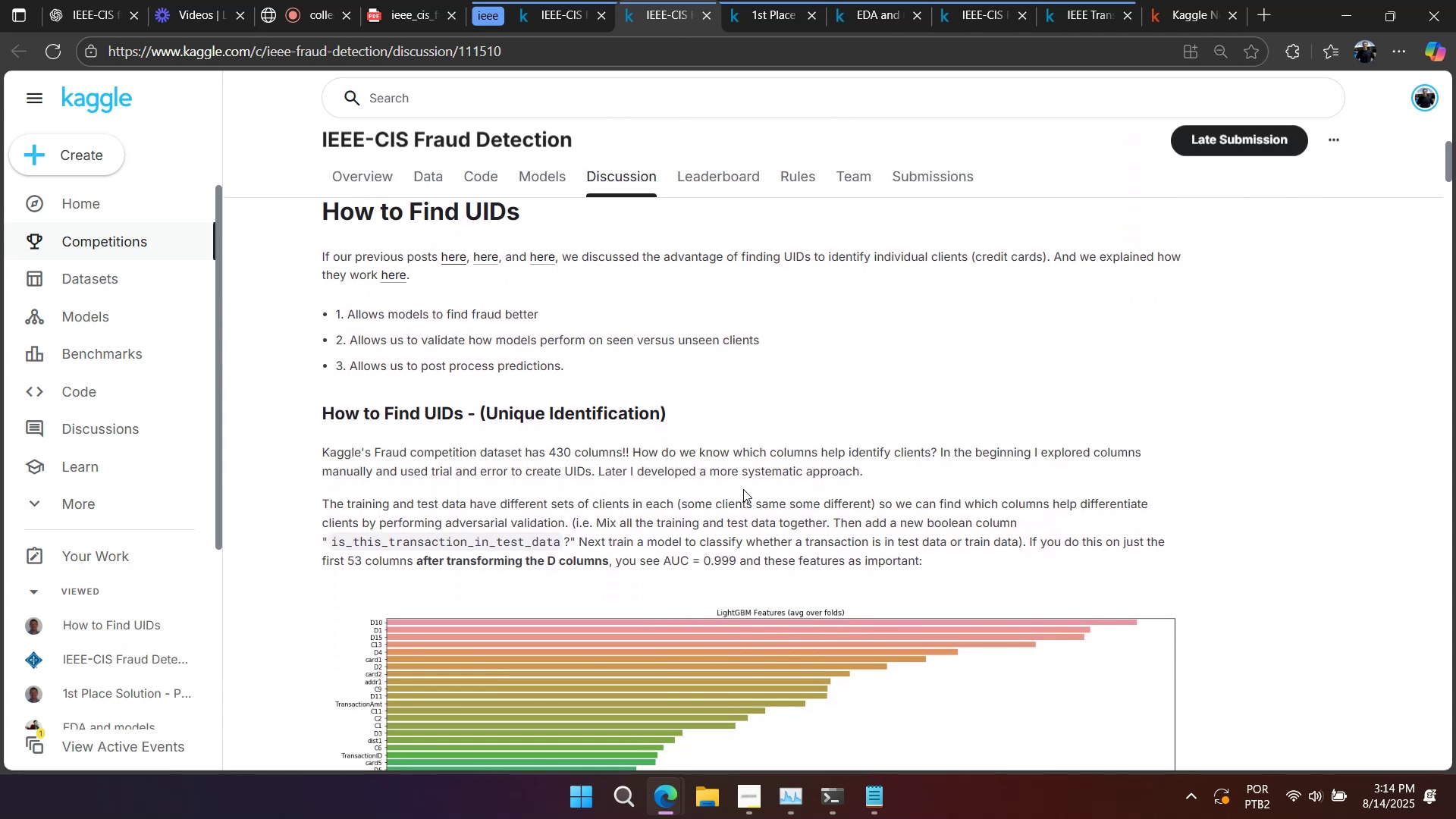 
scroll: coordinate [743, 489], scroll_direction: down, amount: 3.0
 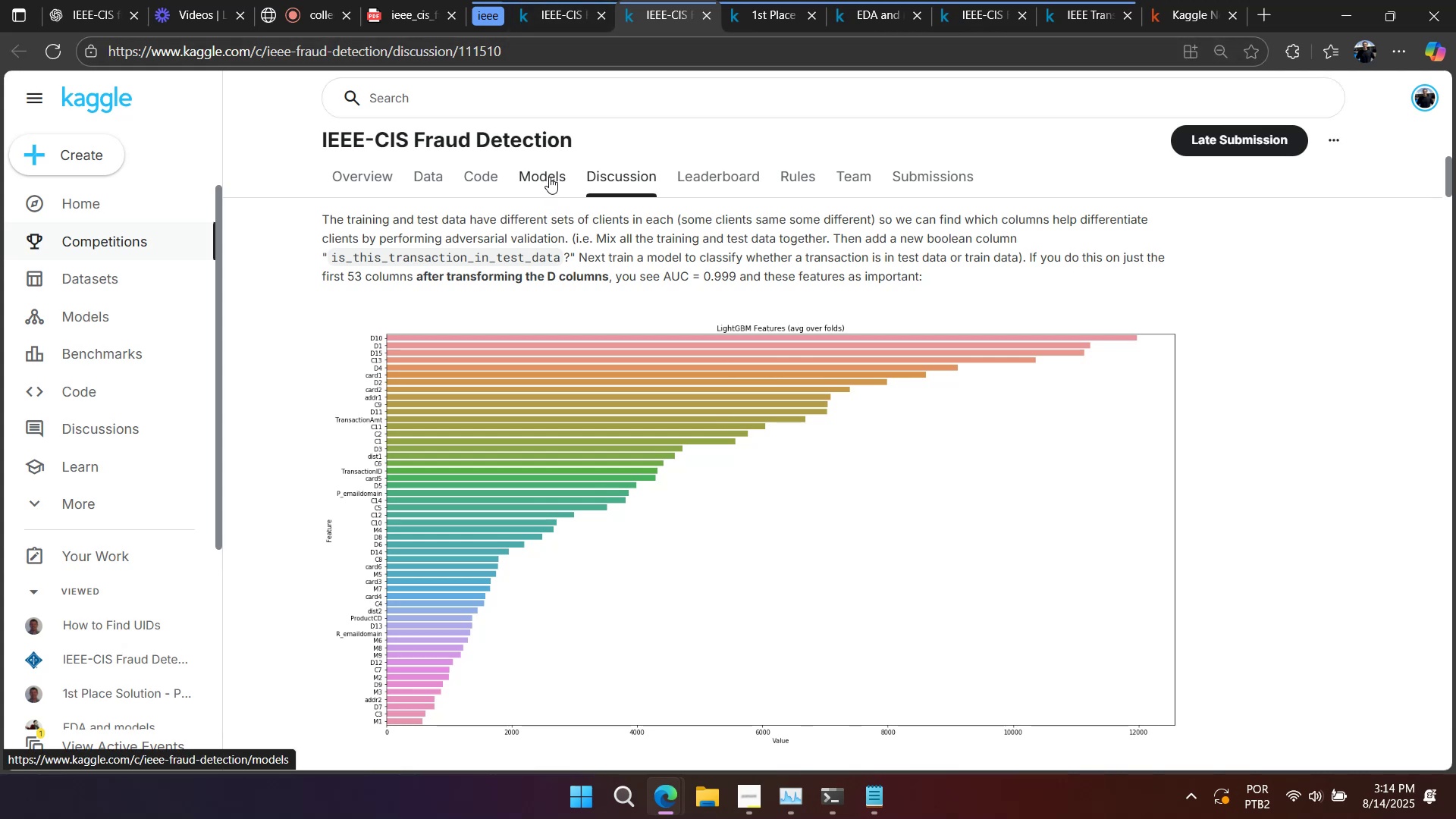 
wait(7.49)
 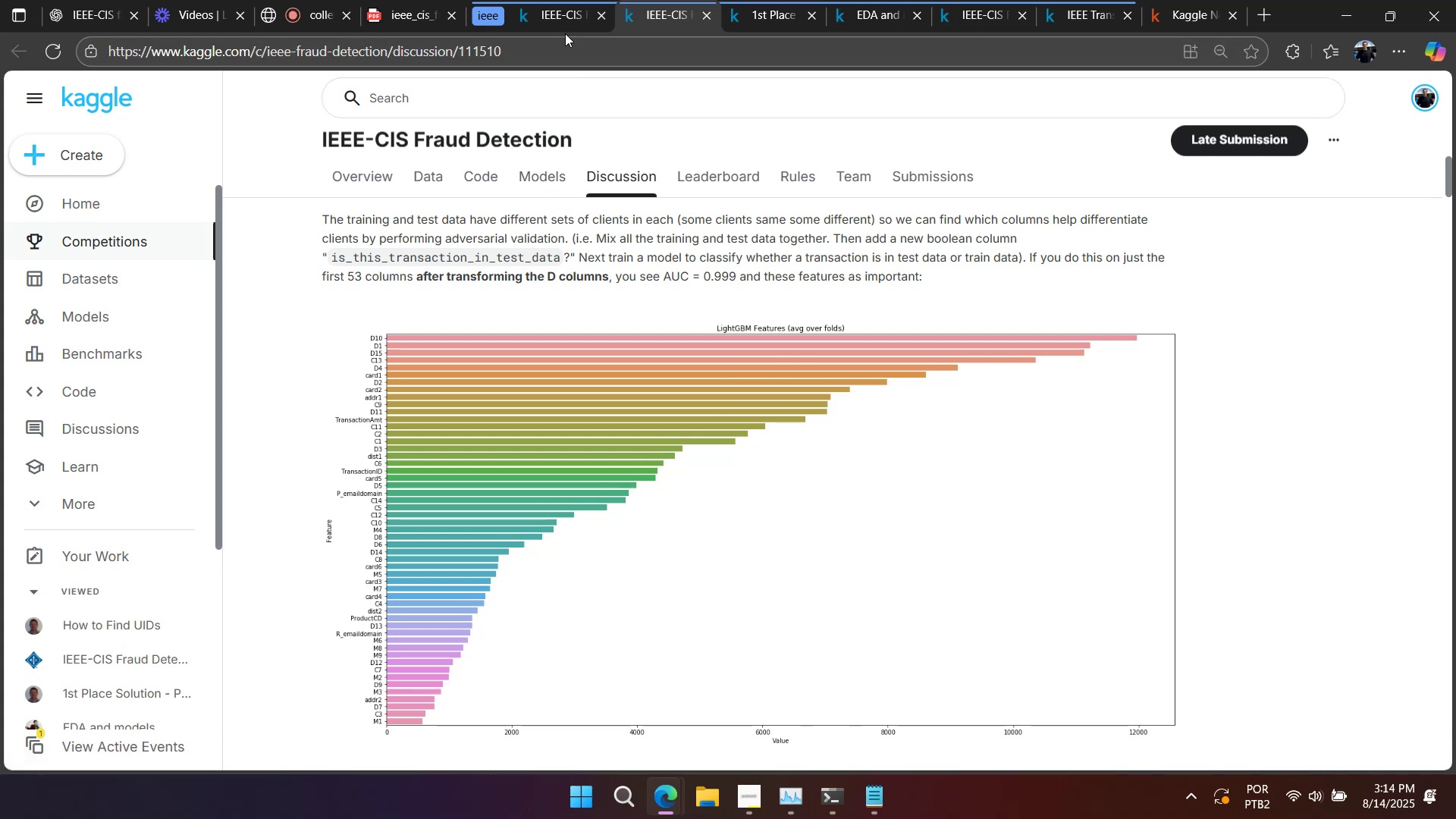 
left_click([607, 174])
 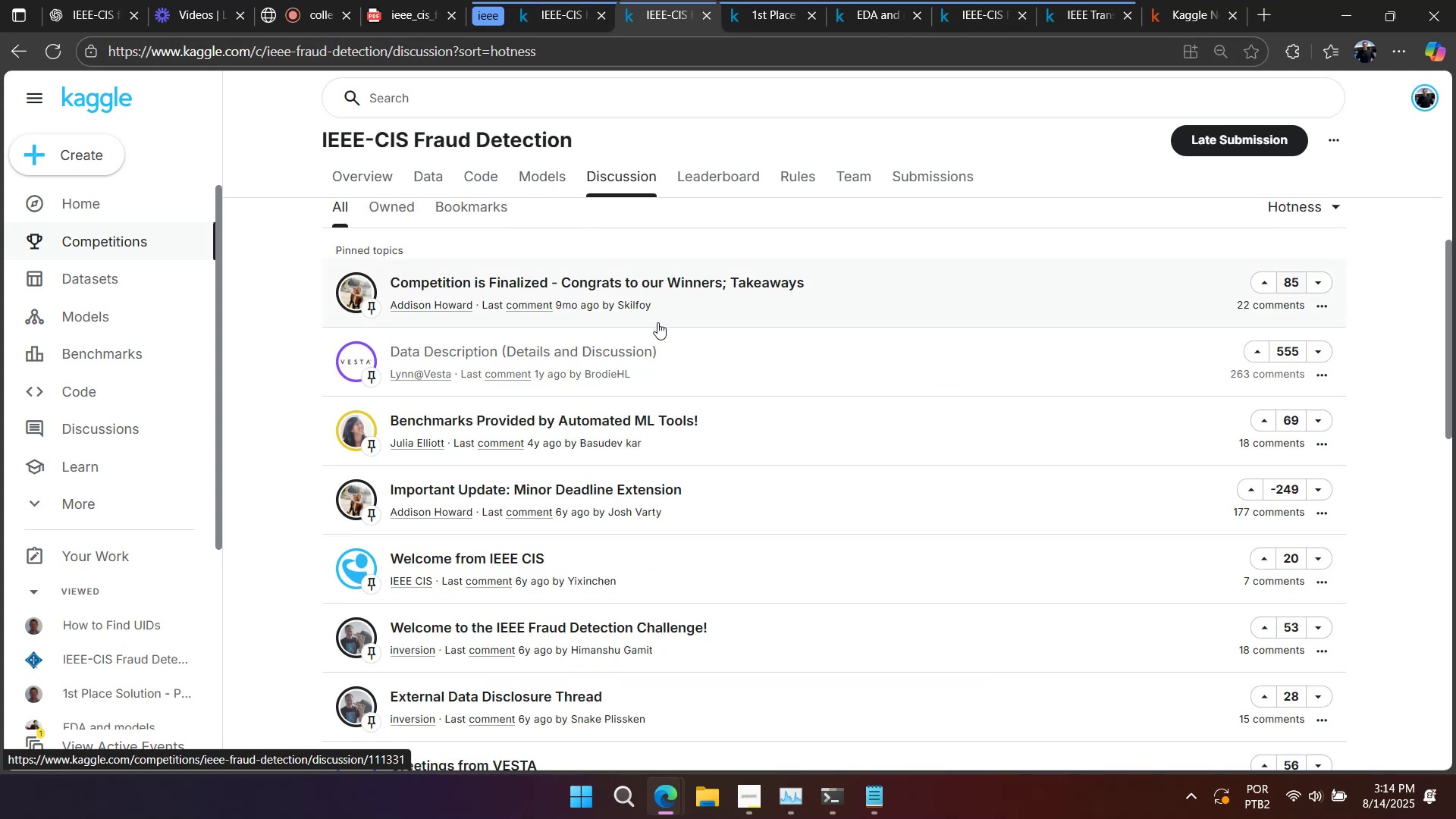 
scroll: coordinate [689, 325], scroll_direction: down, amount: 8.0
 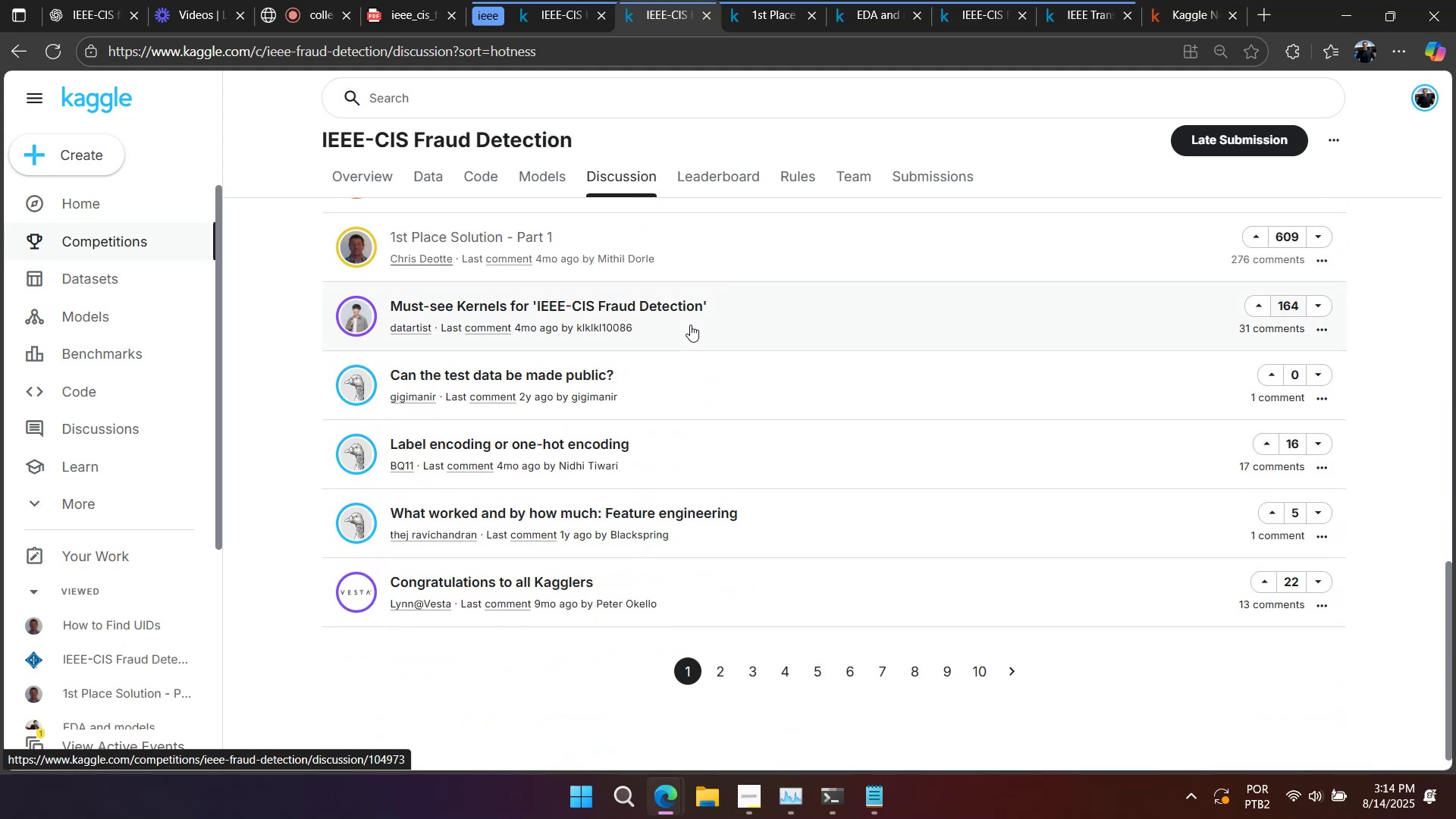 
left_click([417, 183])
 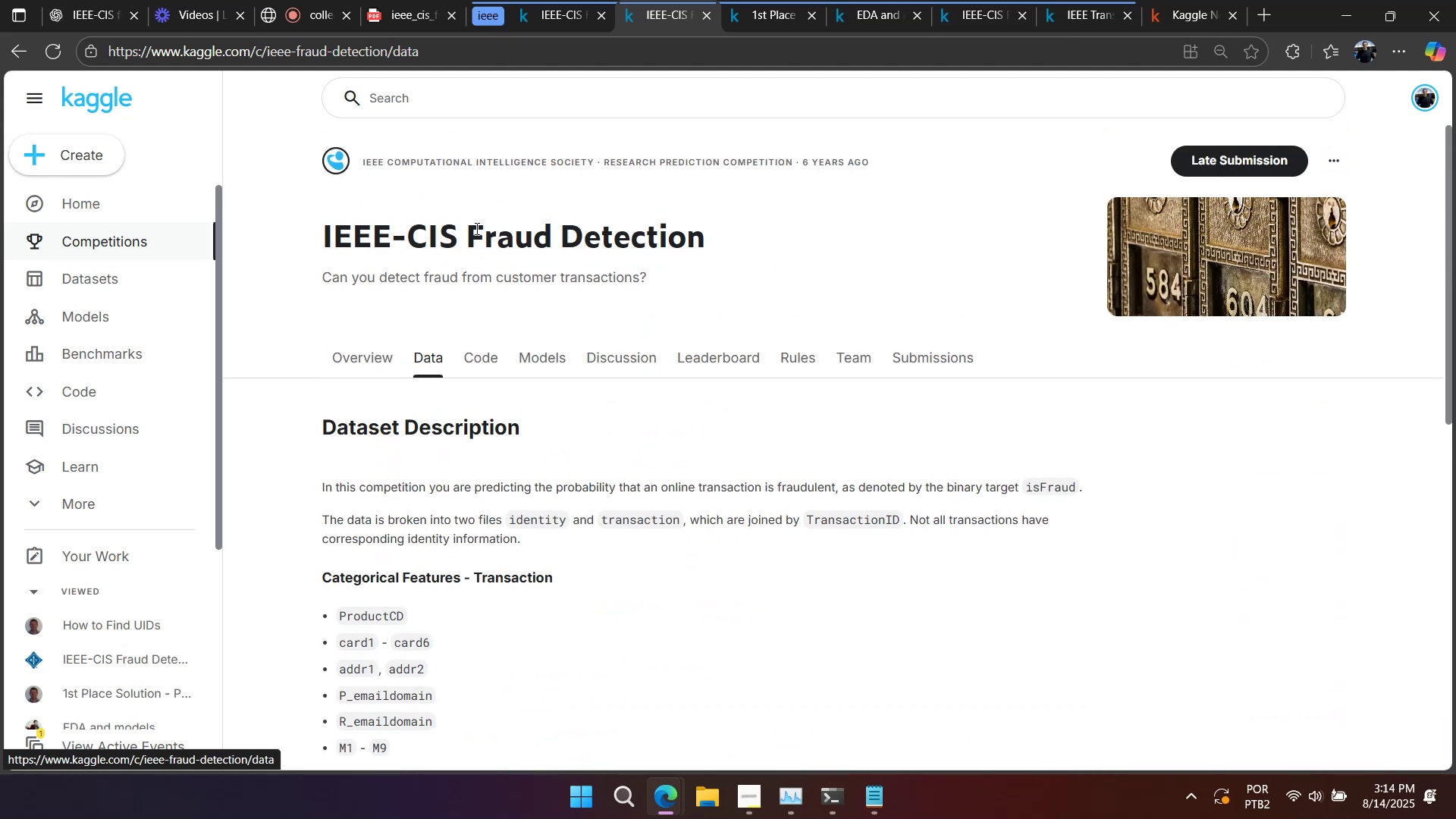 
scroll: coordinate [480, 238], scroll_direction: down, amount: 6.0
 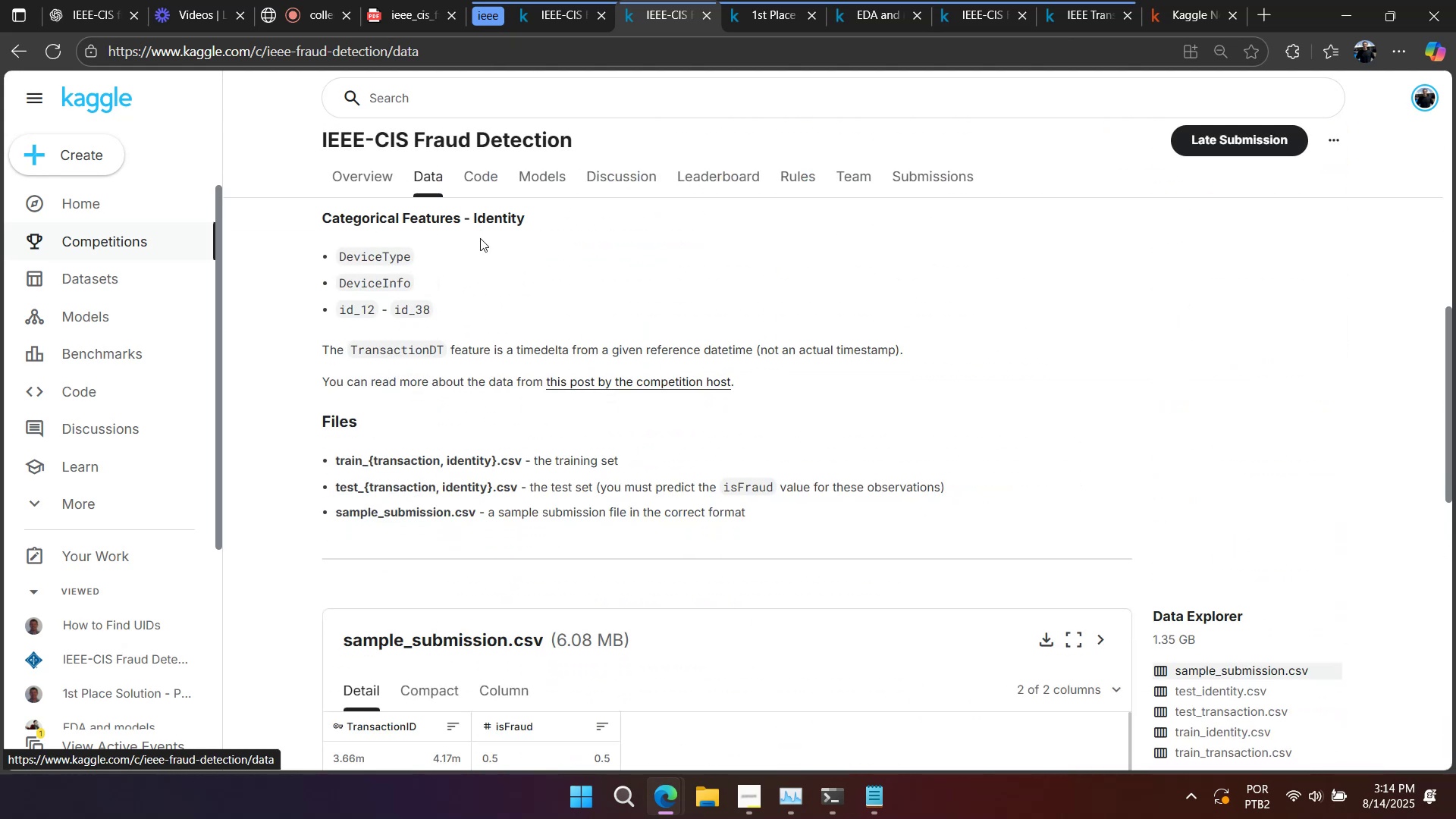 
scroll: coordinate [520, 244], scroll_direction: up, amount: 7.0
 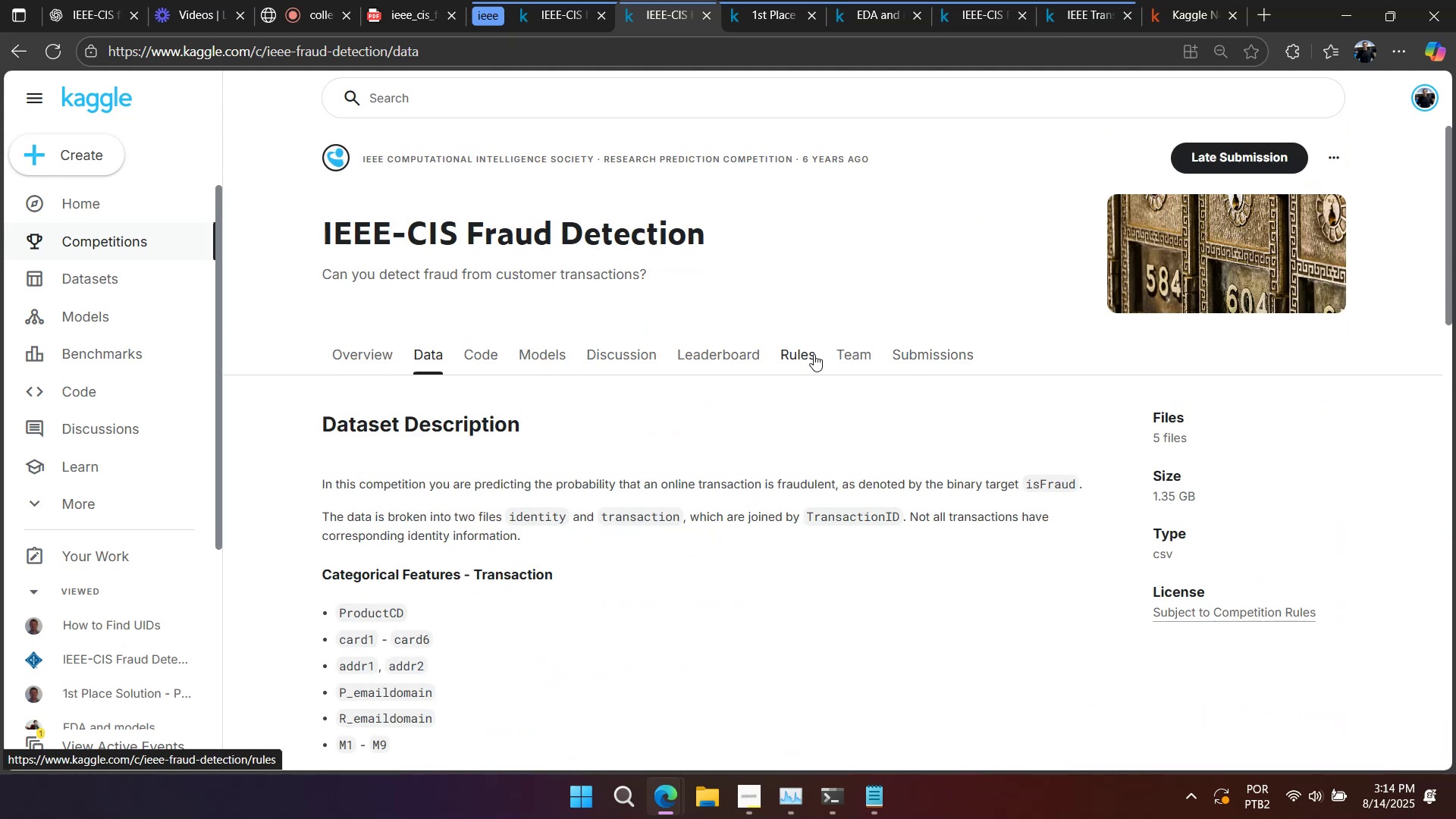 
double_click([837, 352])
 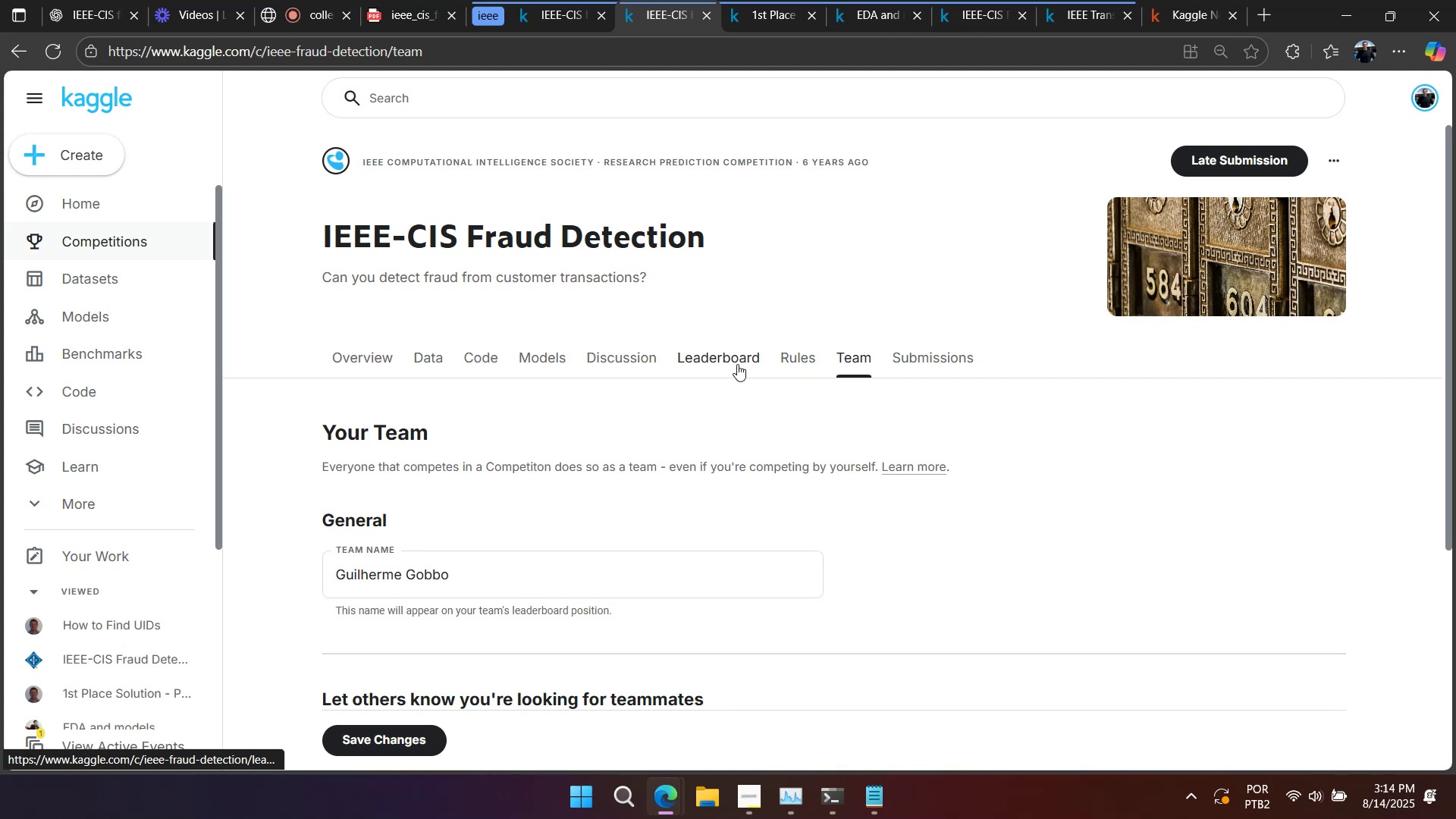 
left_click([714, 356])
 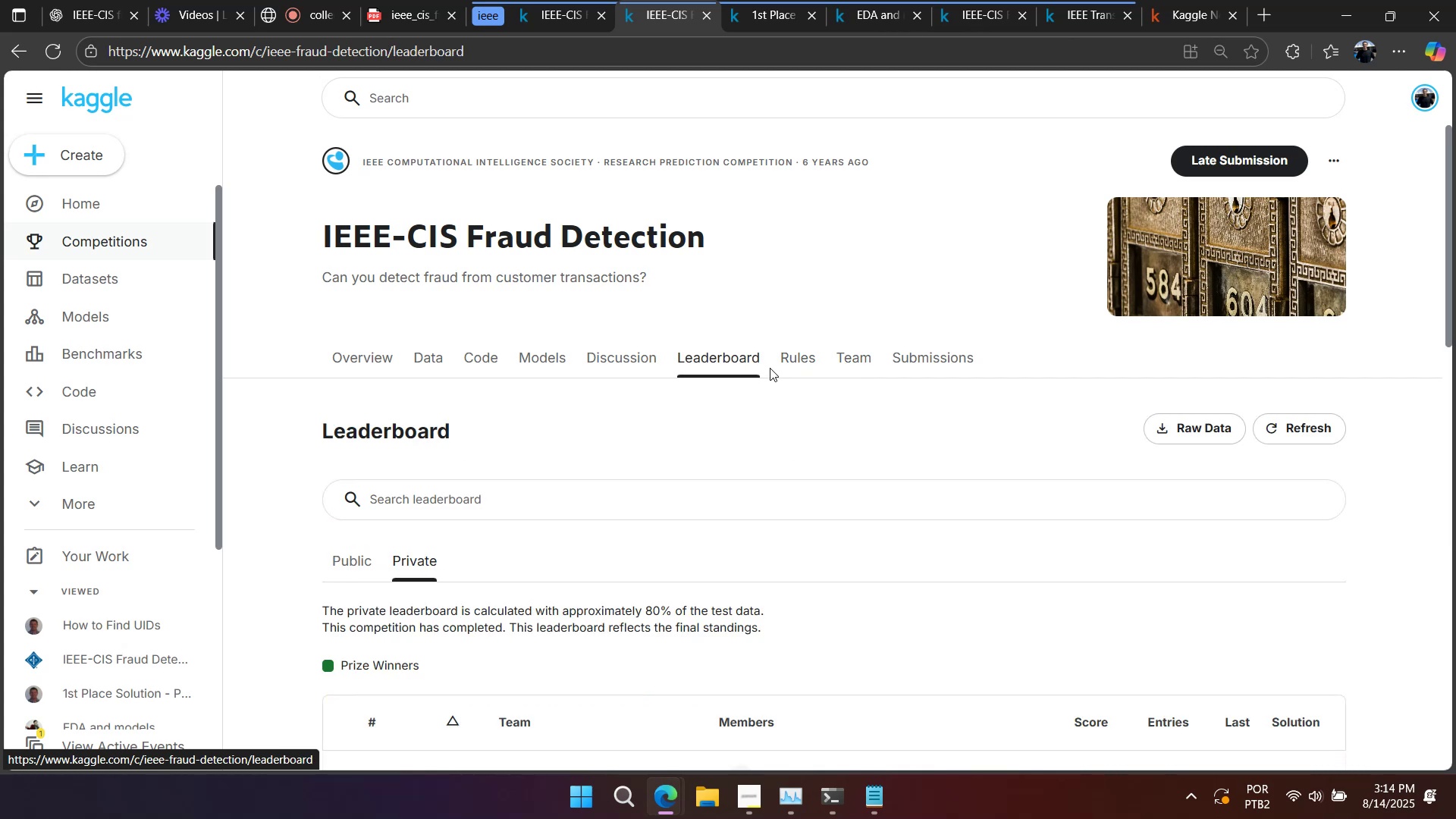 
scroll: coordinate [821, 372], scroll_direction: down, amount: 4.0
 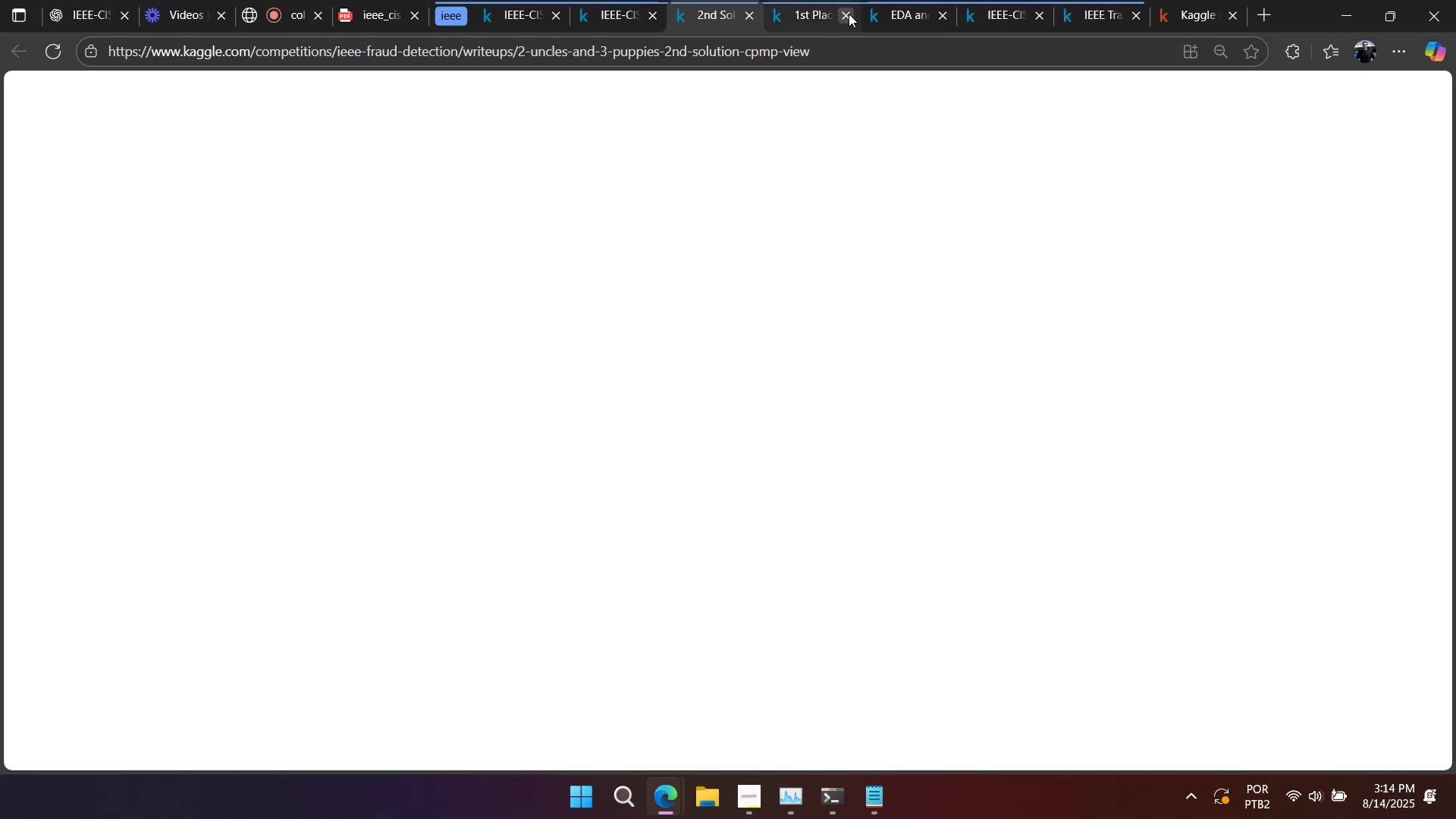 
wait(5.35)
 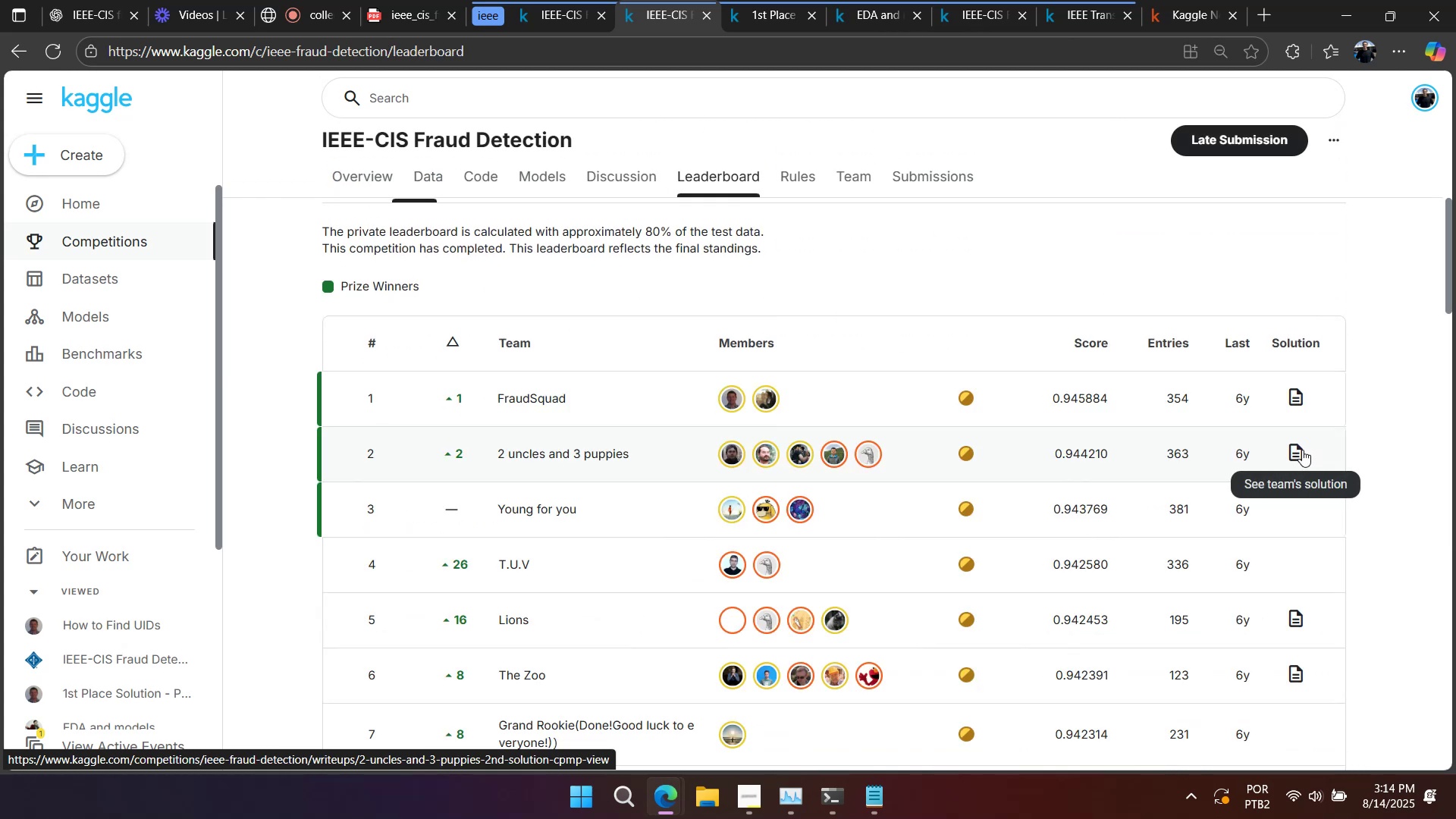 
scroll: coordinate [744, 309], scroll_direction: down, amount: 12.0
 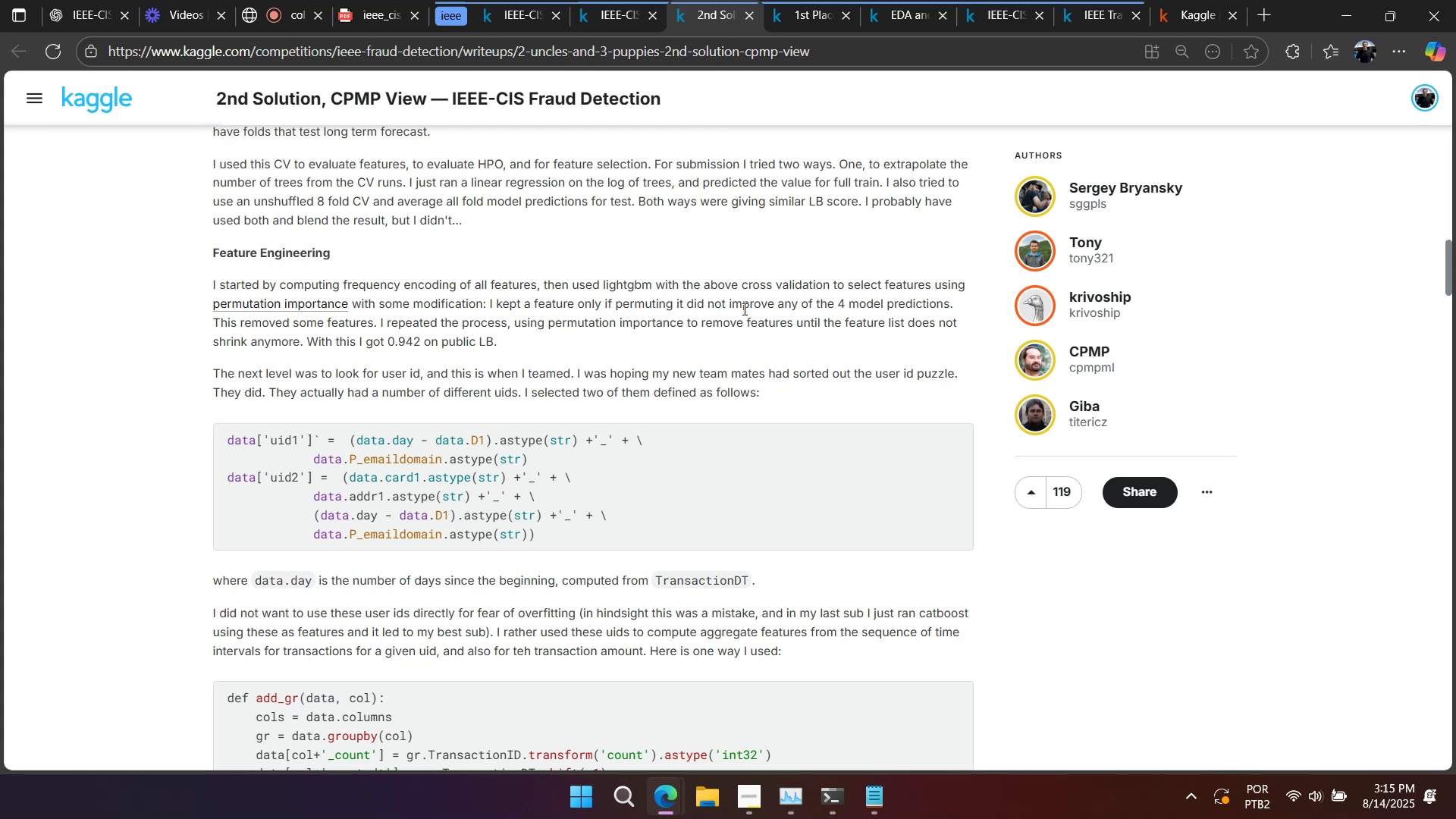 
wait(23.72)
 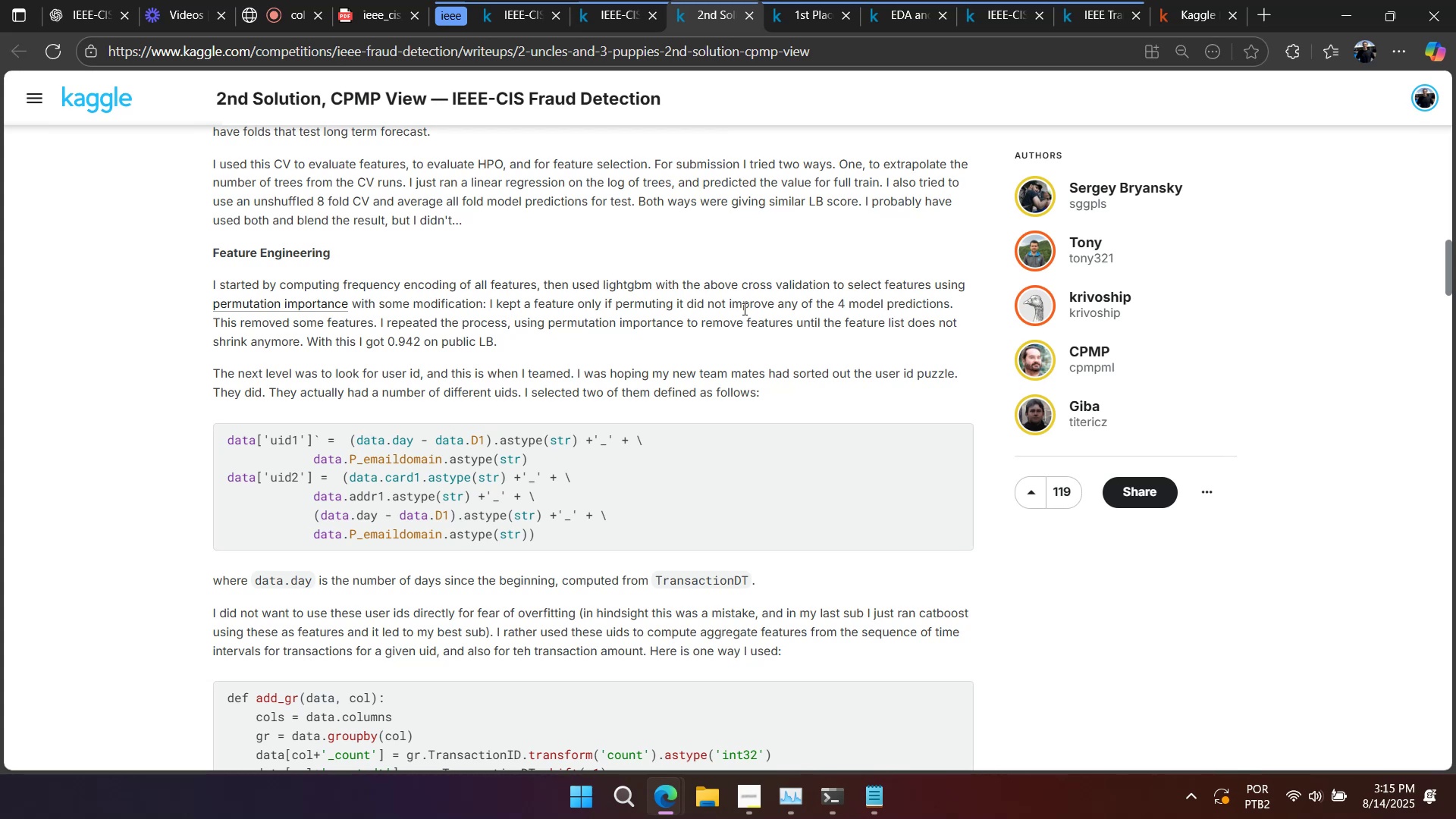 
right_click([743, 309])
 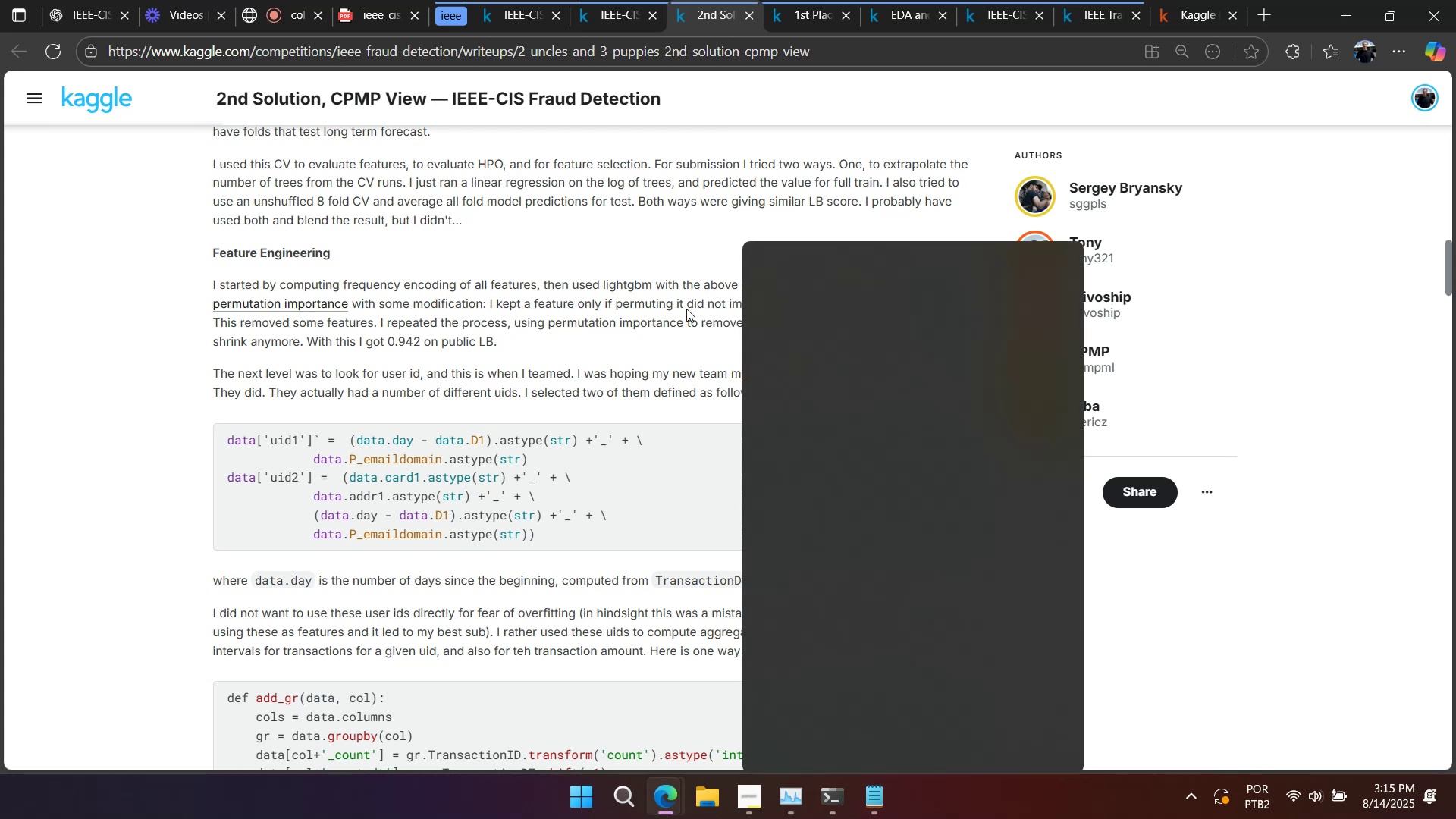 
left_click([682, 309])
 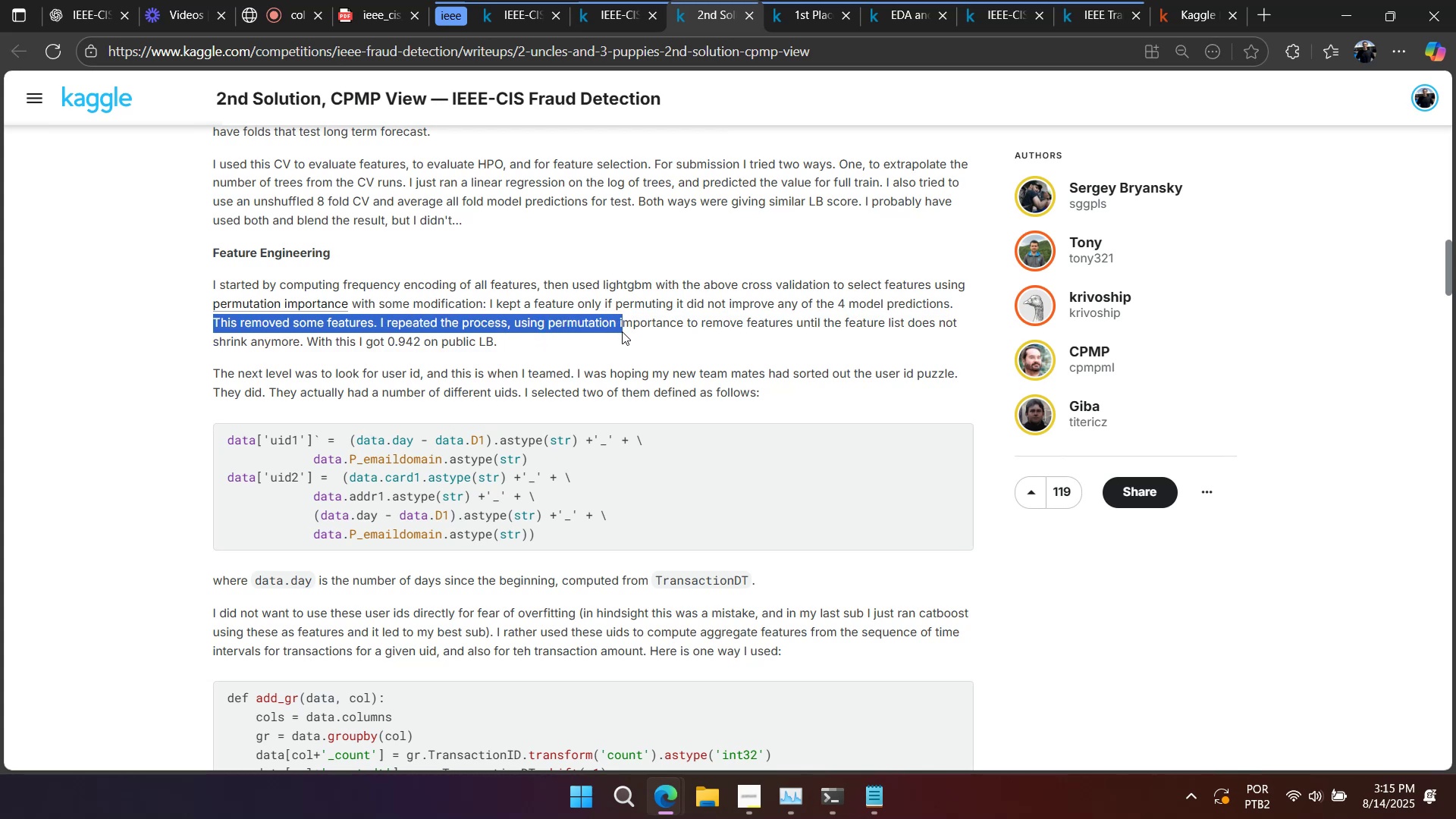 
wait(13.79)
 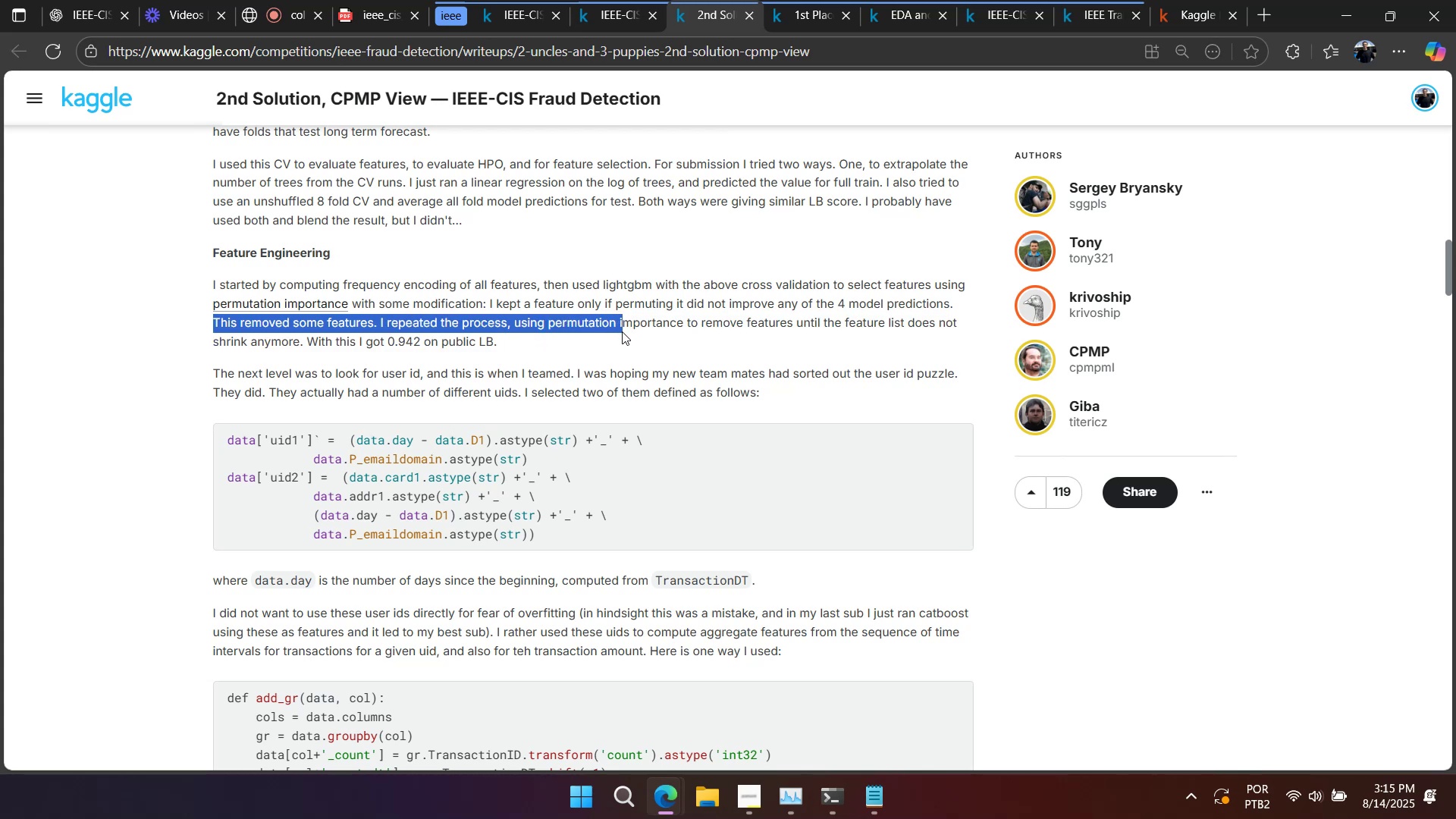 
left_click([499, 357])
 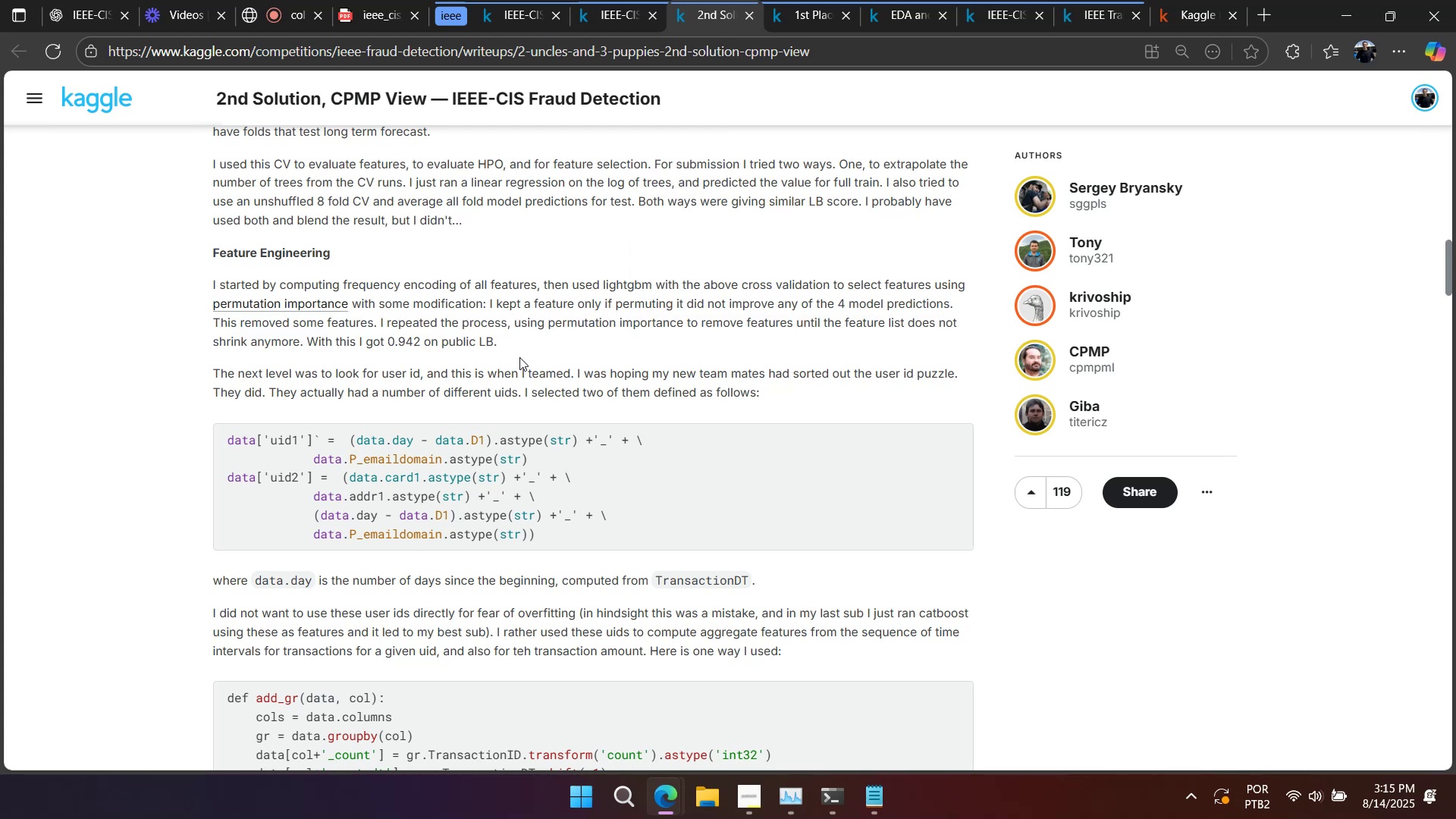 
wait(6.73)
 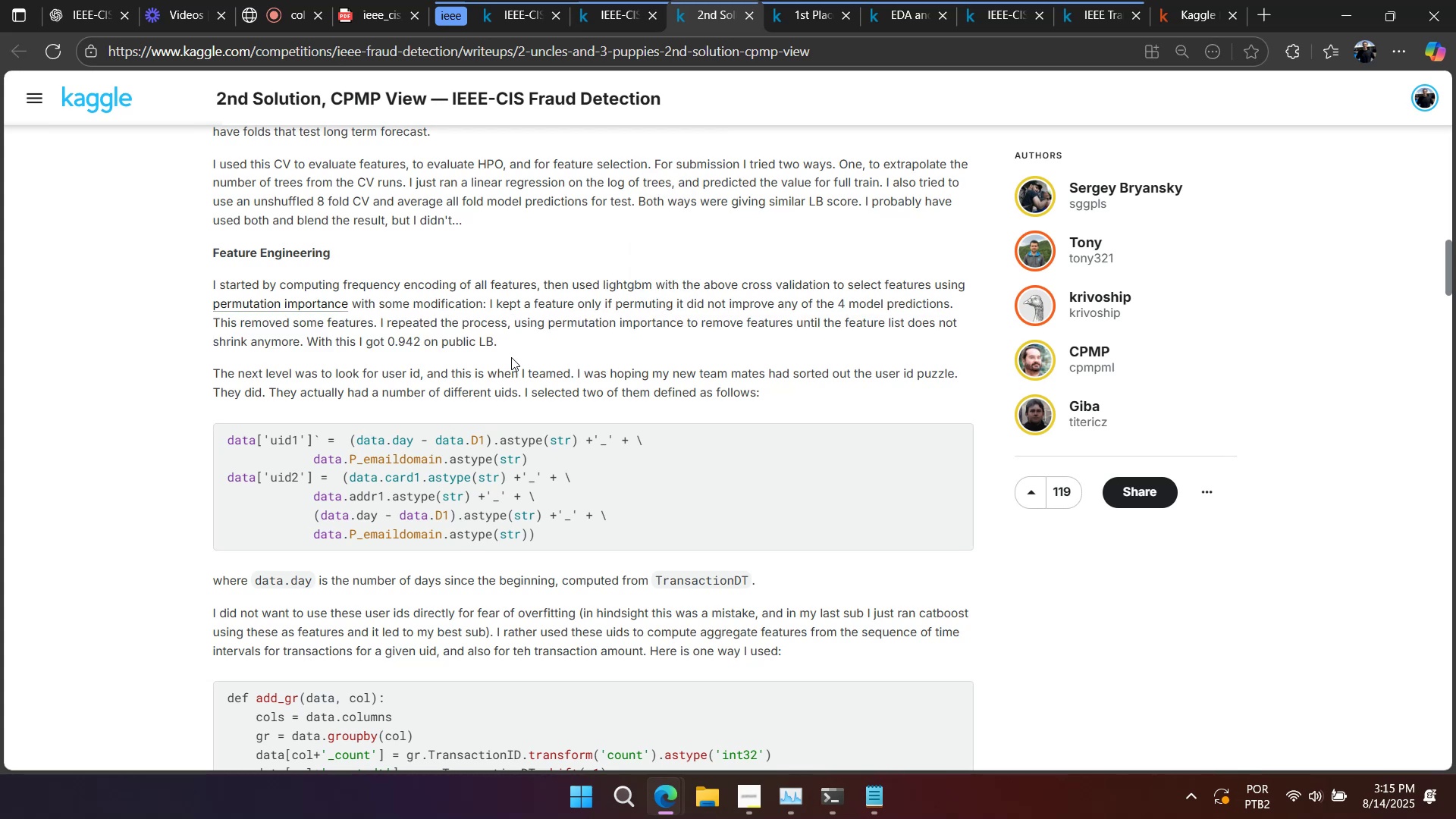 
scroll: coordinate [530, 363], scroll_direction: down, amount: 3.0
 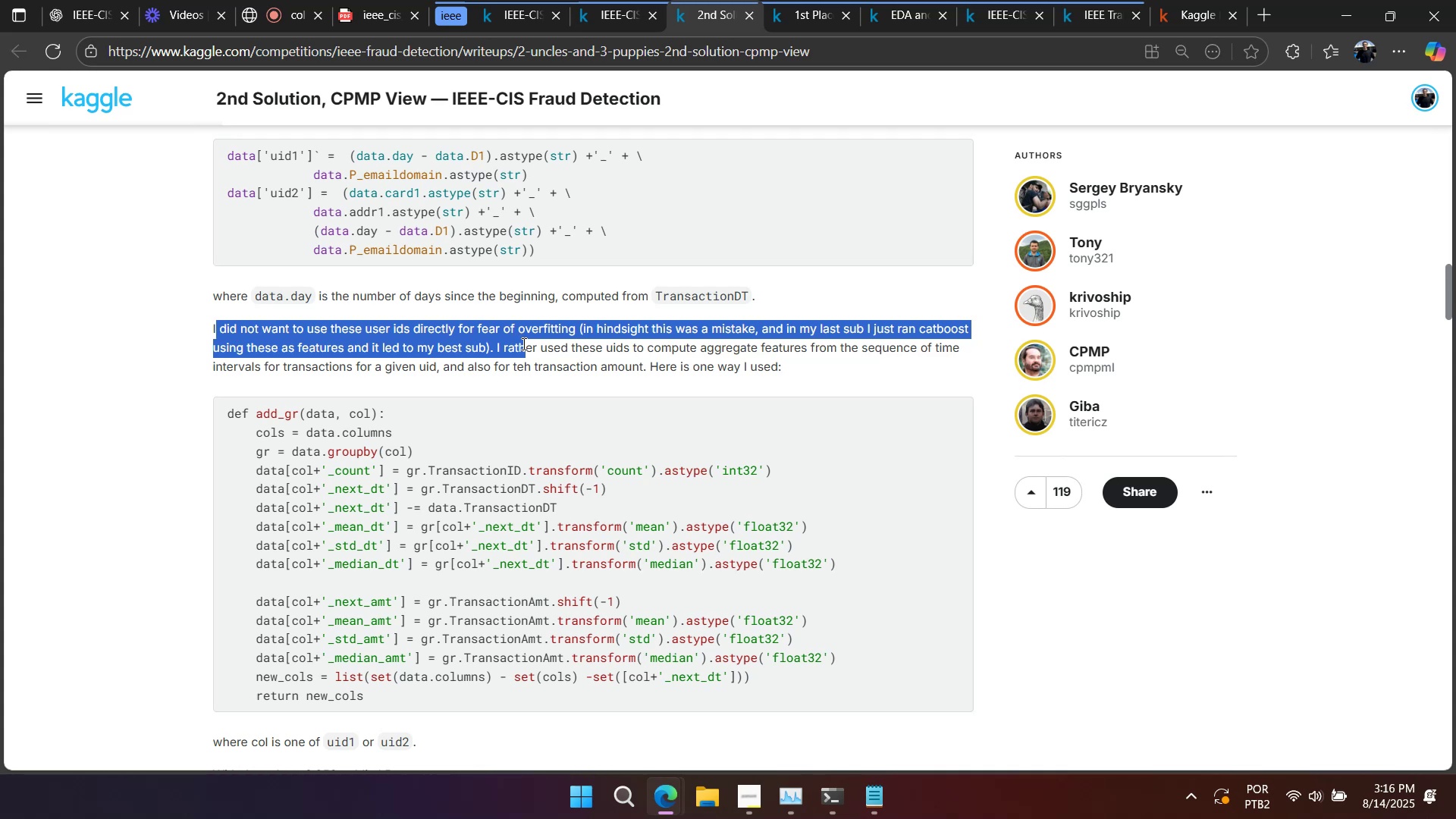 
wait(17.02)
 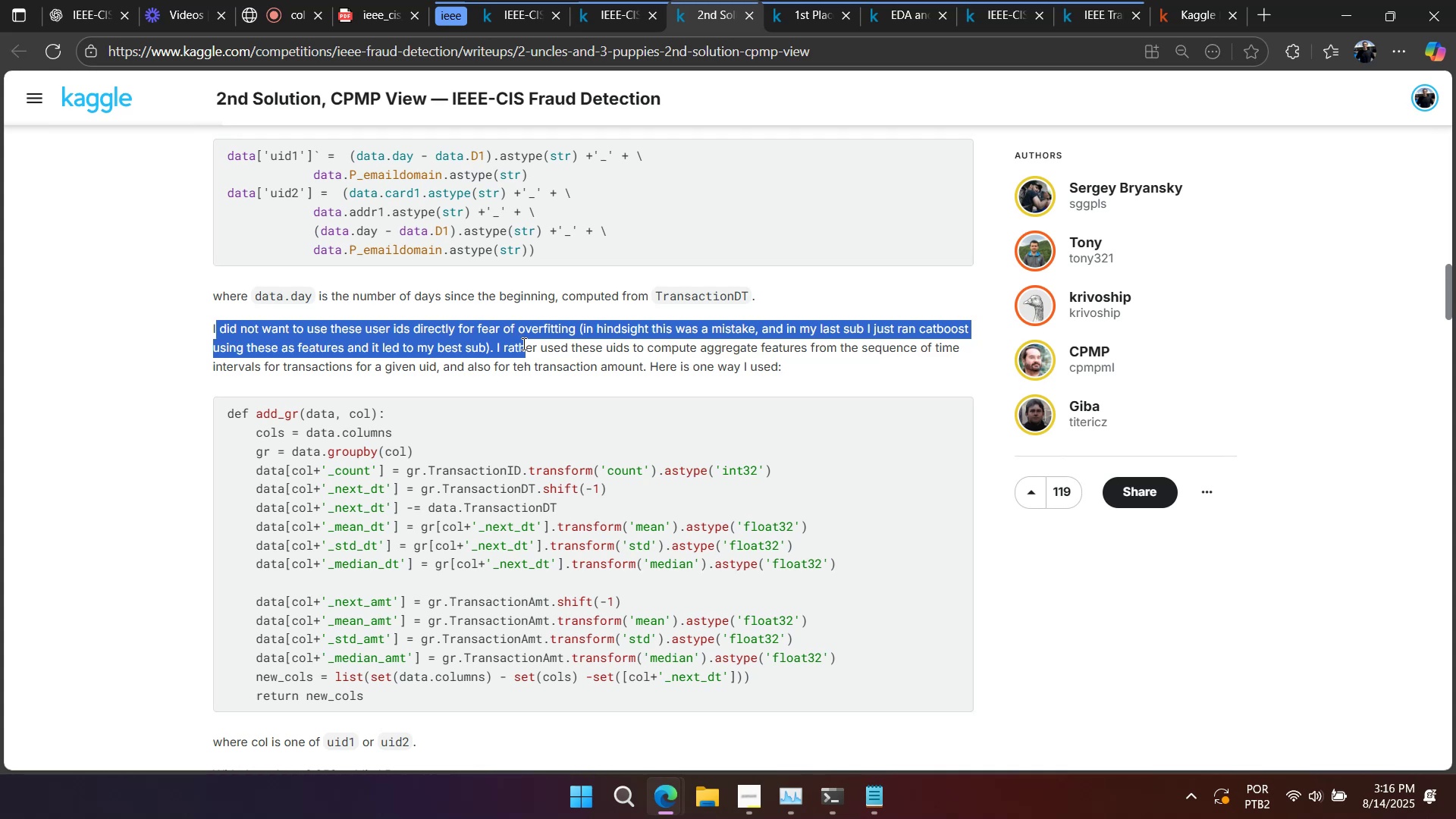 
scroll: coordinate [595, 369], scroll_direction: down, amount: 2.0
 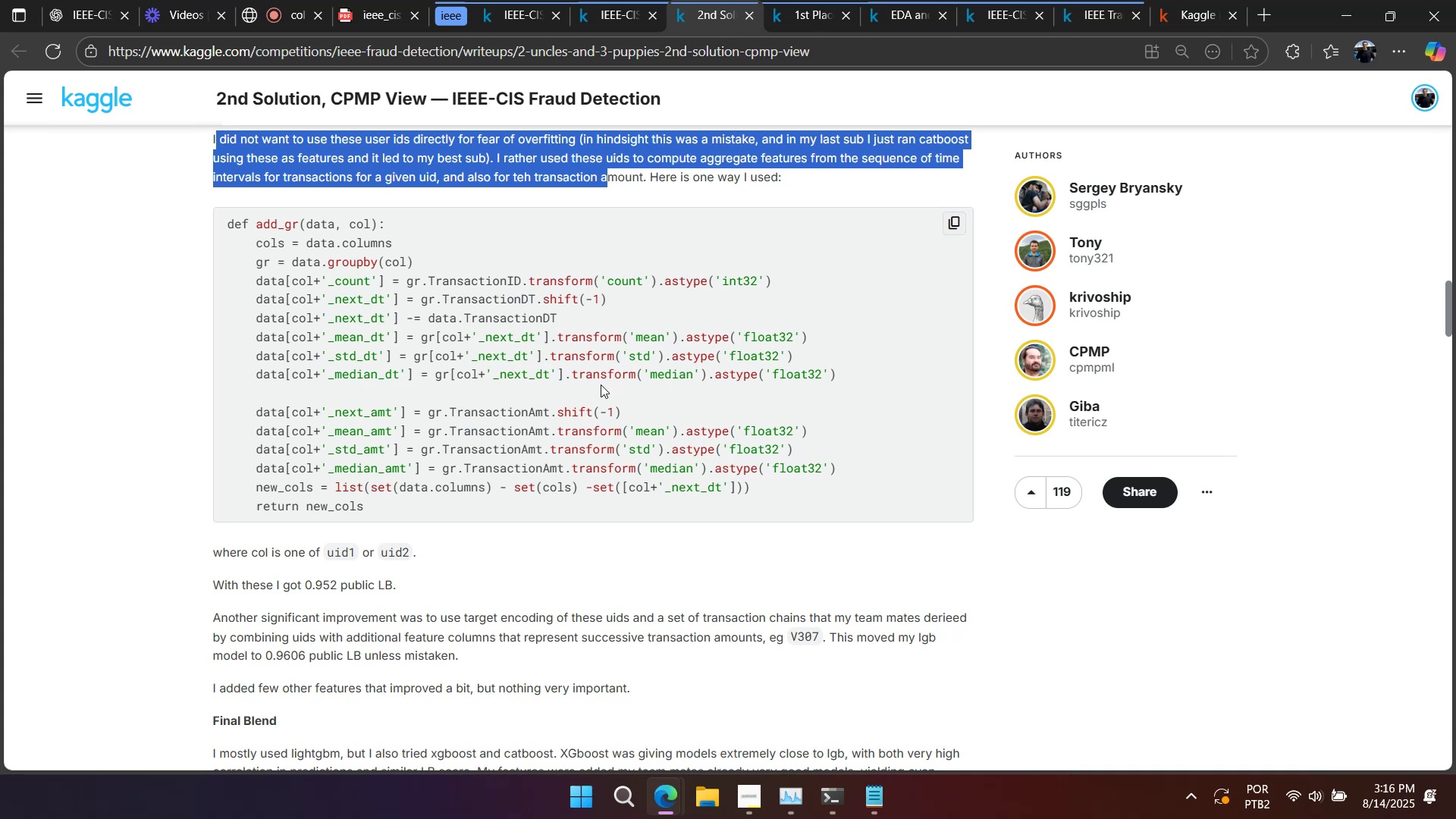 
wait(14.72)
 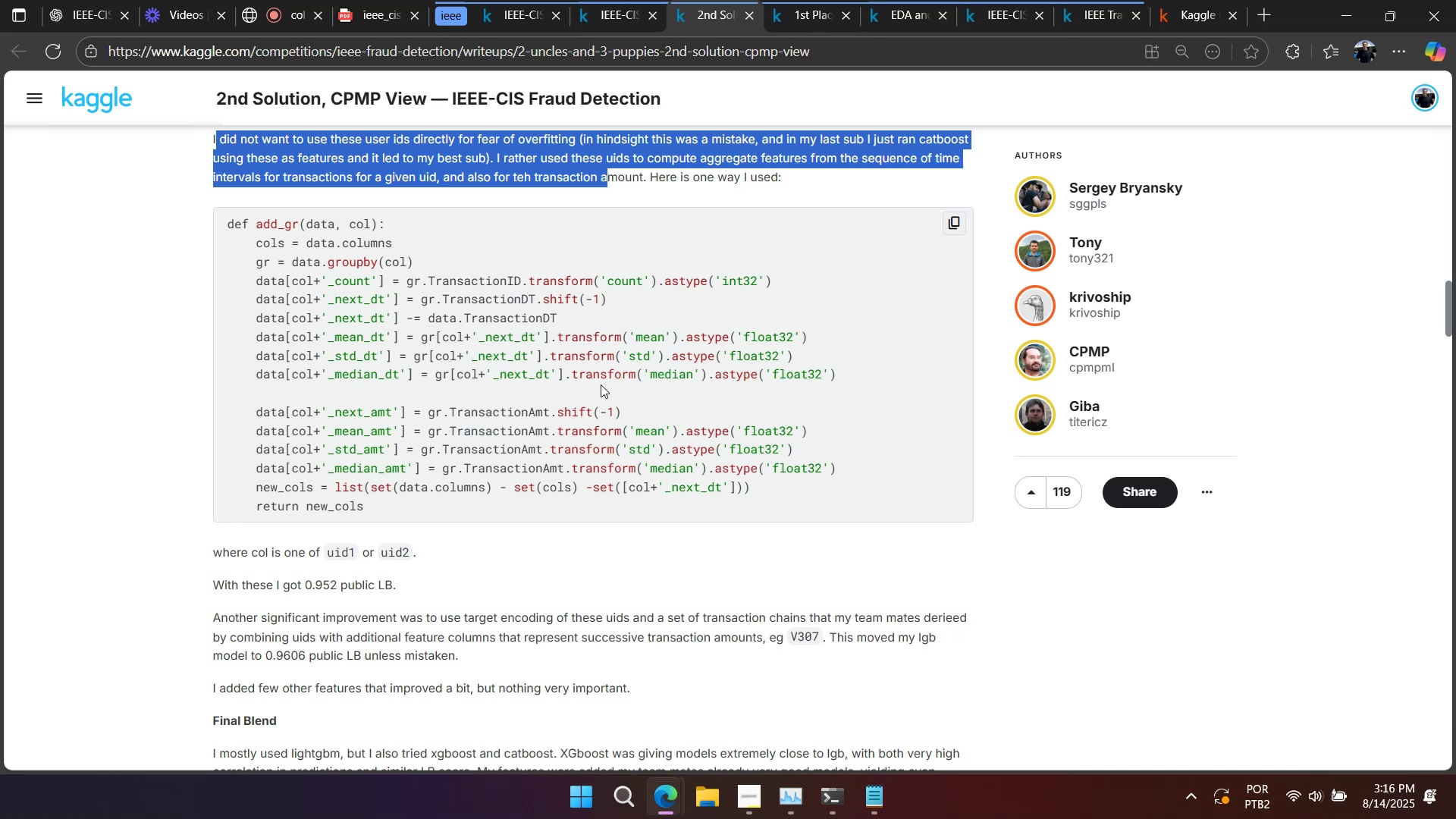 
scroll: coordinate [588, 403], scroll_direction: down, amount: 4.0
 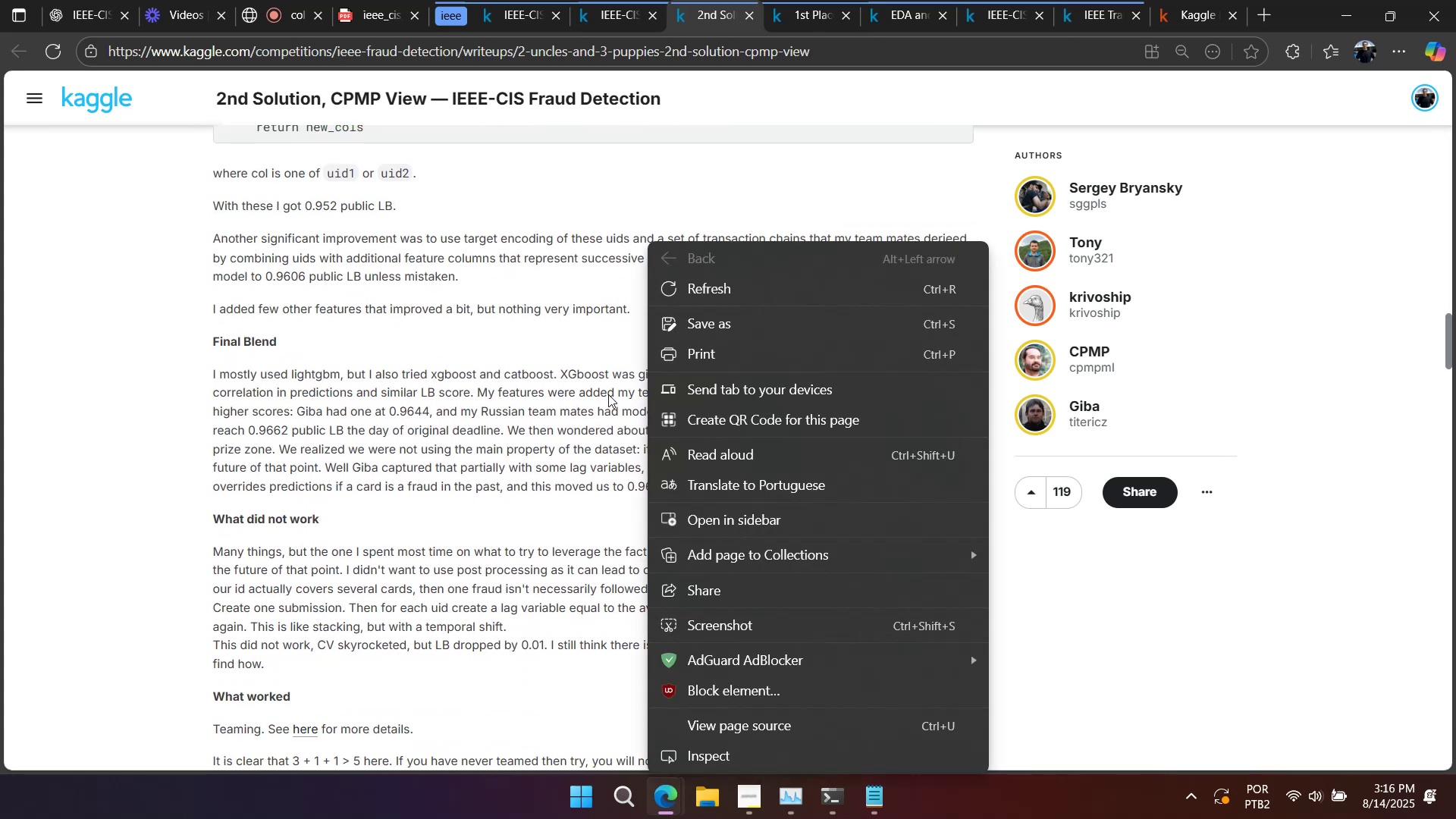 
right_click([604, 397])
 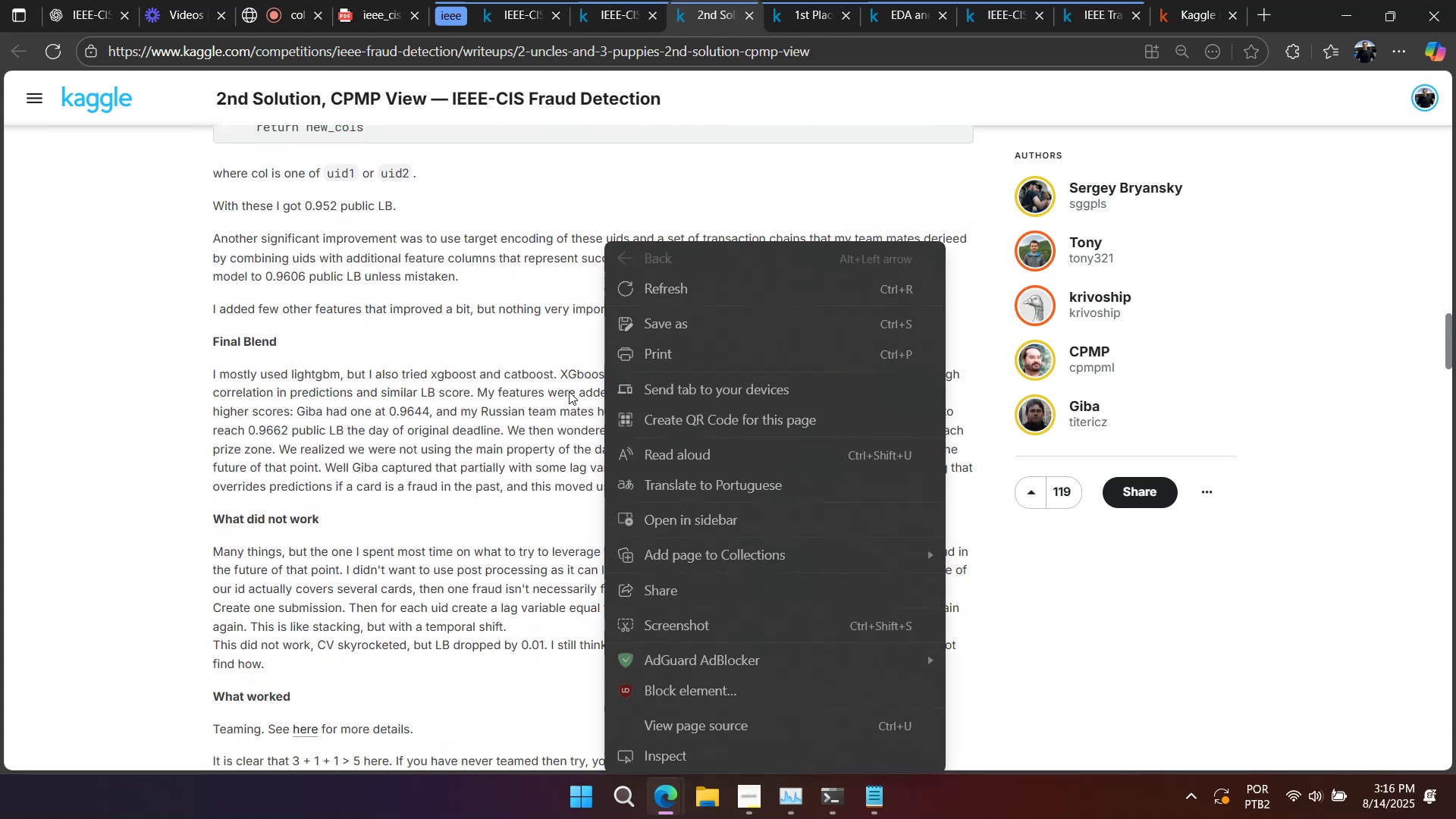 
left_click([569, 391])
 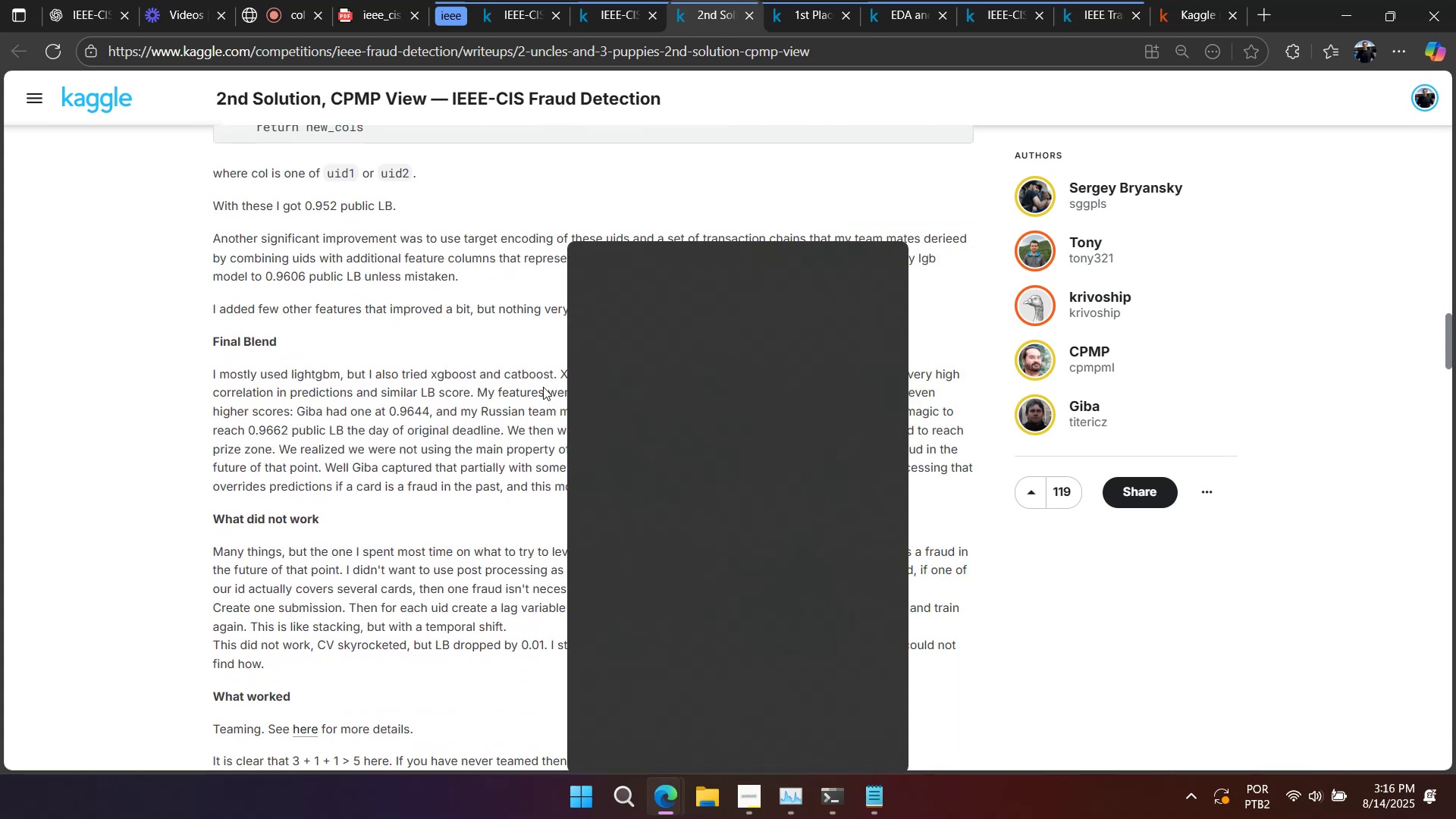 
left_click([539, 386])
 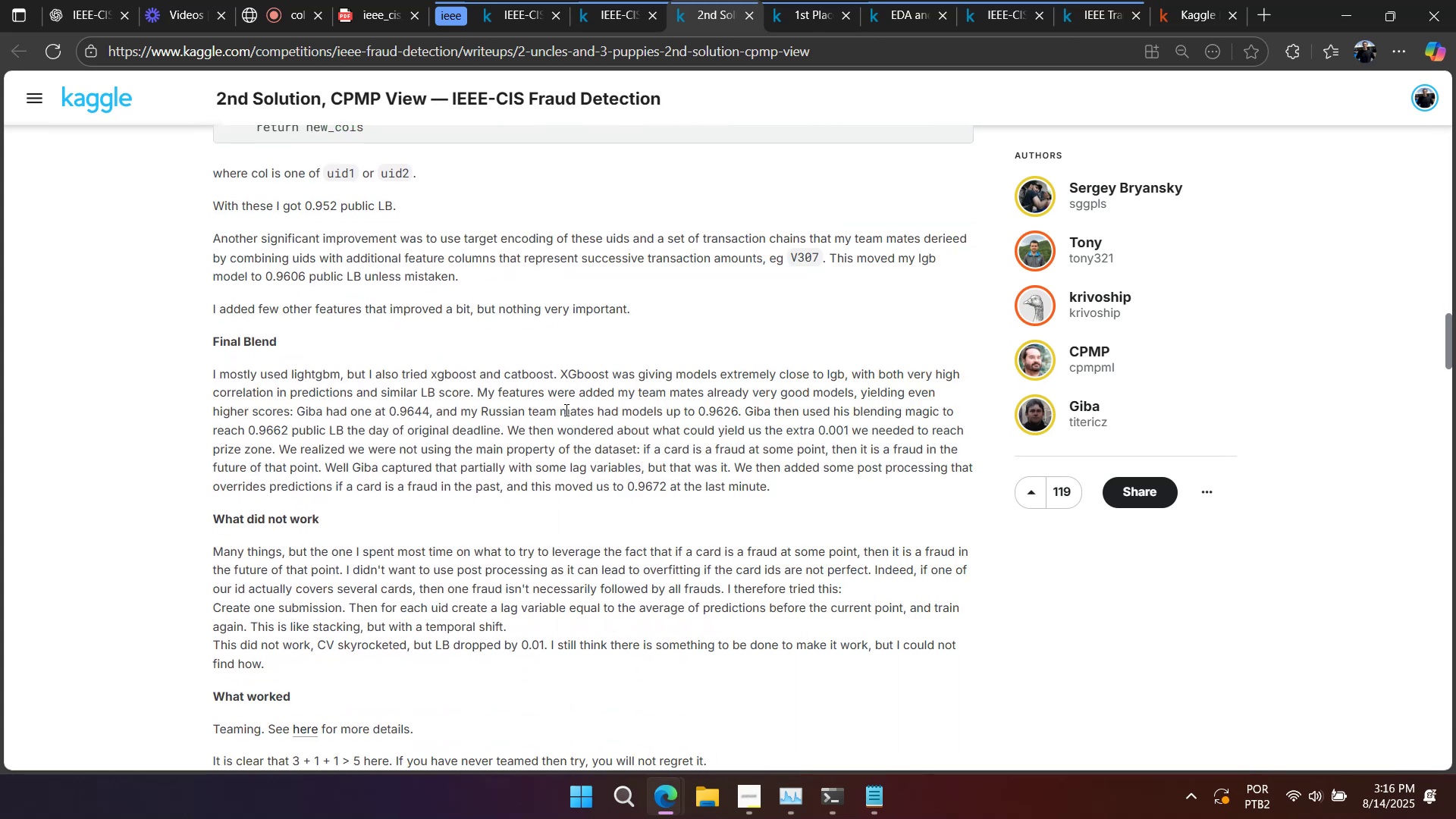 
scroll: coordinate [590, 424], scroll_direction: down, amount: 5.0
 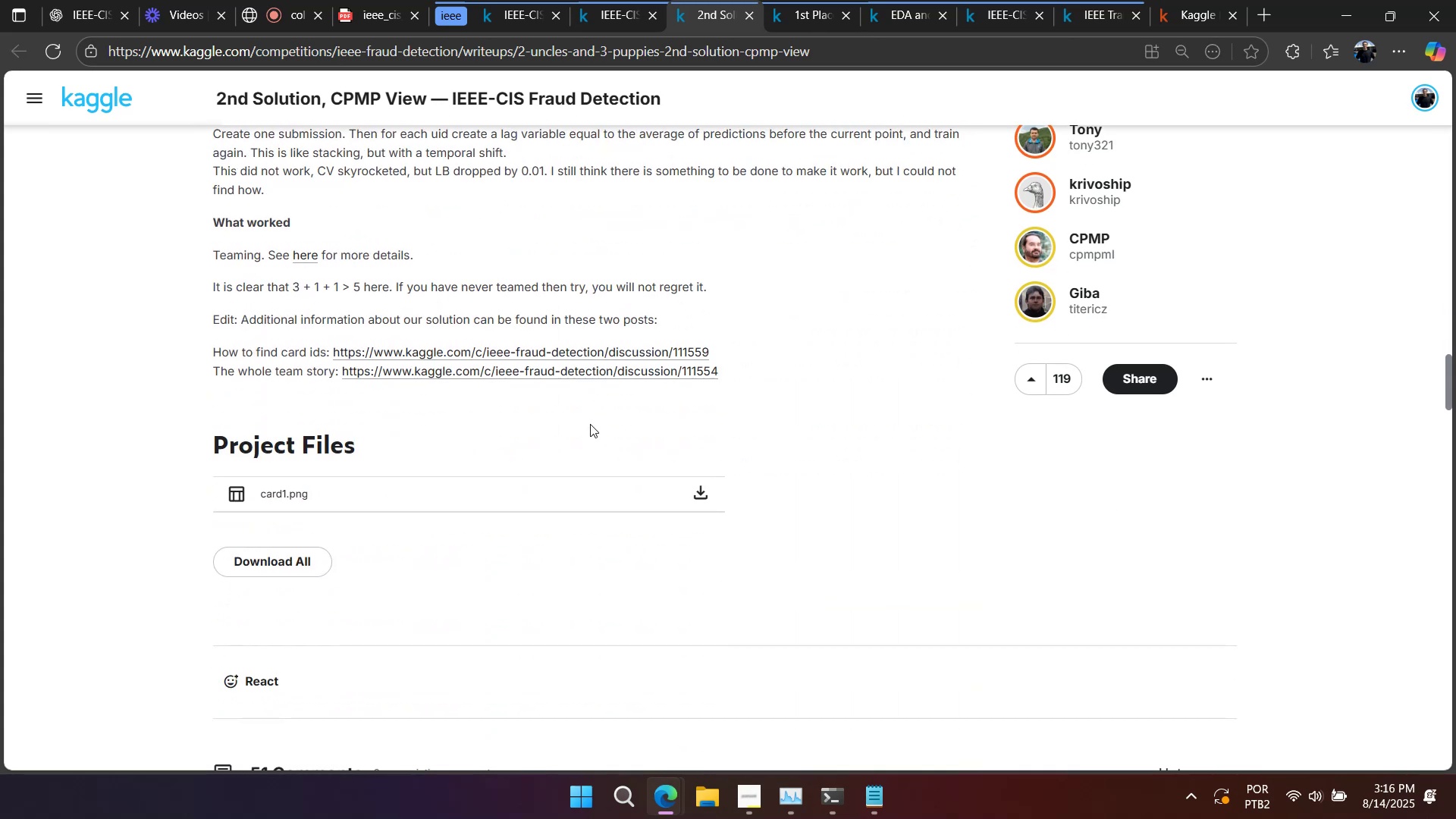 
scroll: coordinate [608, 516], scroll_direction: up, amount: 18.0
 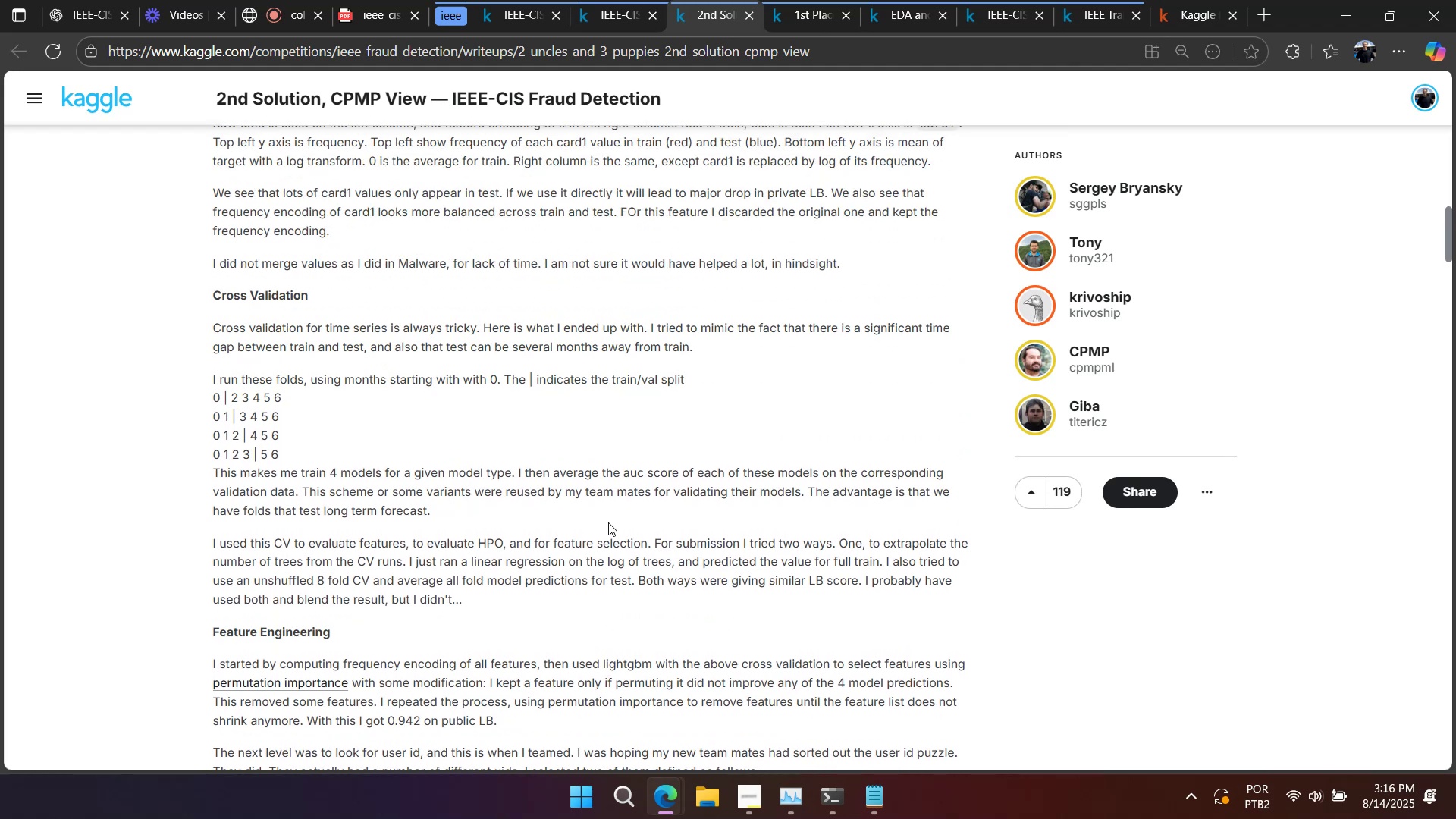 
wait(10.87)
 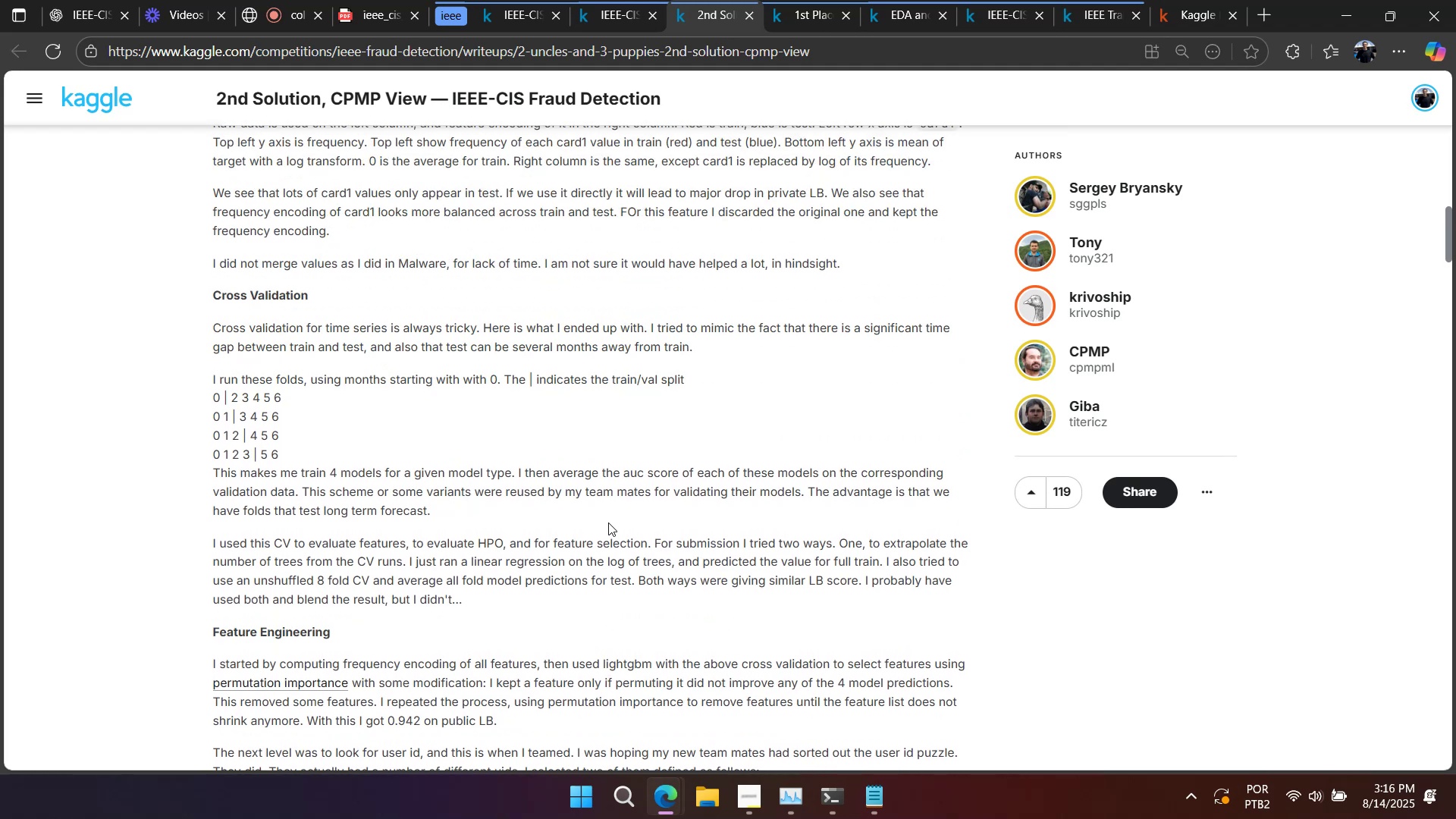 
scroll: coordinate [613, 528], scroll_direction: down, amount: 3.0
 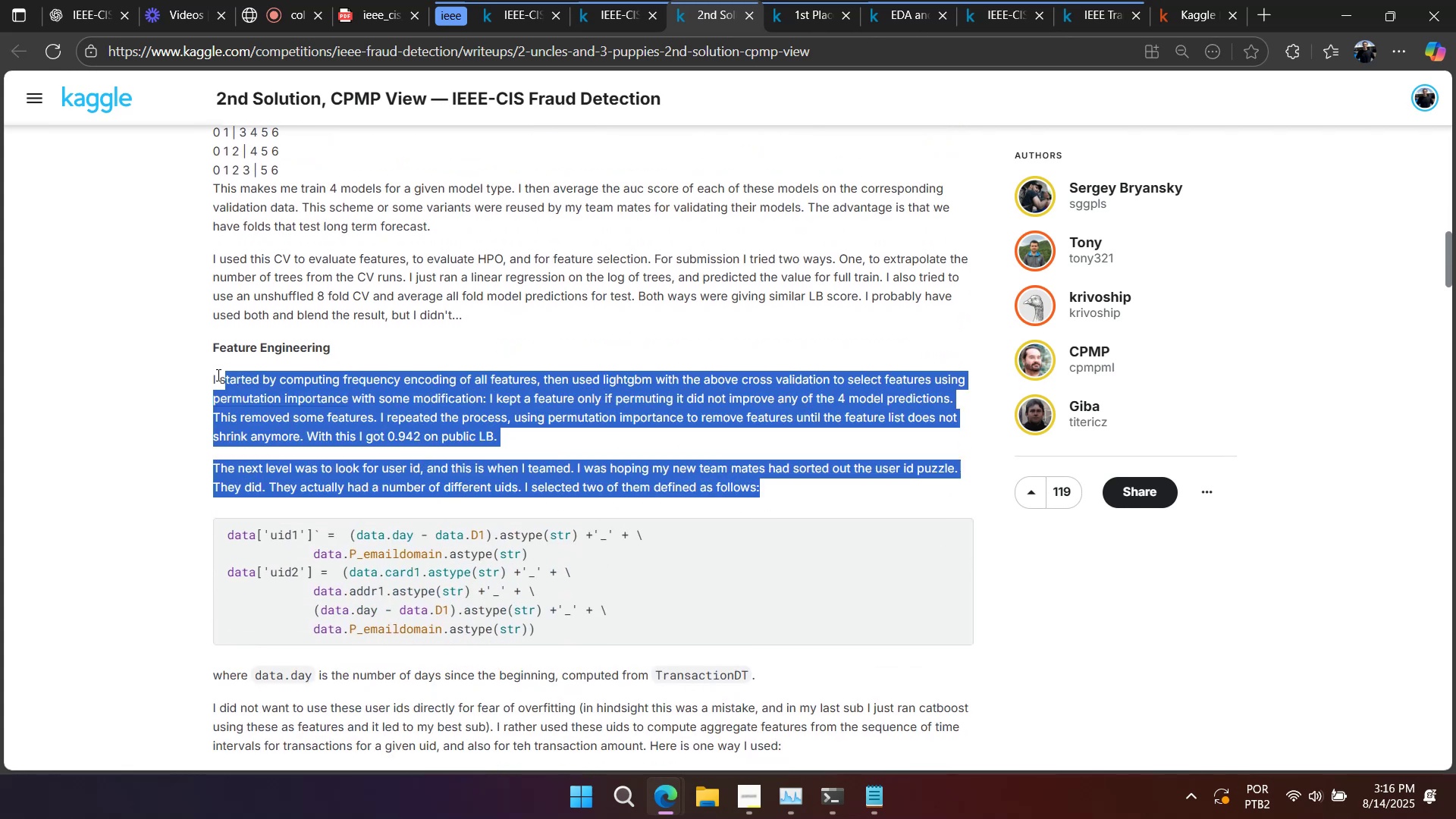 
key(Control+C)
 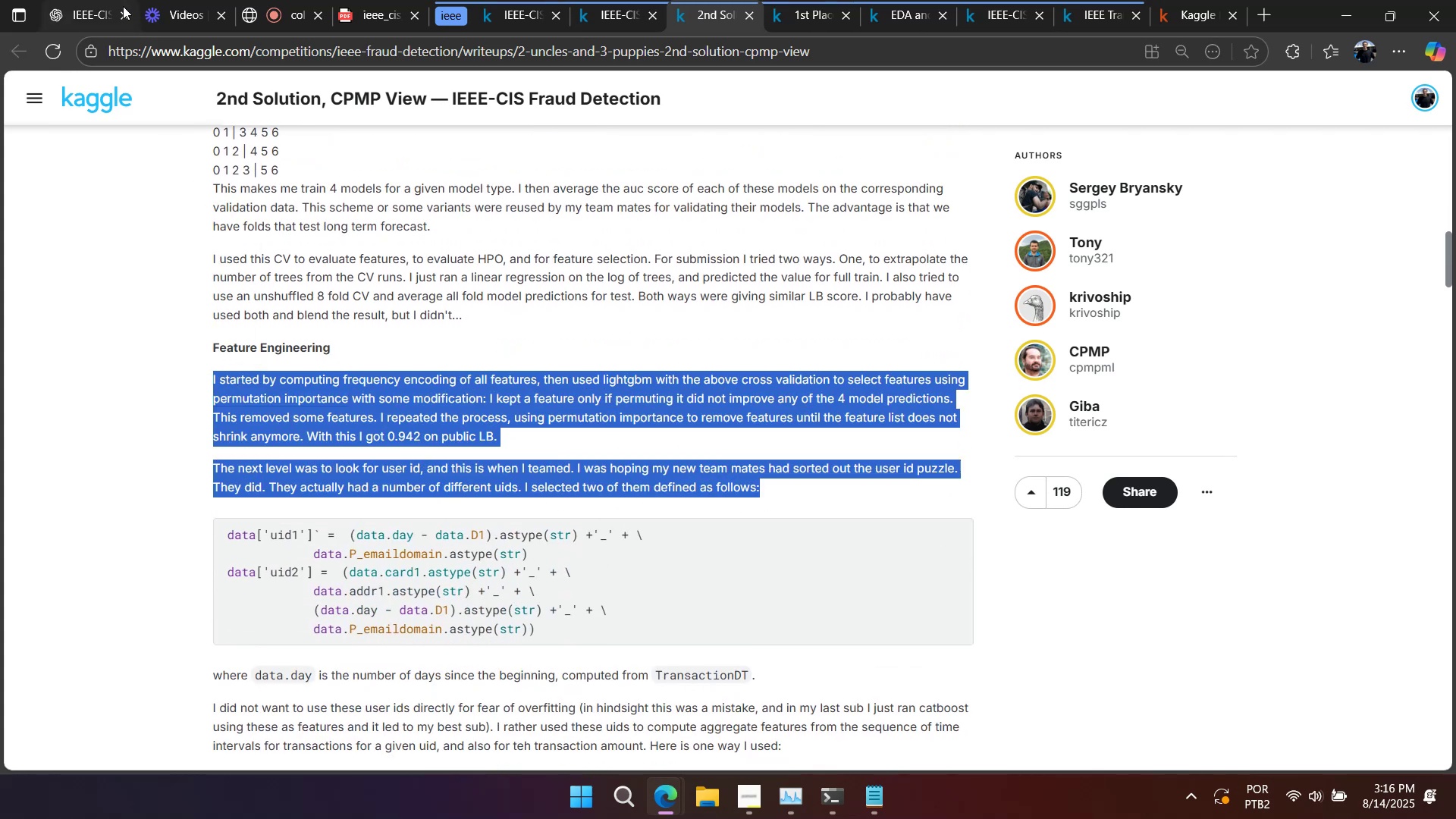 
left_click([92, 5])
 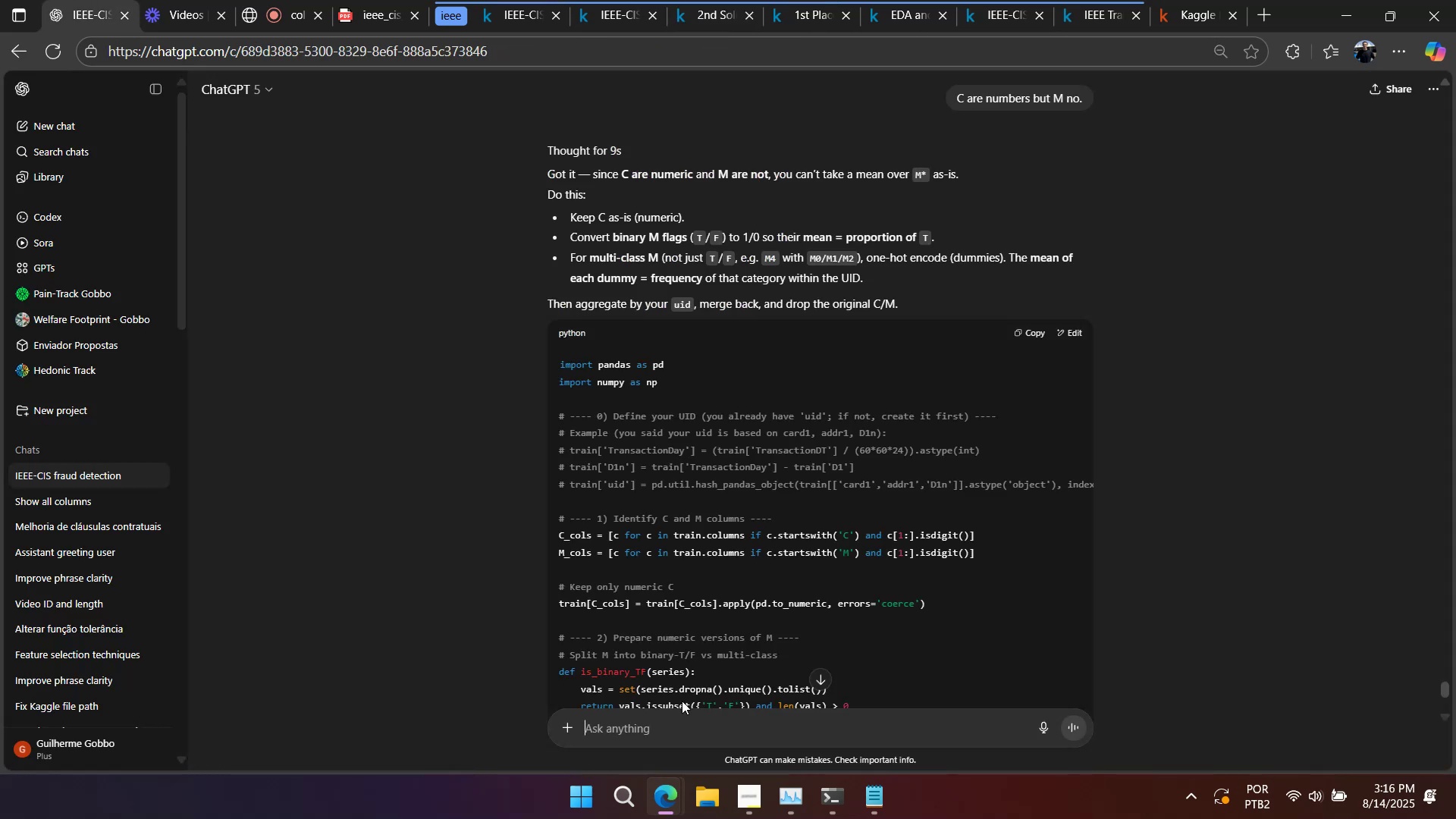 
left_click([688, 726])
 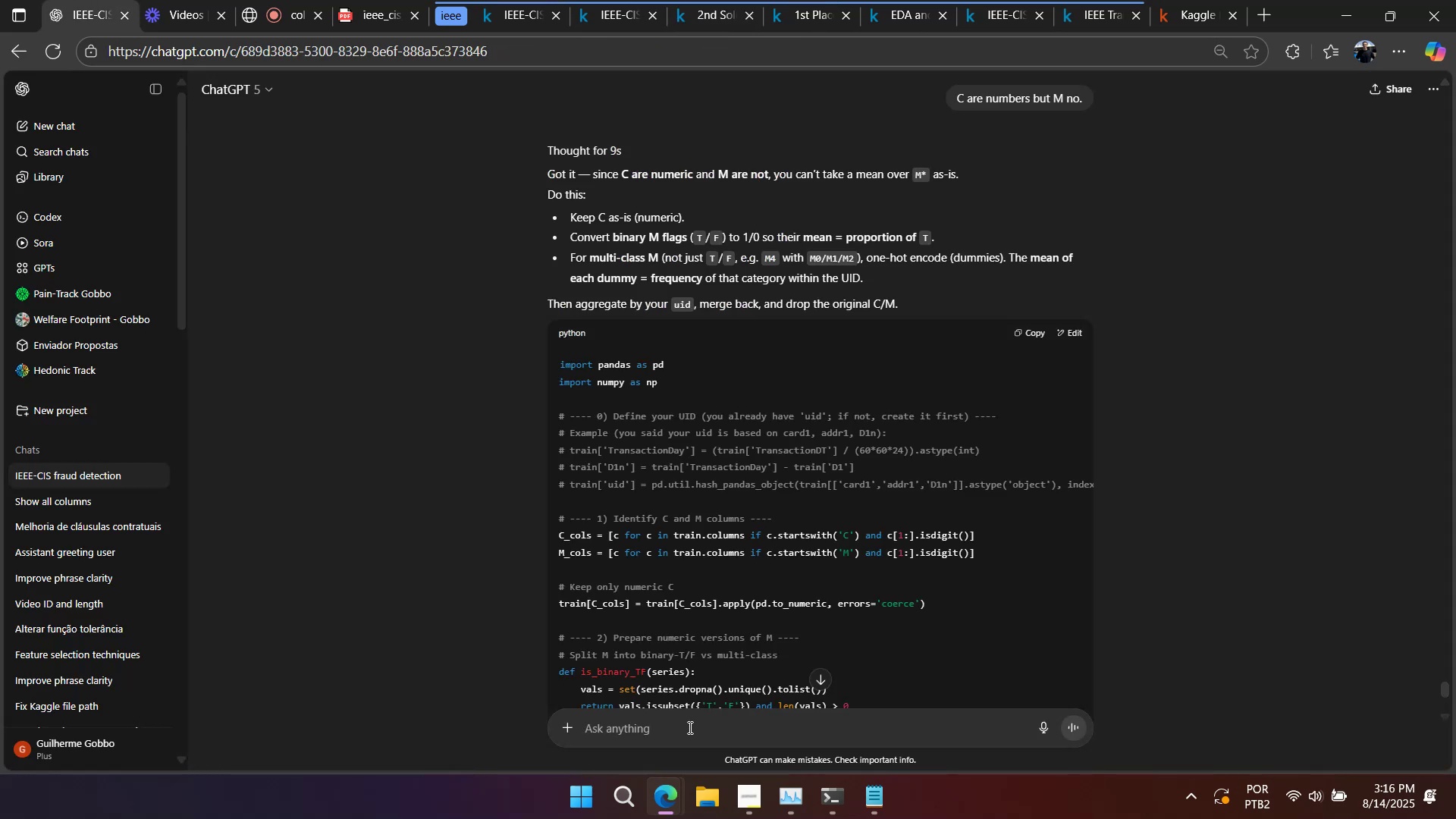 
key(Control+ControlLeft)
 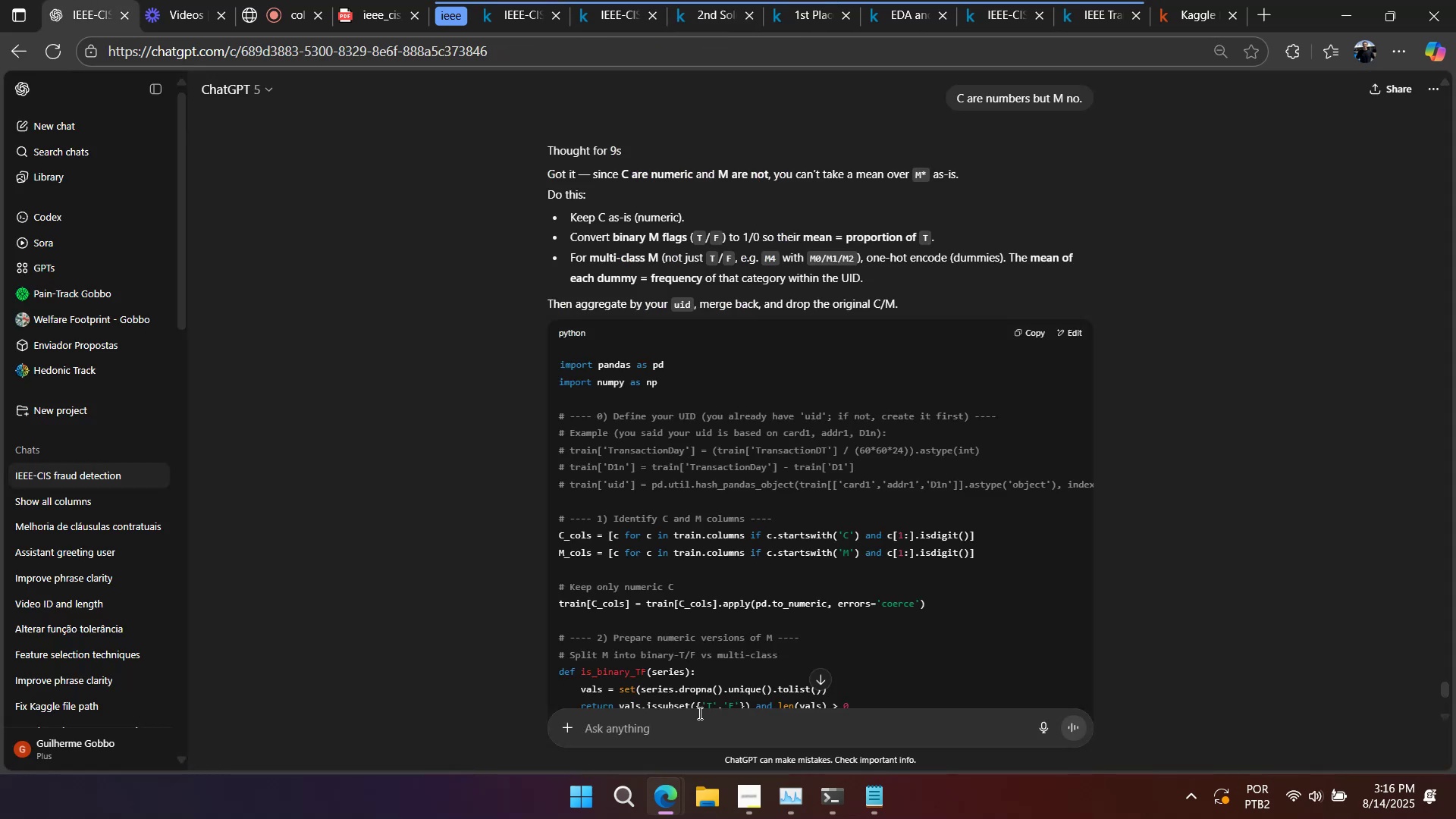 
key(Control+V)
 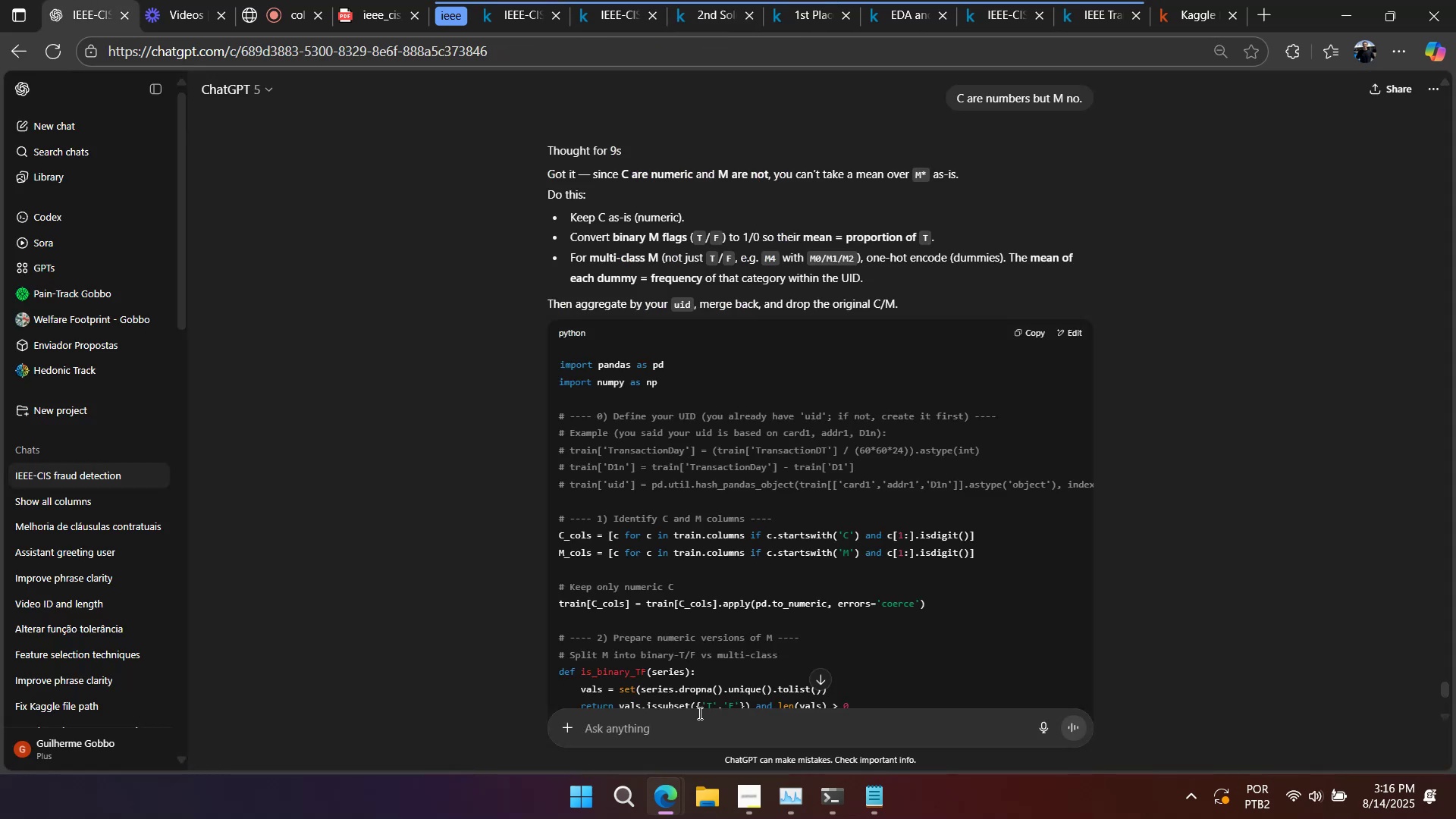 
key(Shift+Enter)
 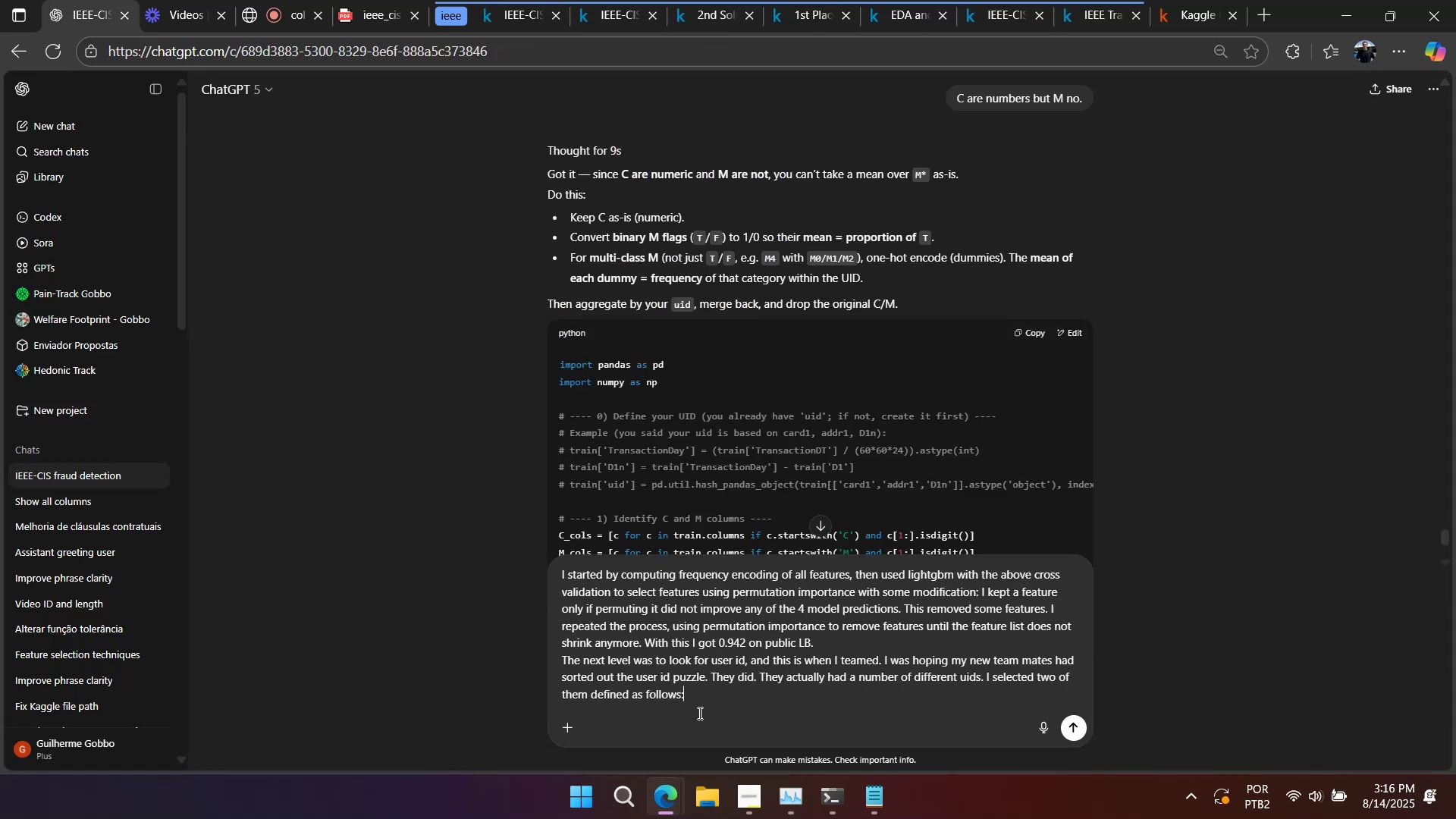 
key(Shift+Enter)
 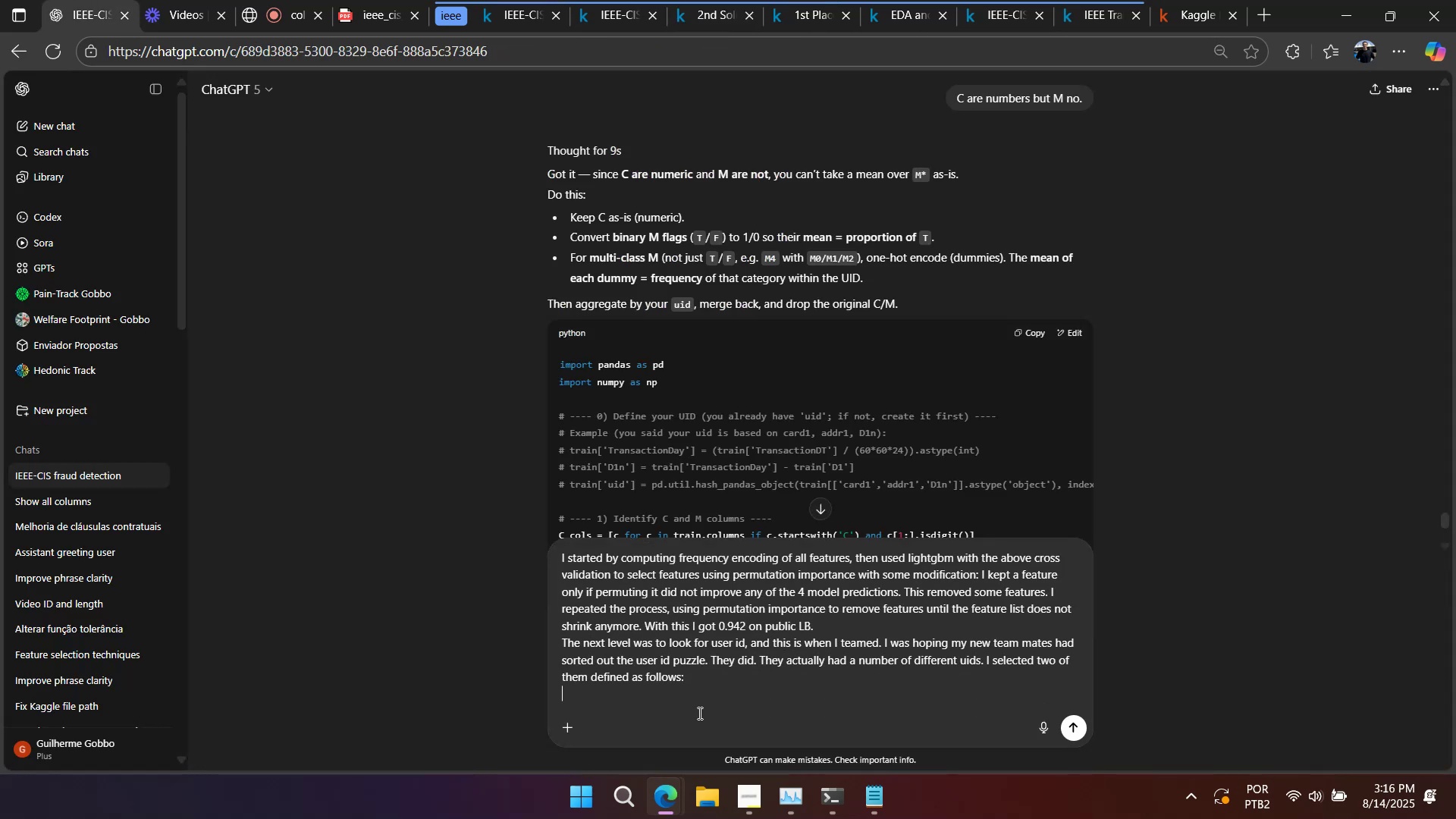 
key(Shift+Enter)
 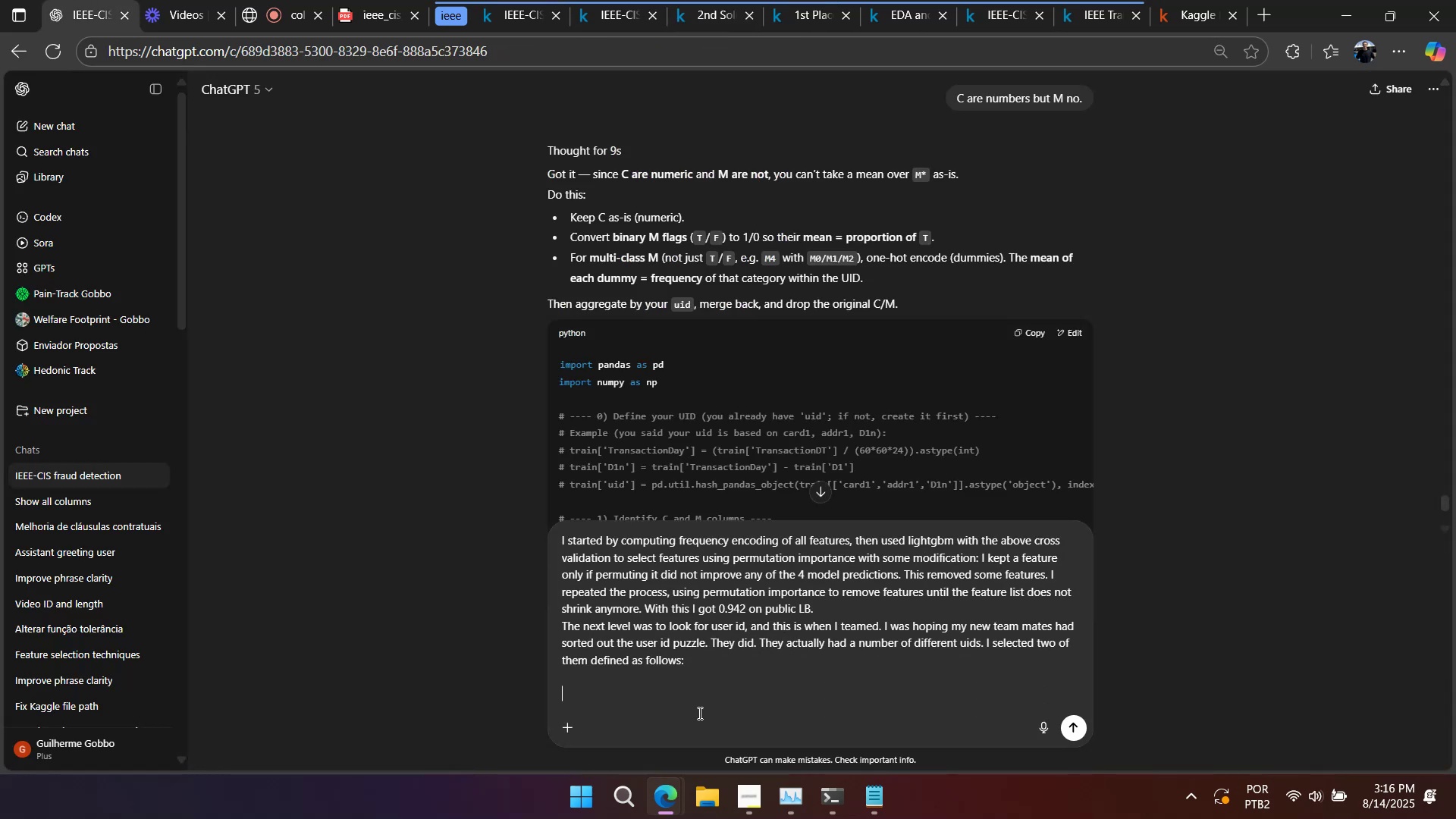 
key(Shift+Enter)
 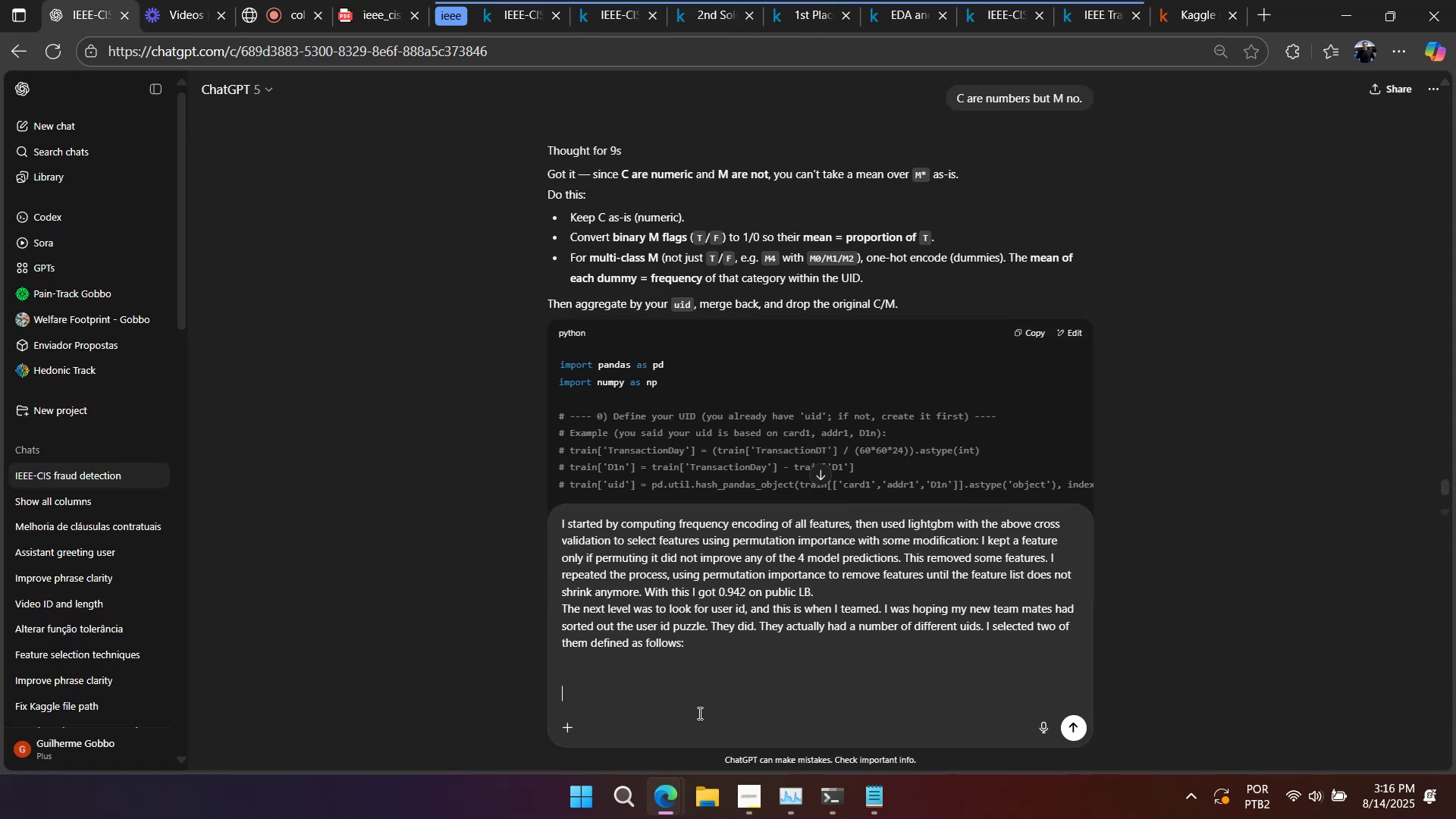 
key(Shift+Enter)
 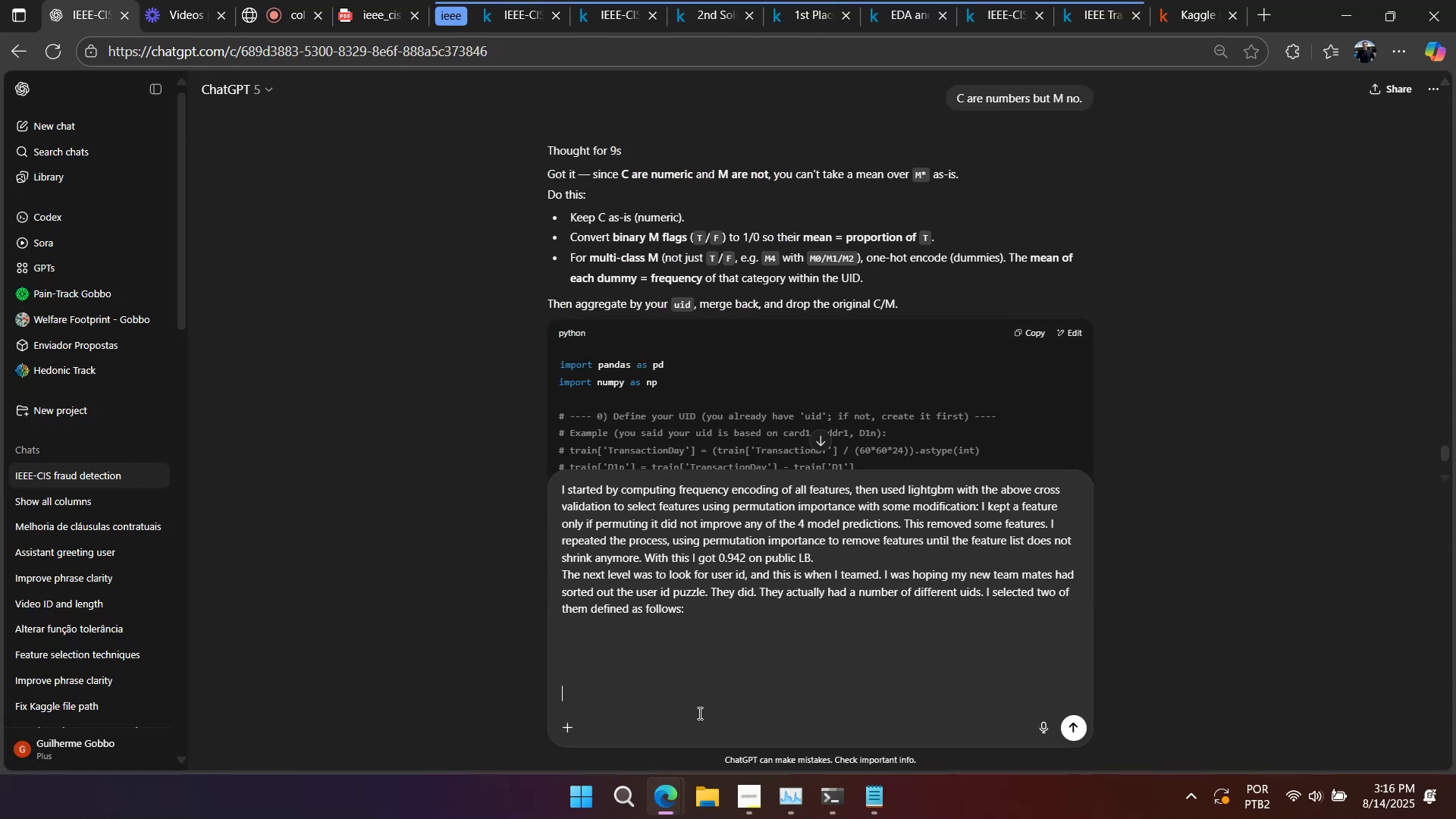 
type(What does he did in here exaclty?)
key(Backspace)
 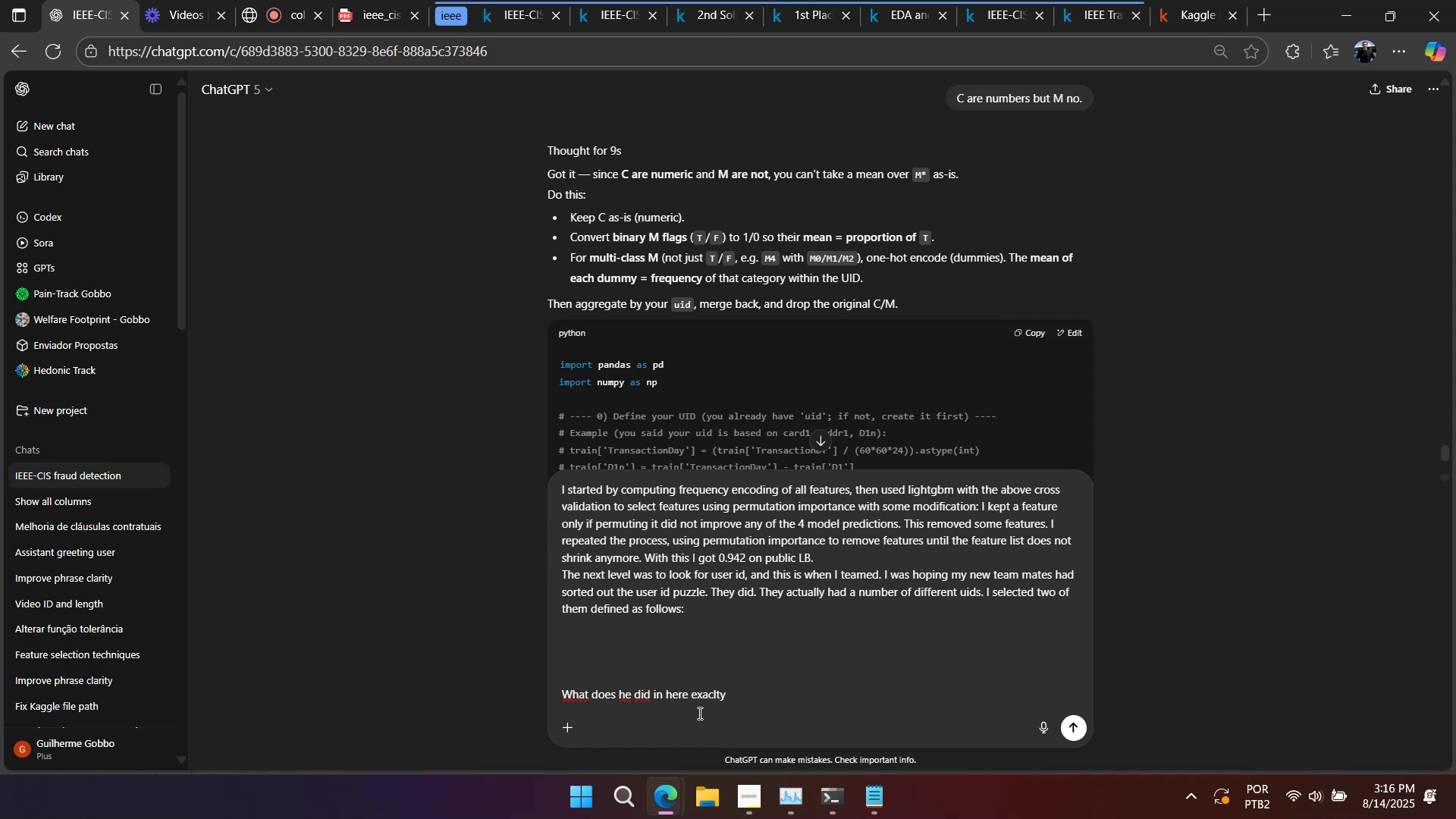 
key(Shift+Unknown)
 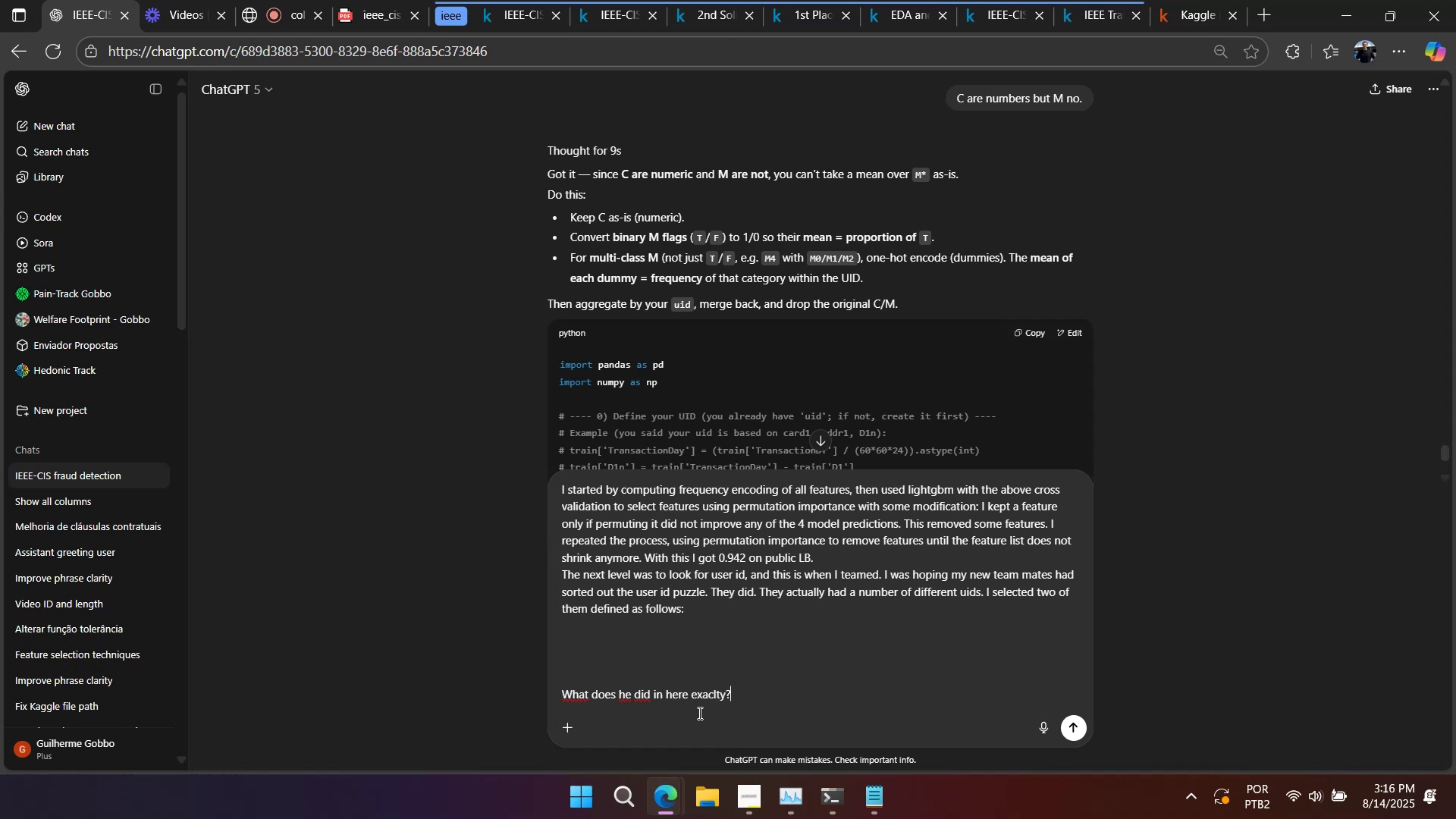 
key(Enter)
 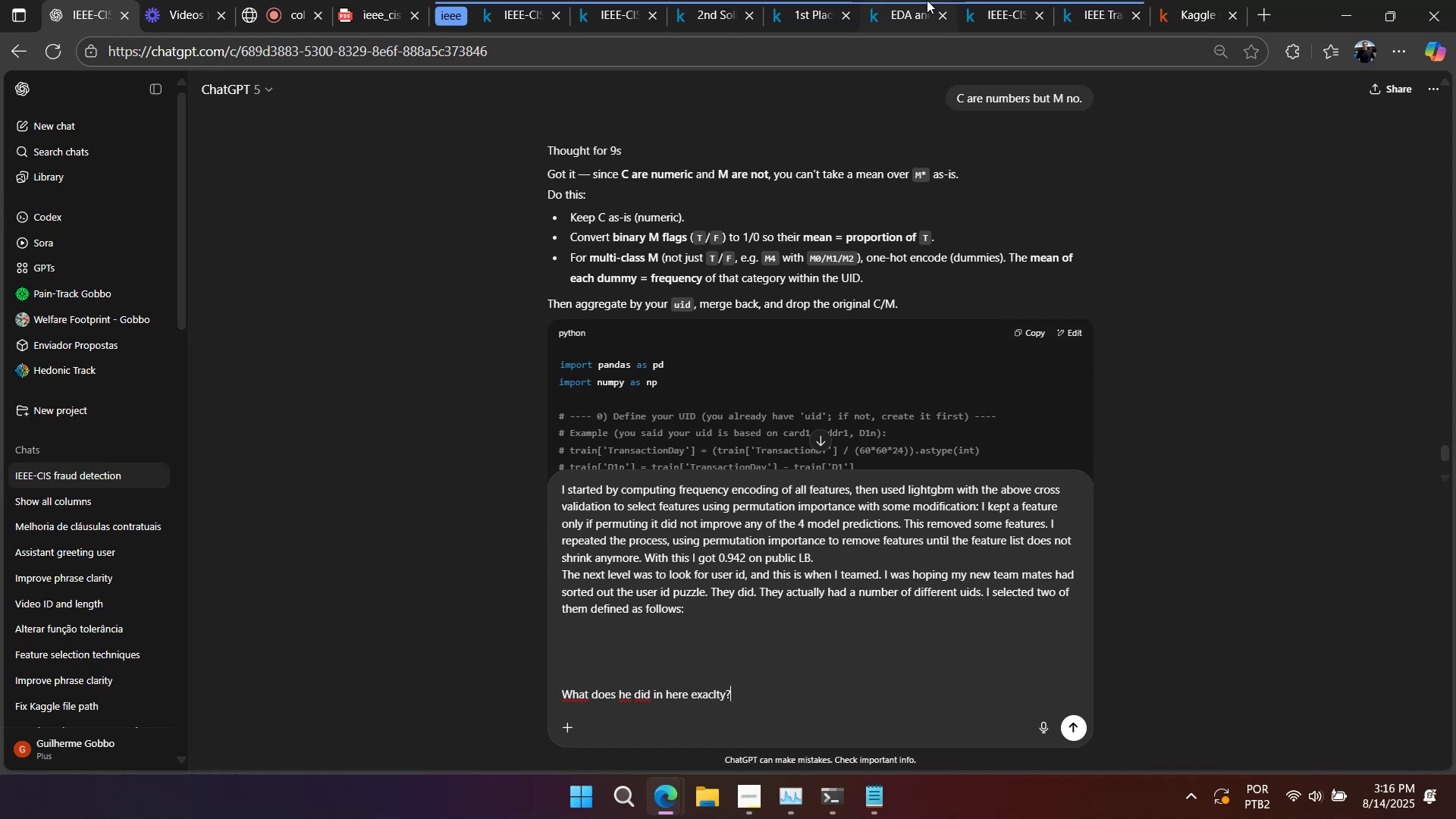 
left_click([986, 2])
 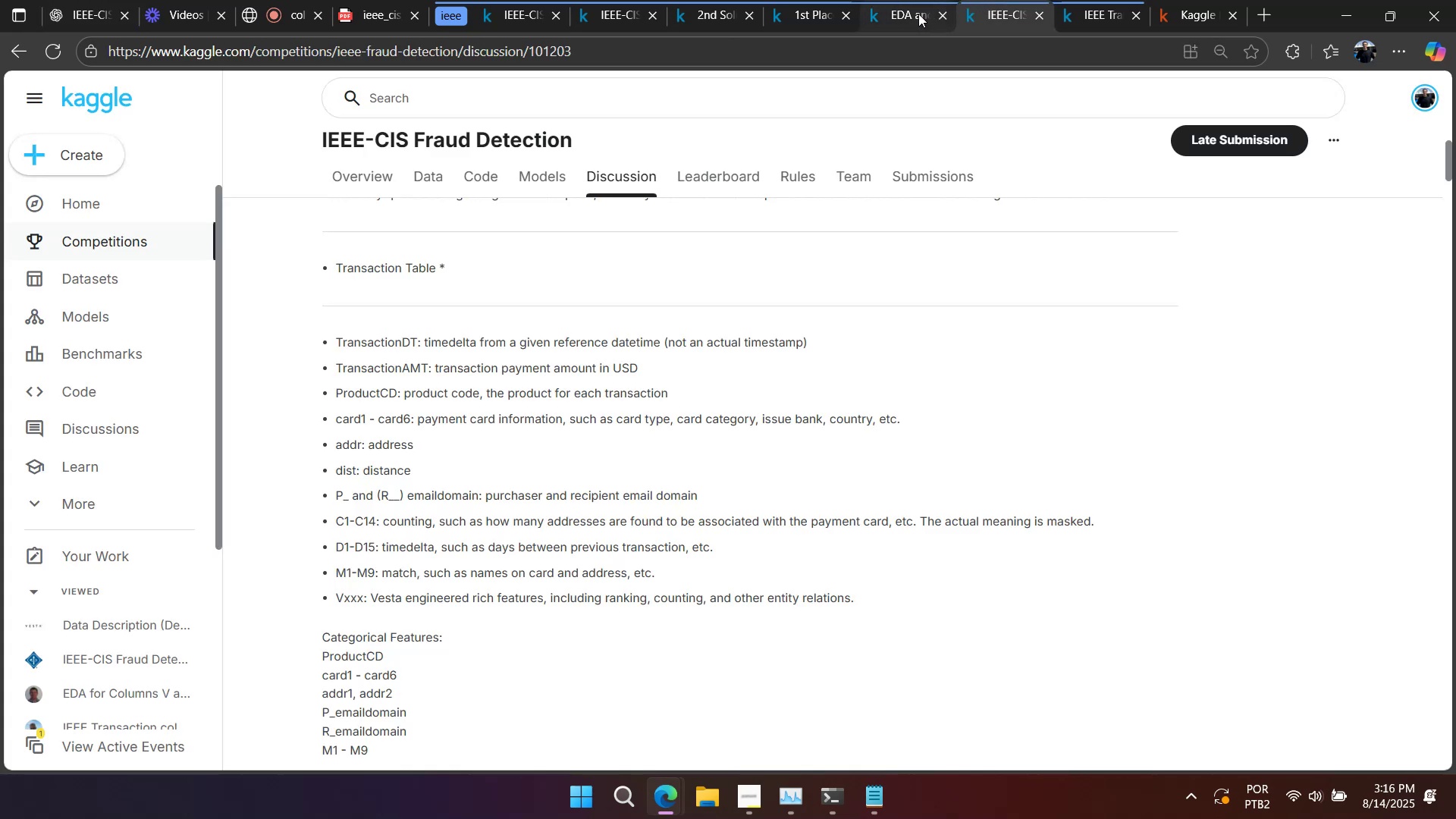 
scroll: coordinate [971, 262], scroll_direction: down, amount: 1.0
 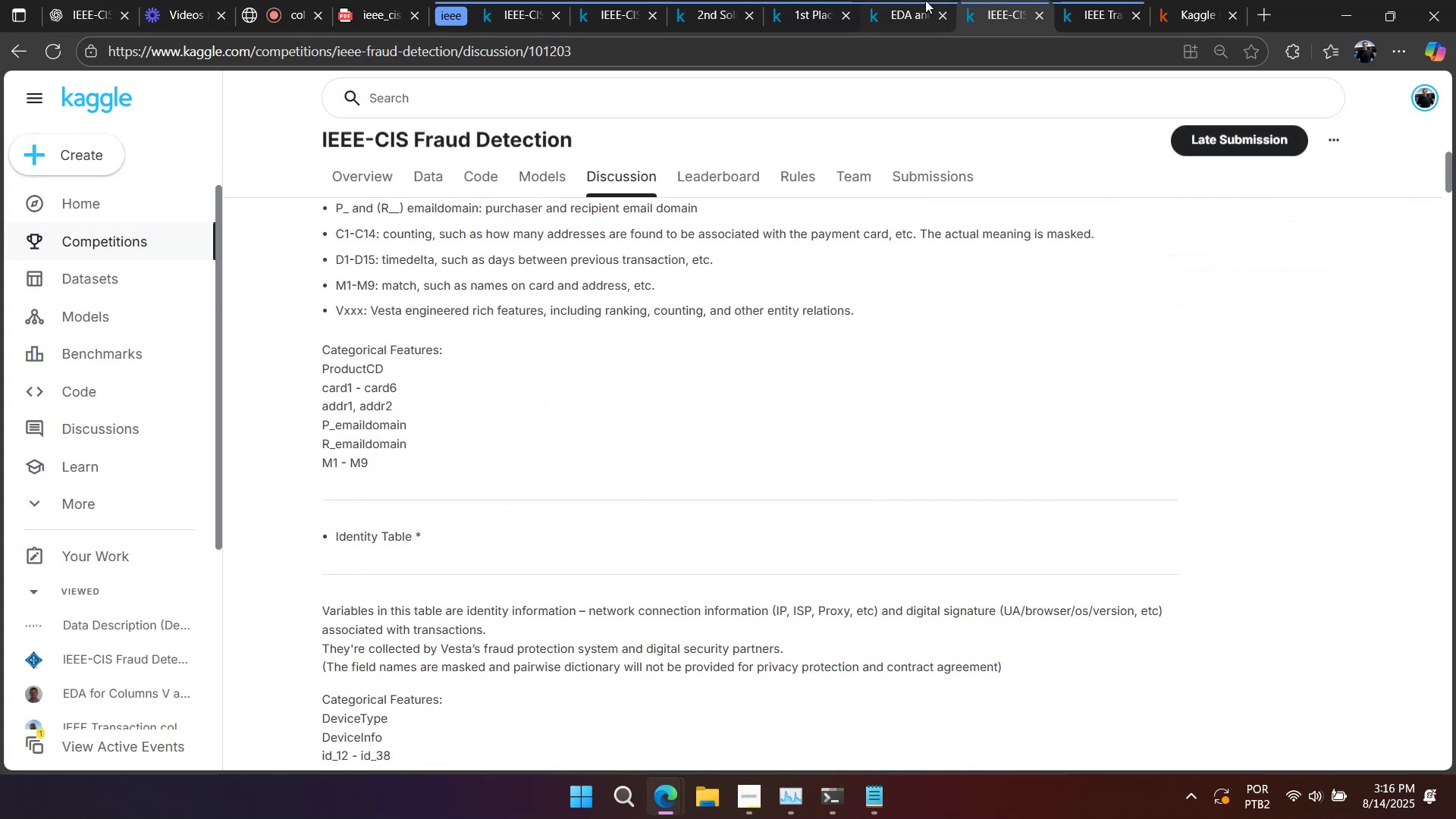 
left_click([915, 2])
 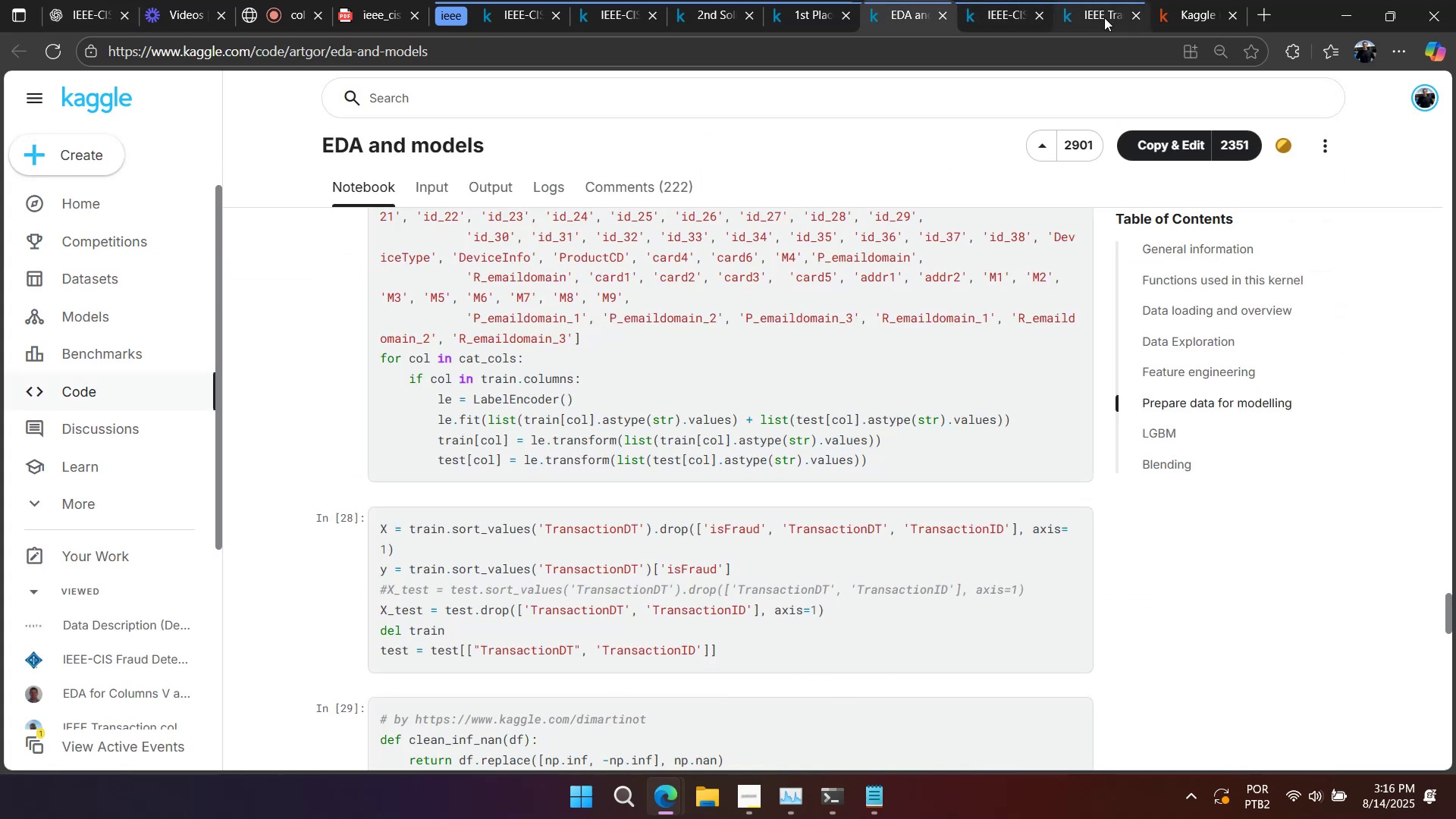 
key(Control+F)
 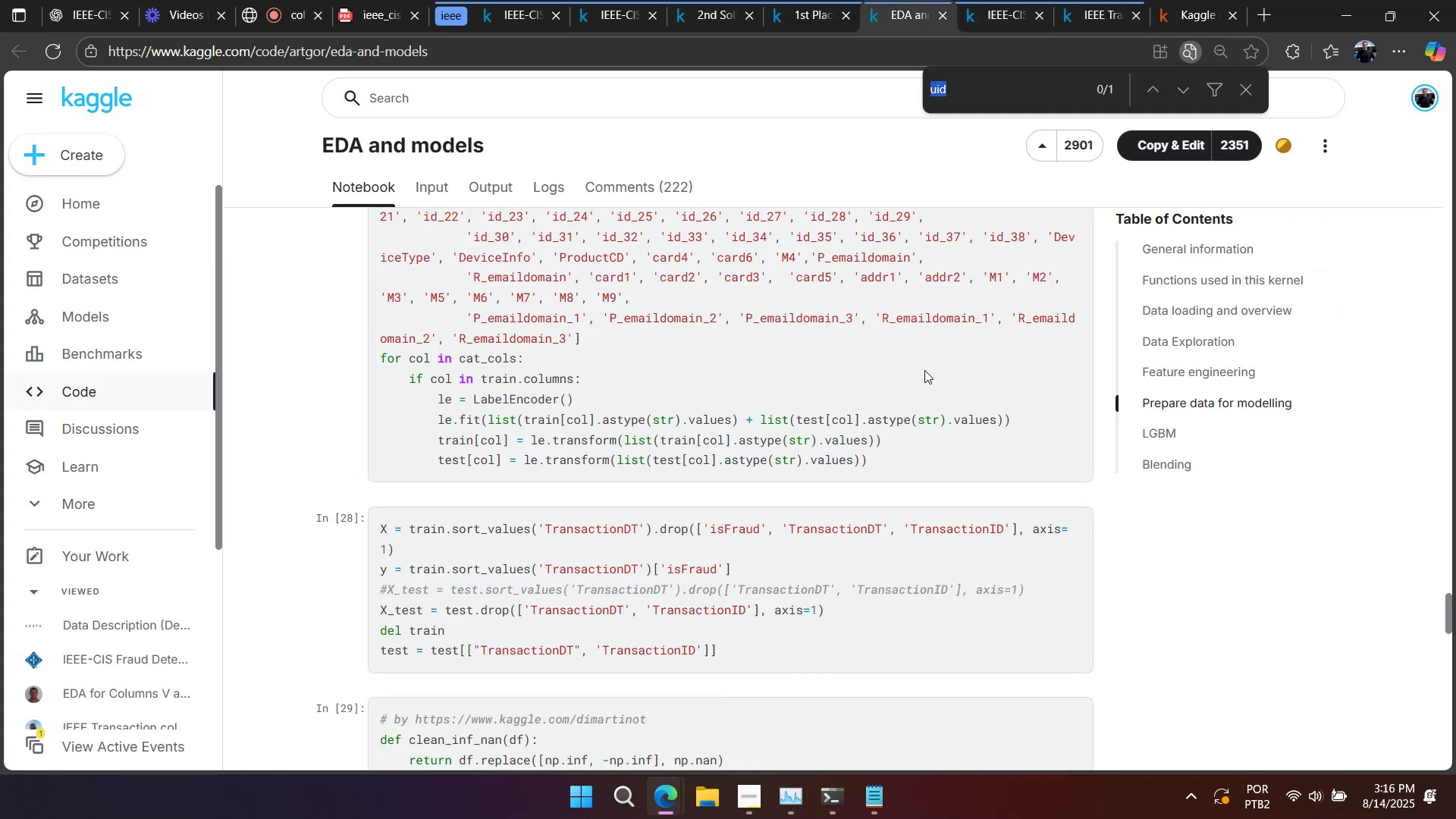 
type(uid)
 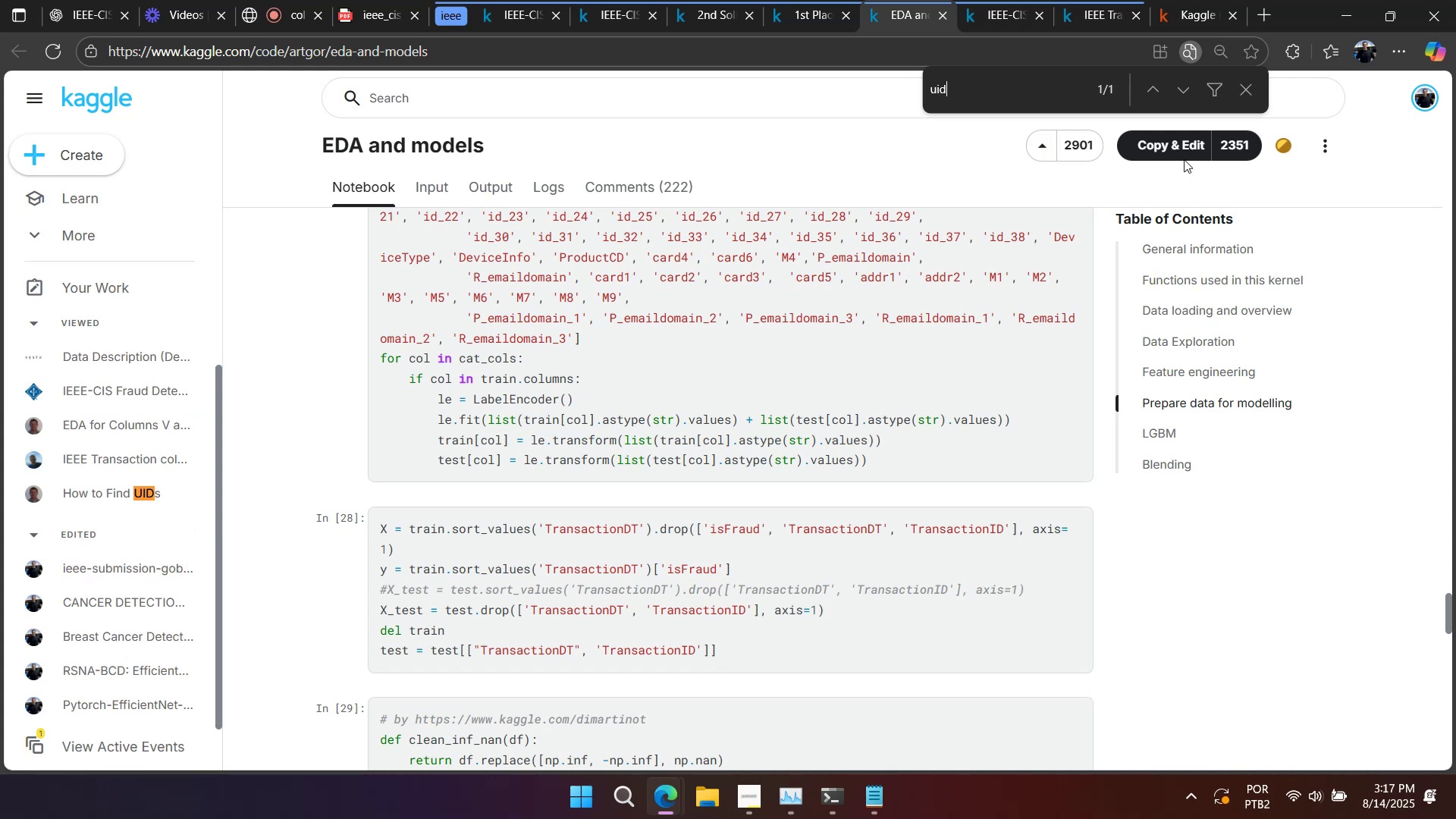 
left_click([1150, 80])
 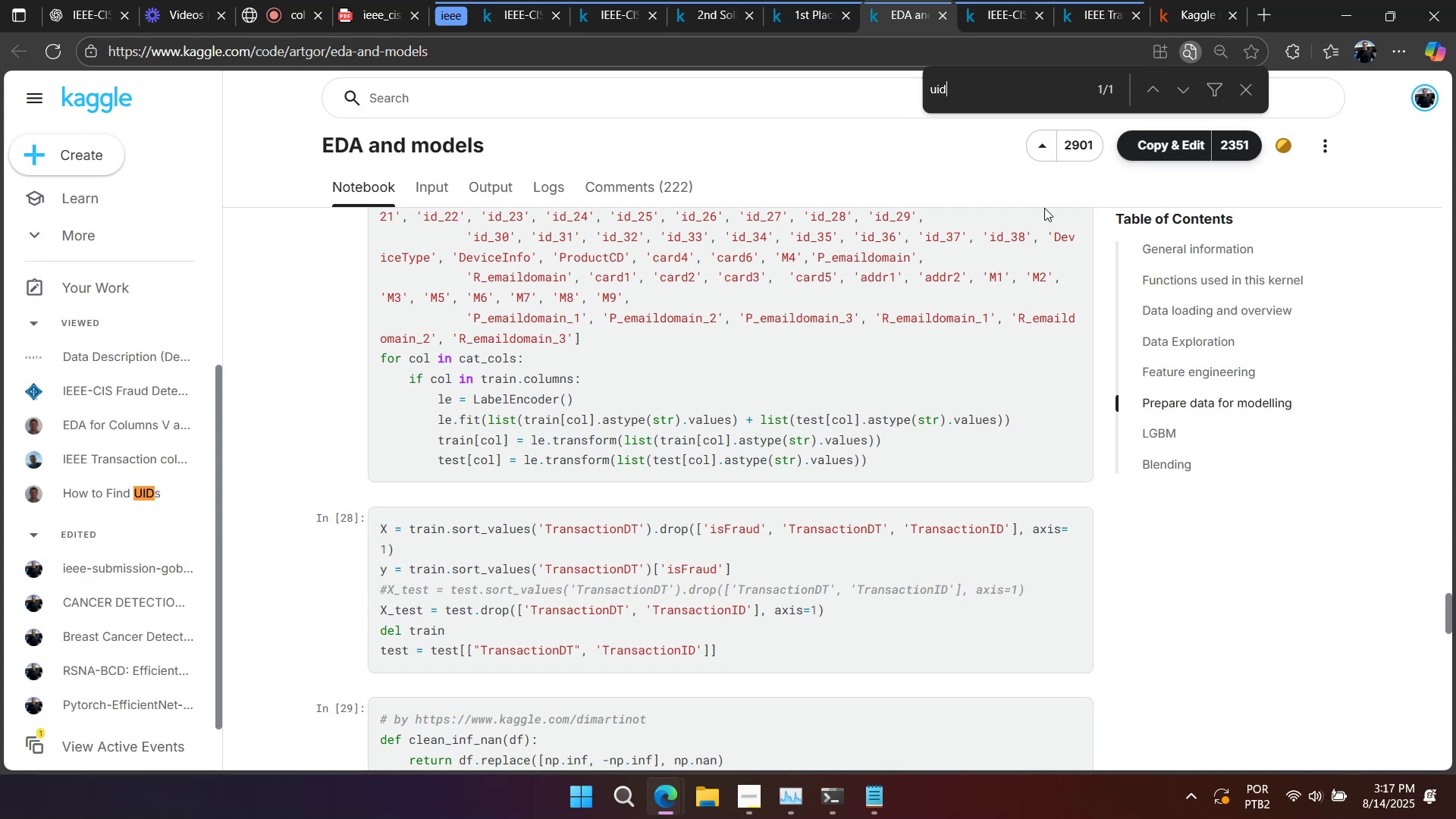 
scroll: coordinate [824, 385], scroll_direction: up, amount: 15.0
 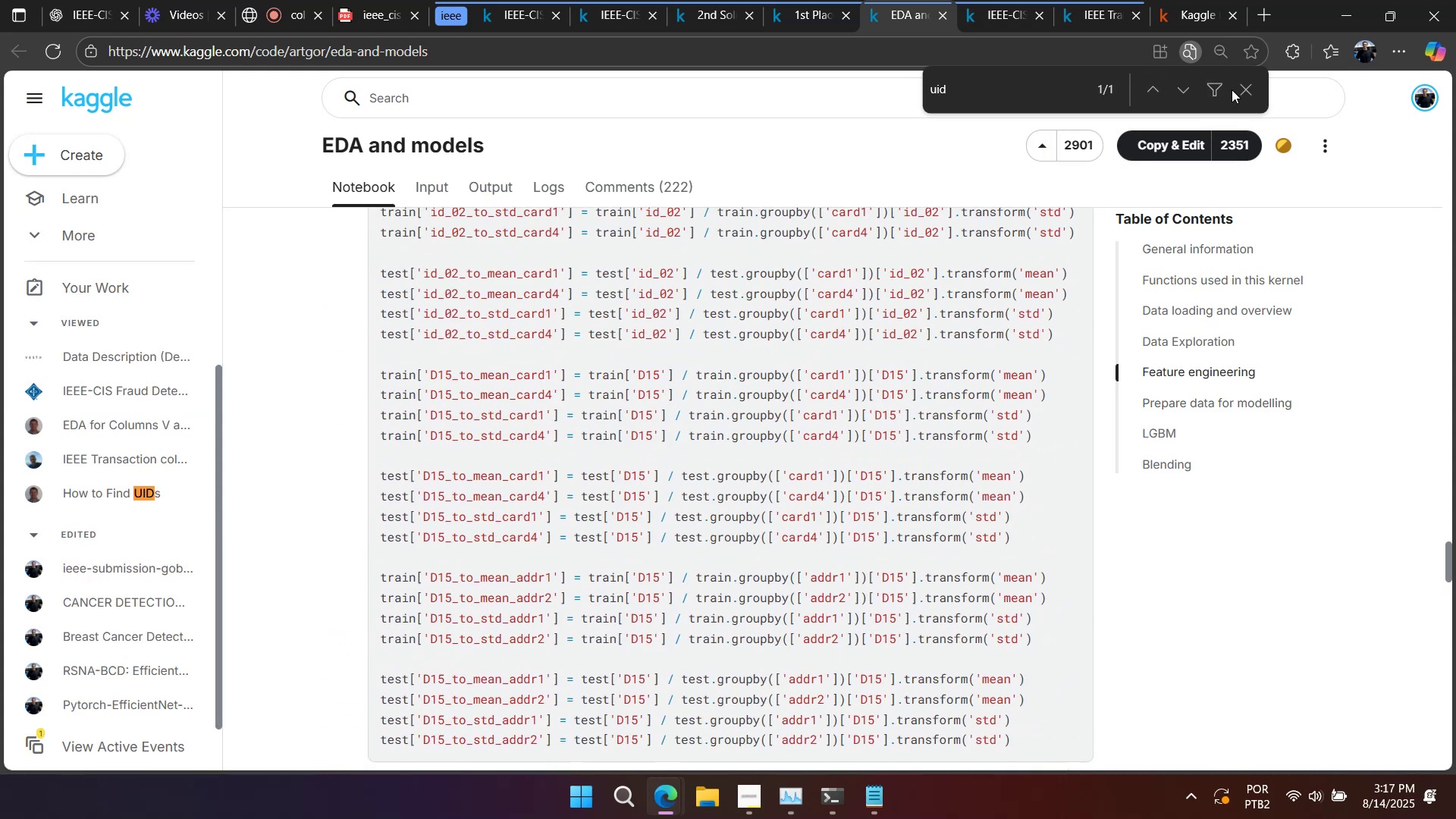 
wait(8.24)
 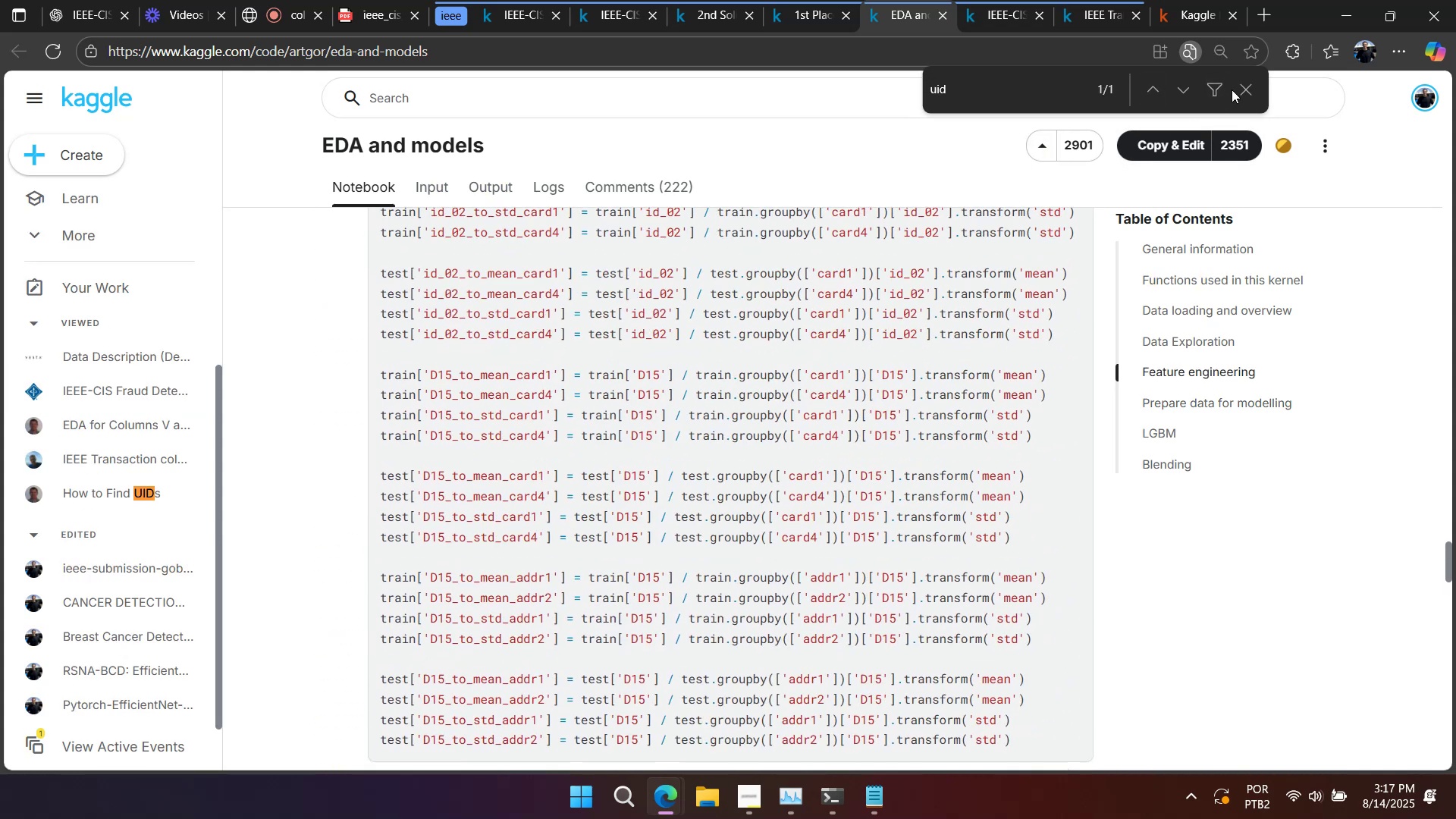 
left_click([1238, 89])
 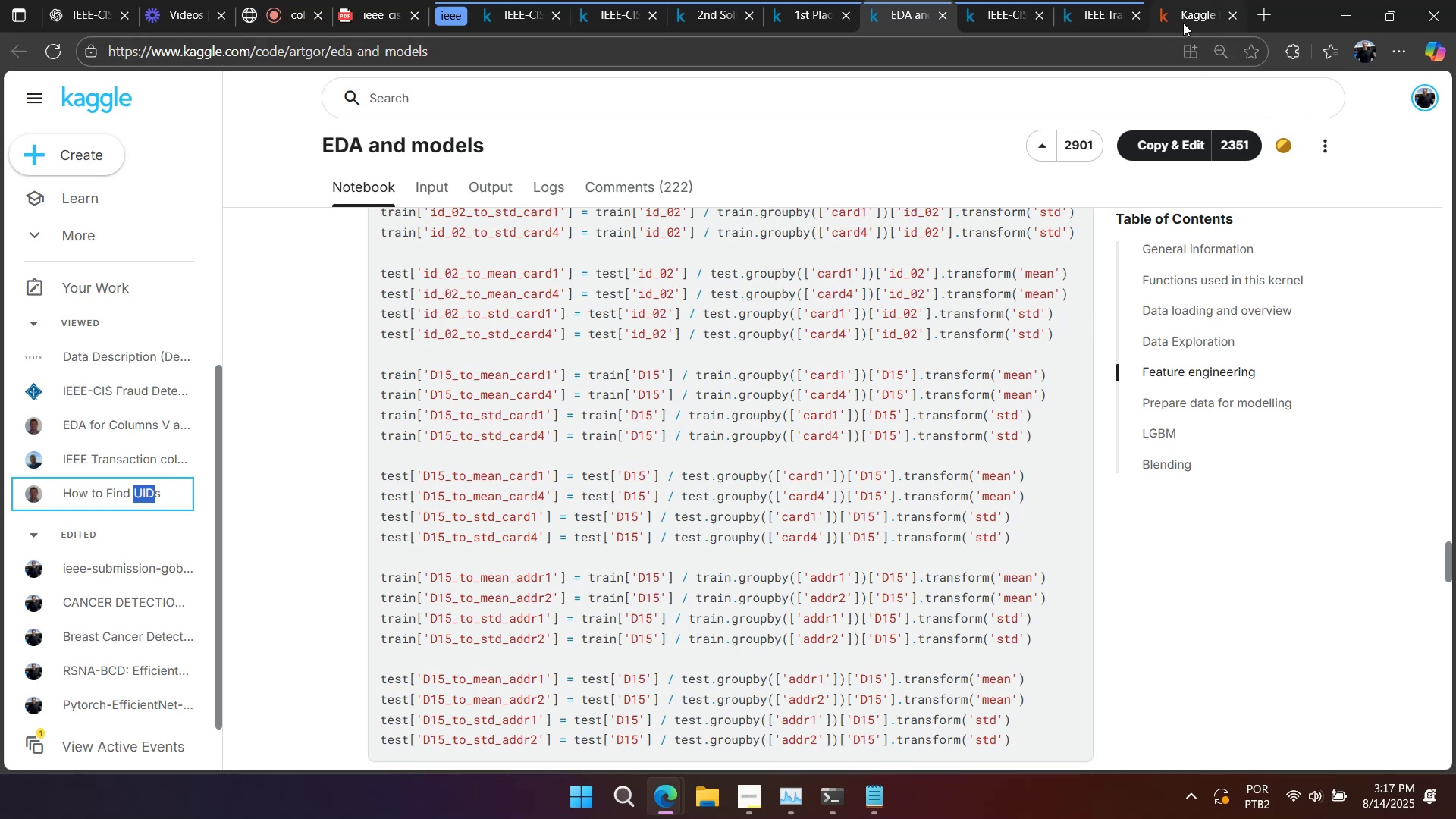 
left_click([1183, 22])
 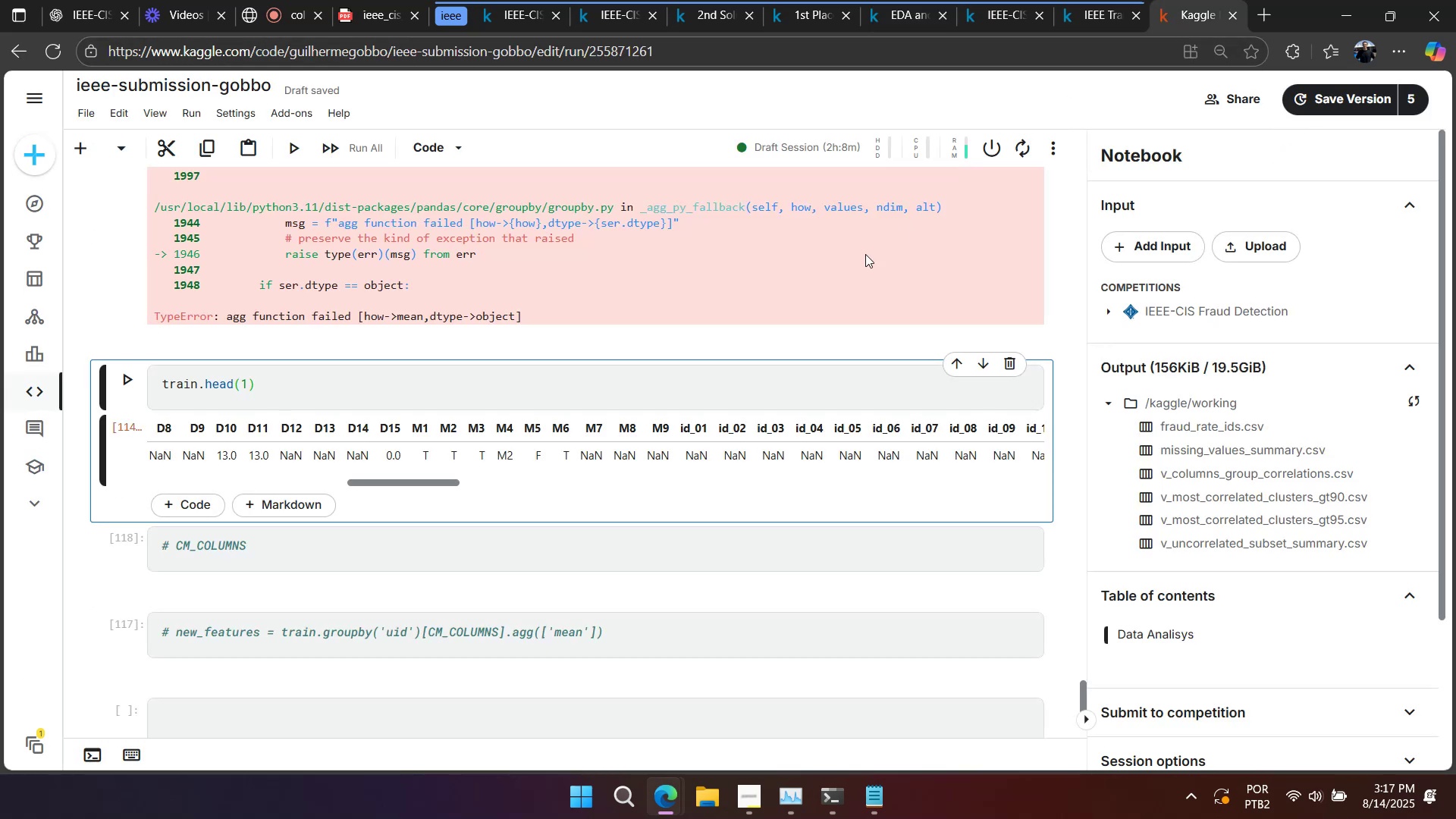 
scroll: coordinate [513, 410], scroll_direction: up, amount: 26.0
 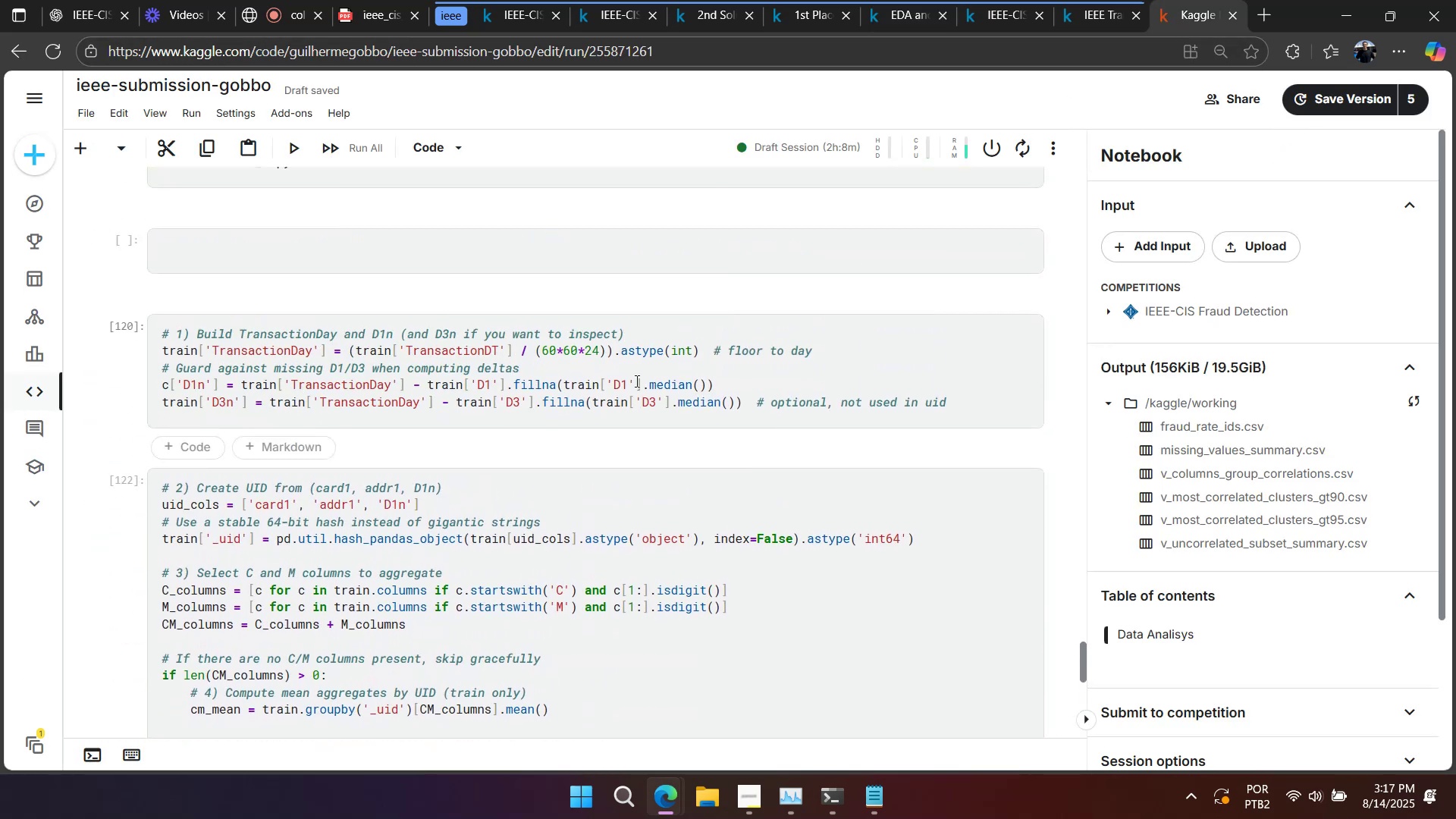 
left_click([678, 362])
 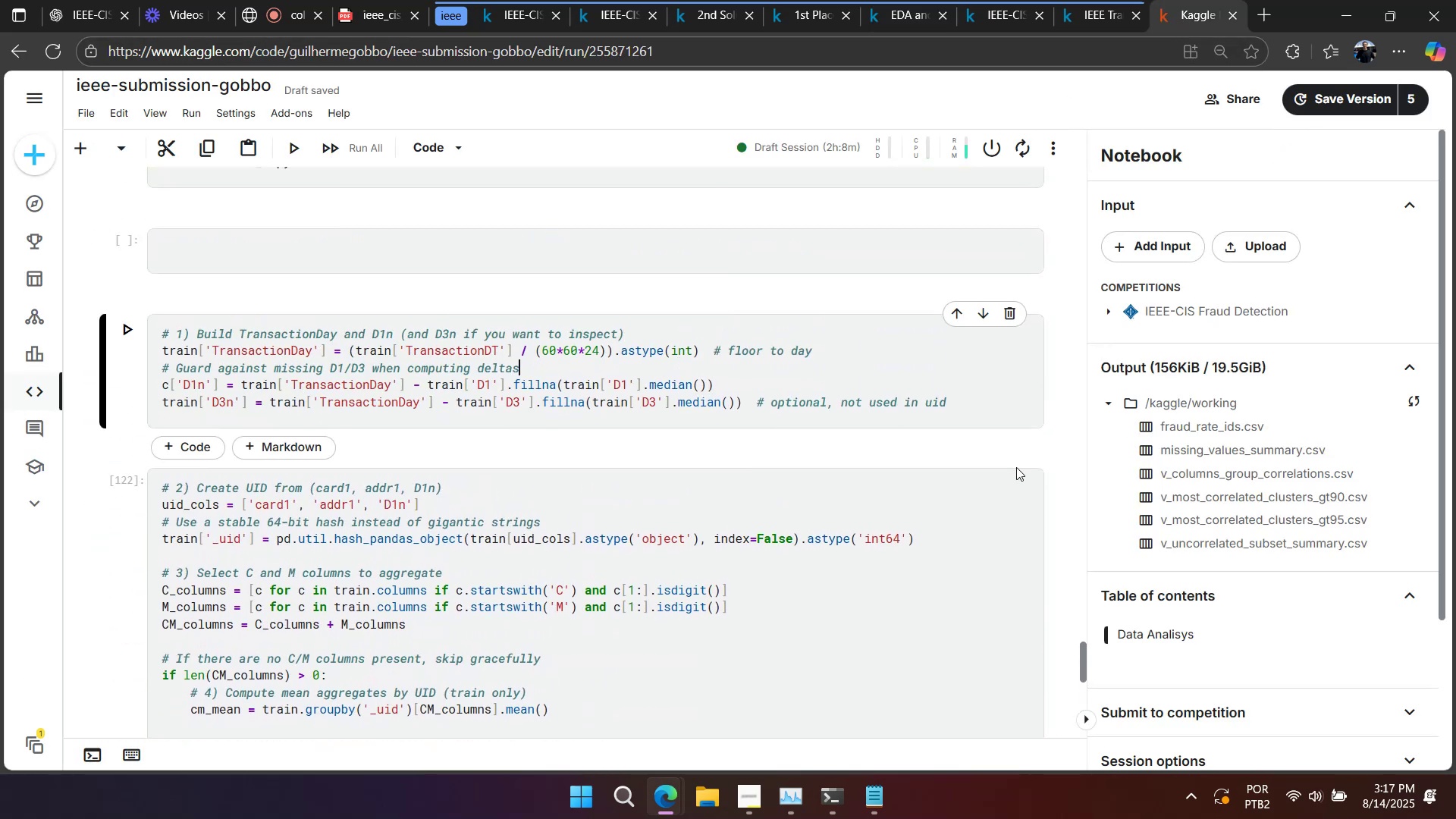 
left_click([1013, 492])
 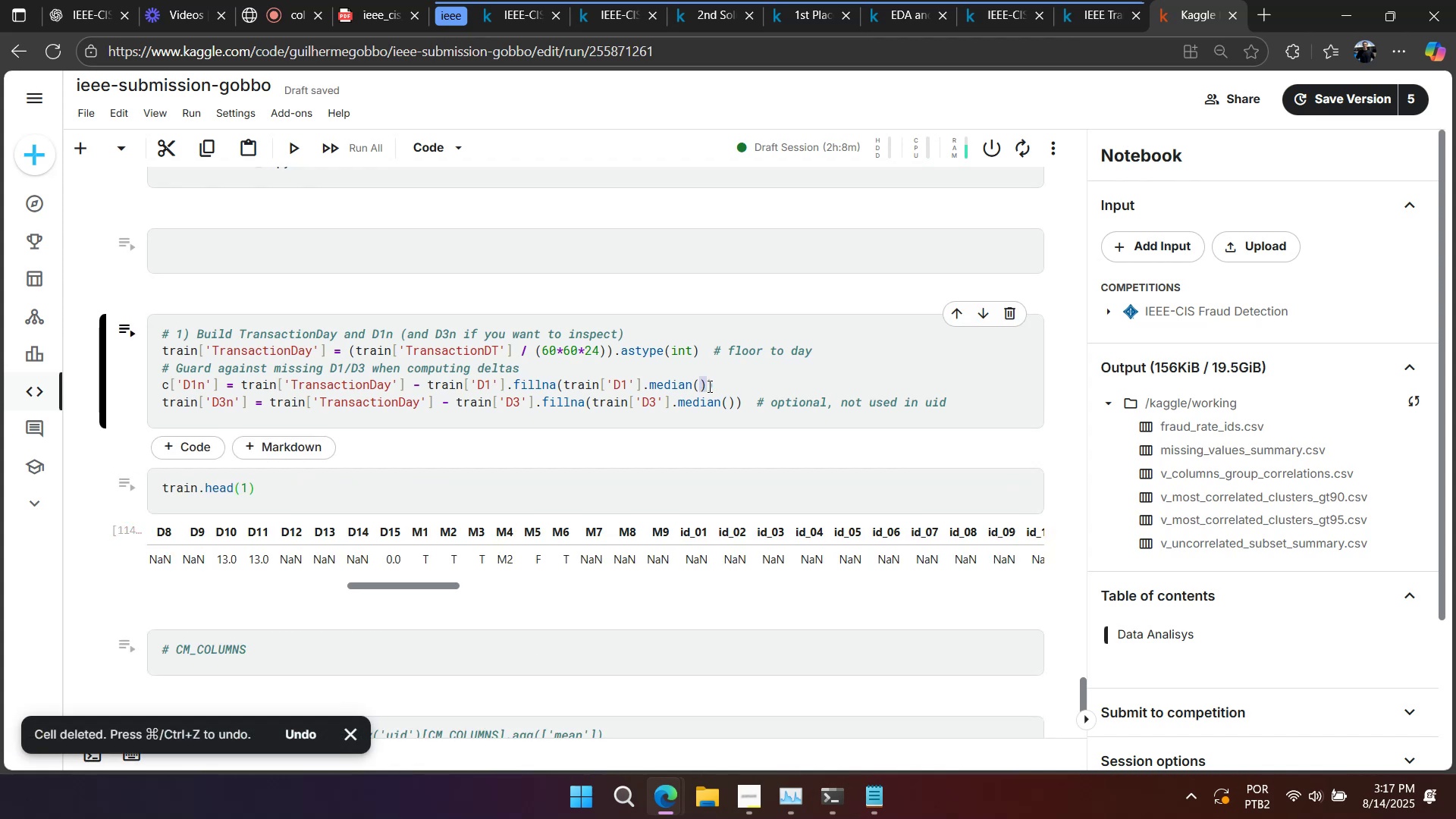 
wait(5.36)
 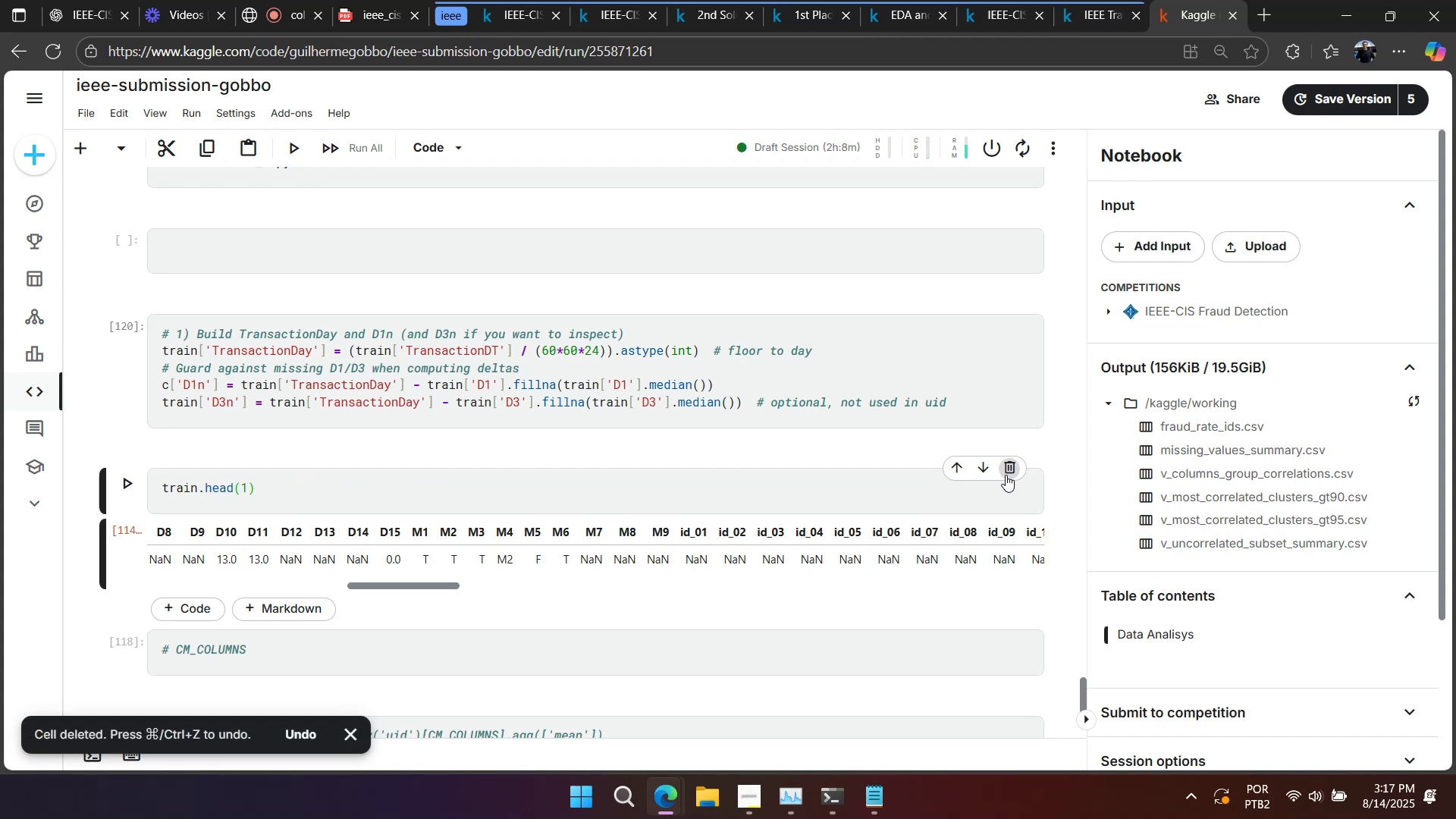 
scroll: coordinate [644, 392], scroll_direction: down, amount: 1.0
 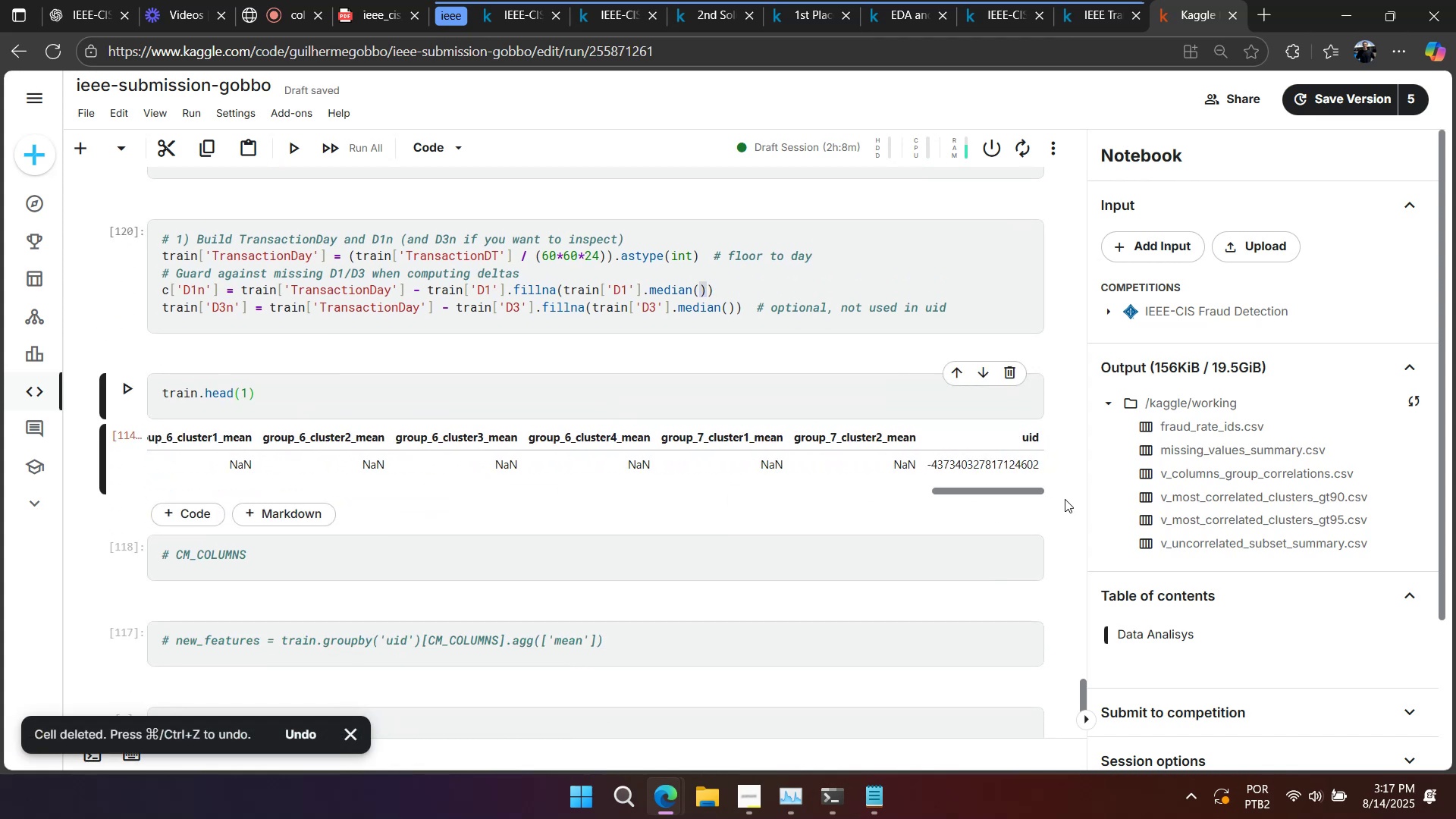 
double_click([660, 391])
 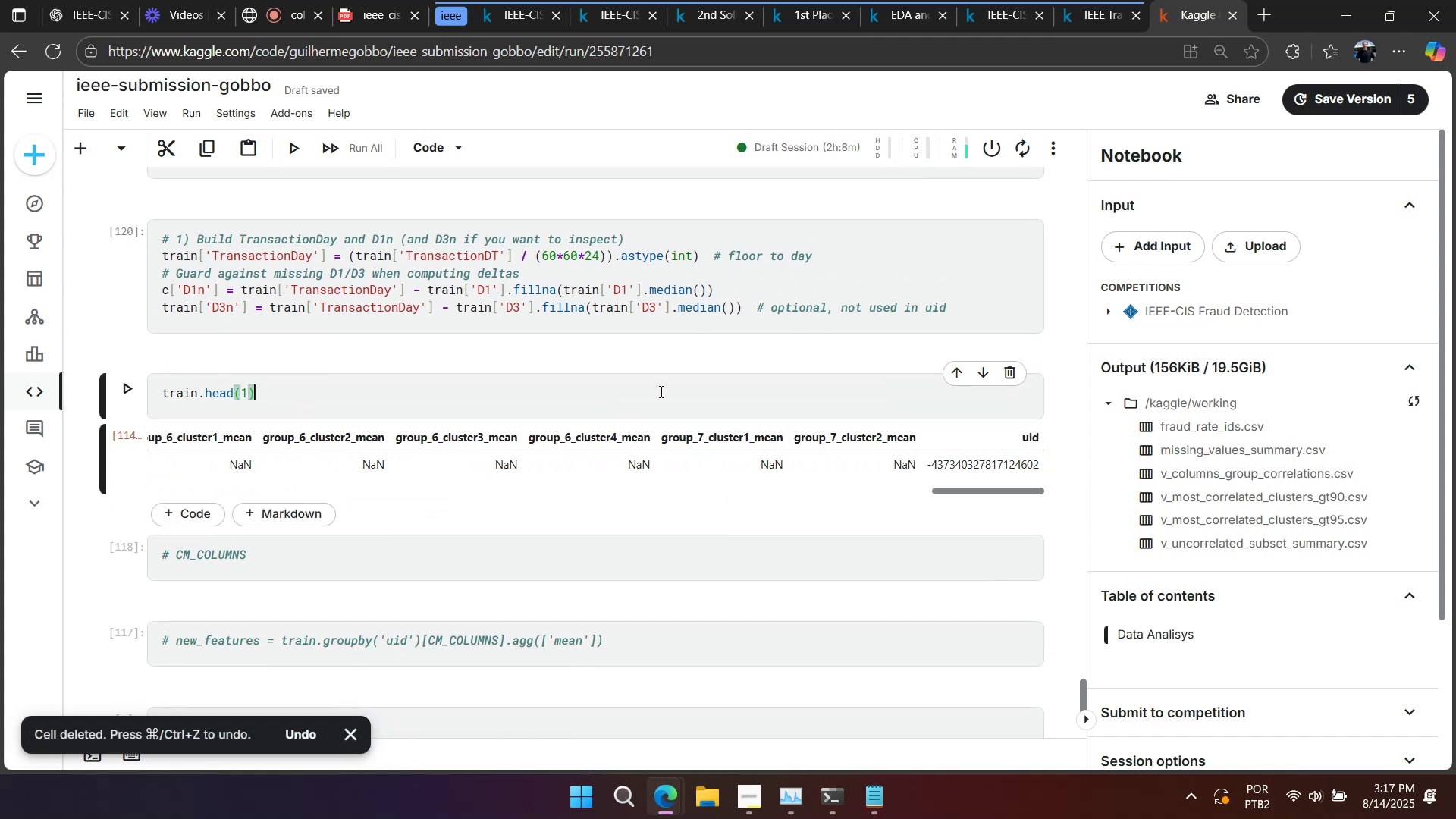 
key(Shift+Enter)
 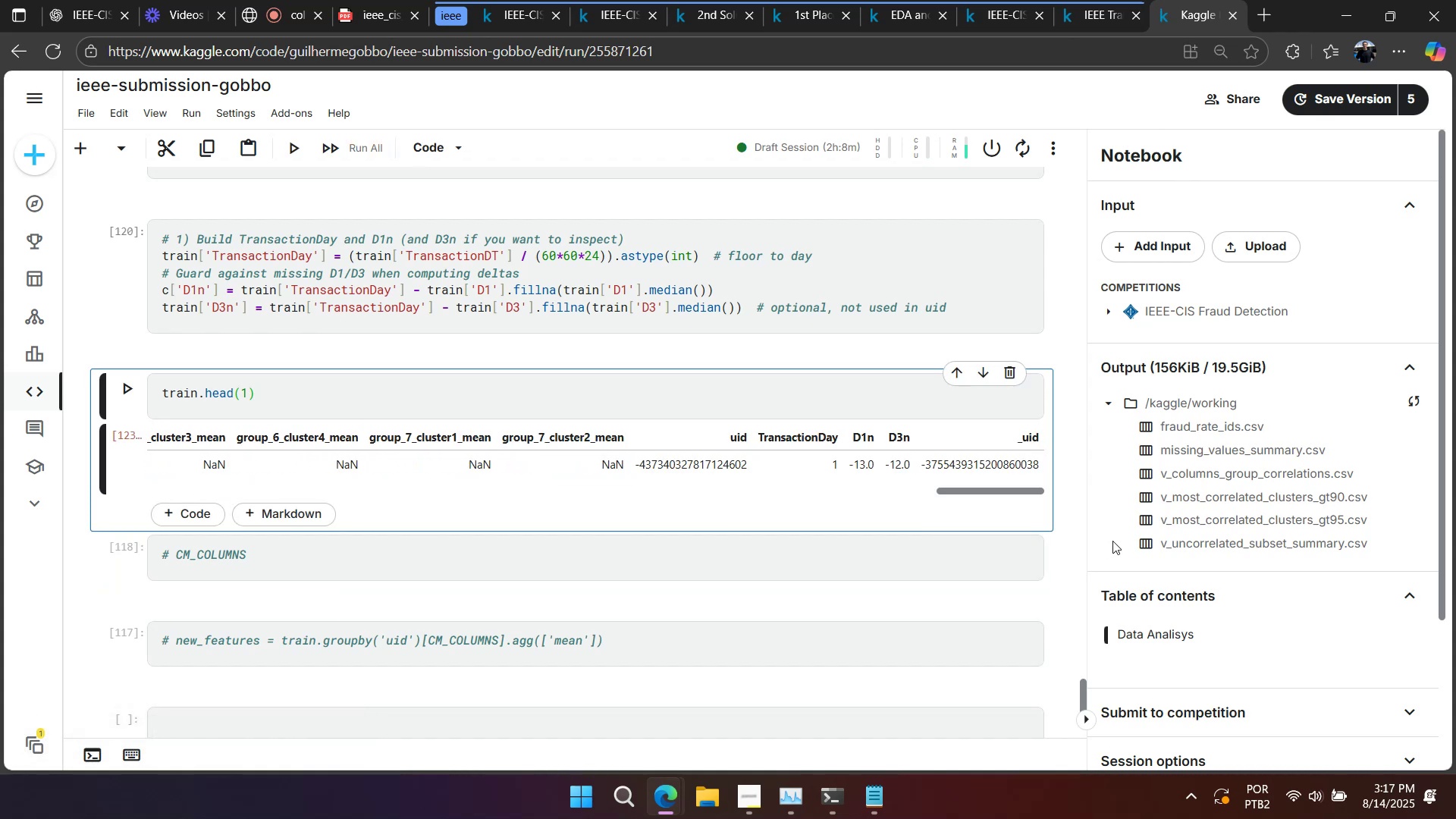 
wait(12.63)
 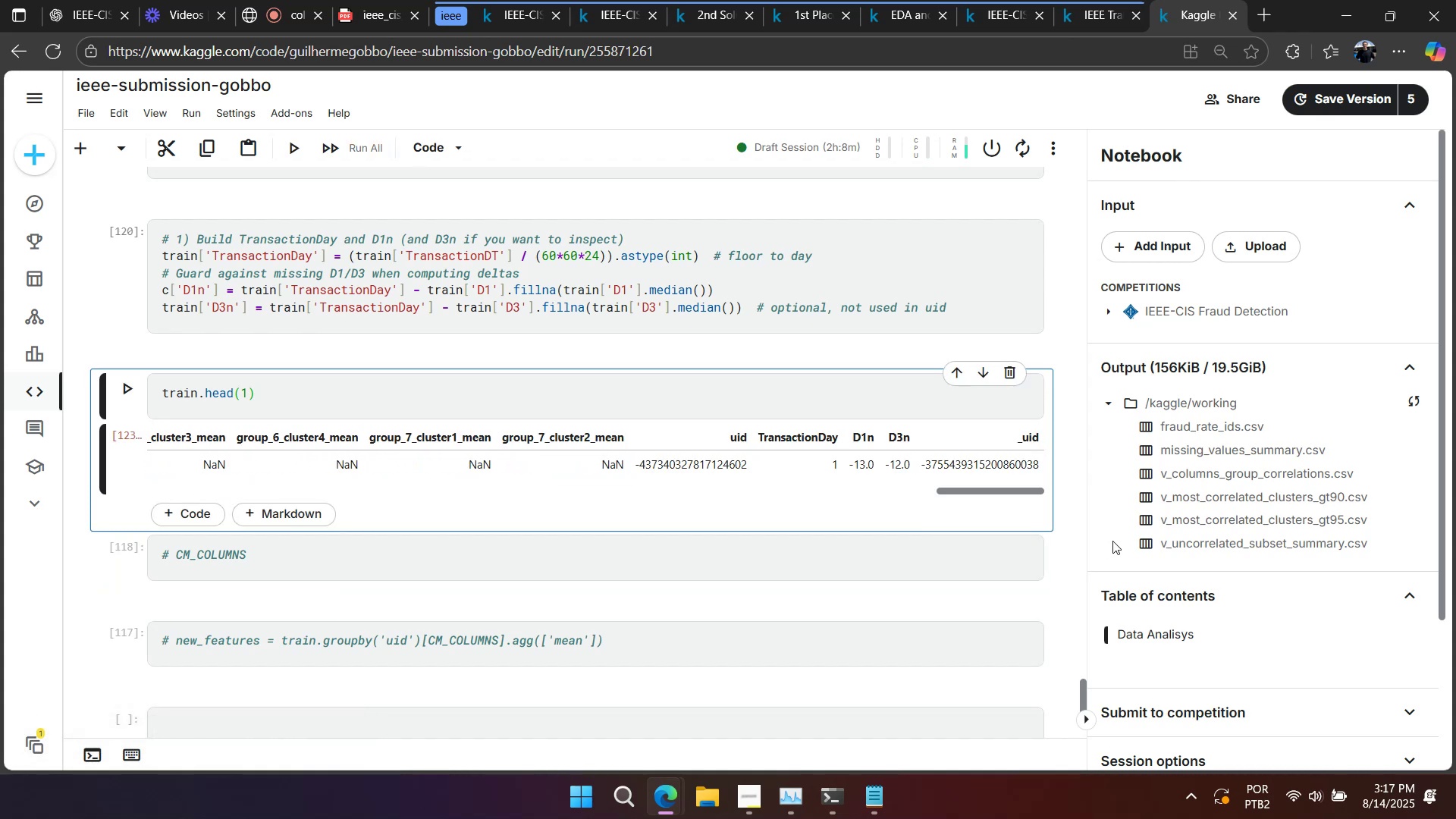 
left_click([87, 10])
 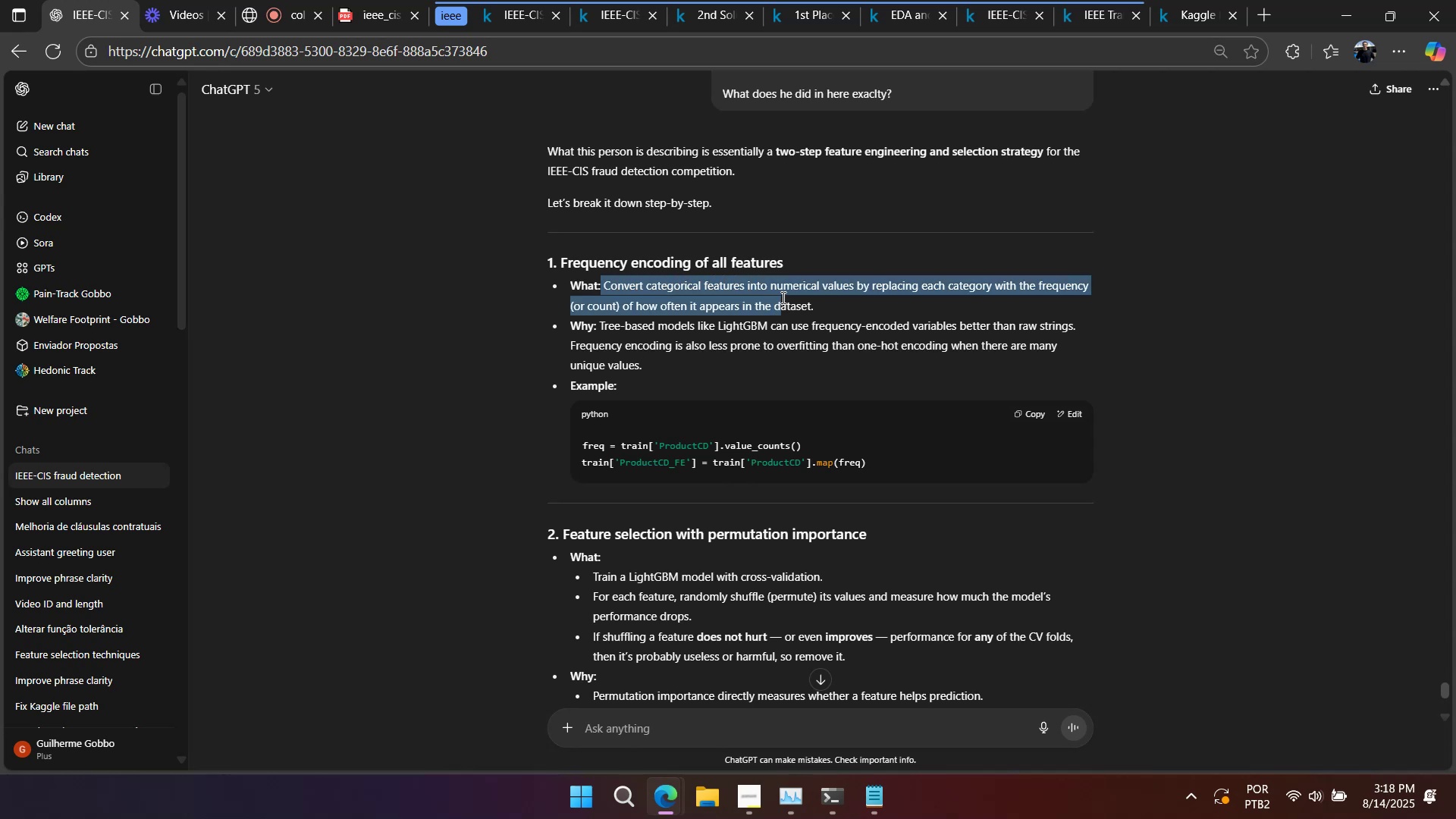 
wait(34.48)
 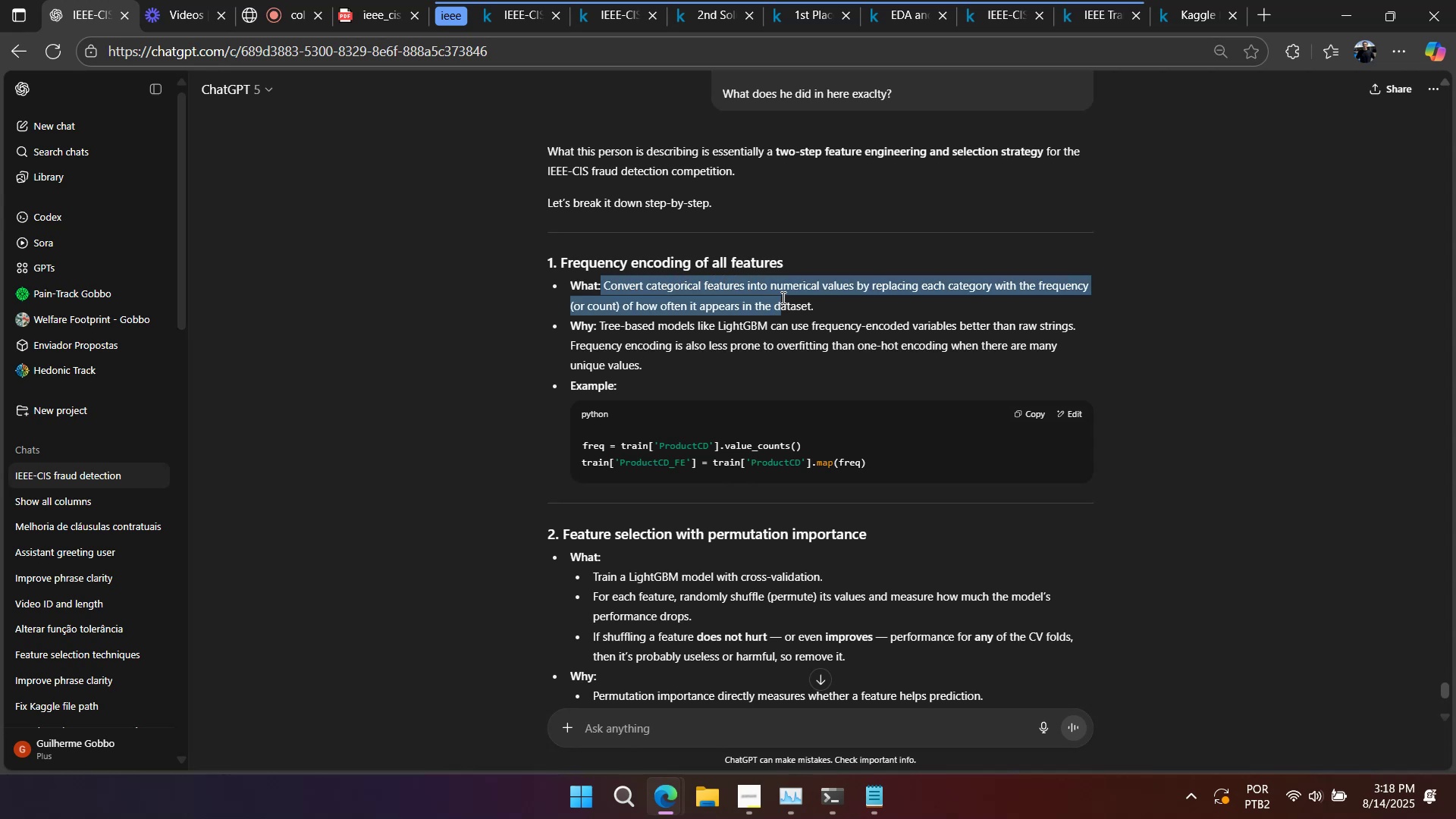 
left_click([817, 317])
 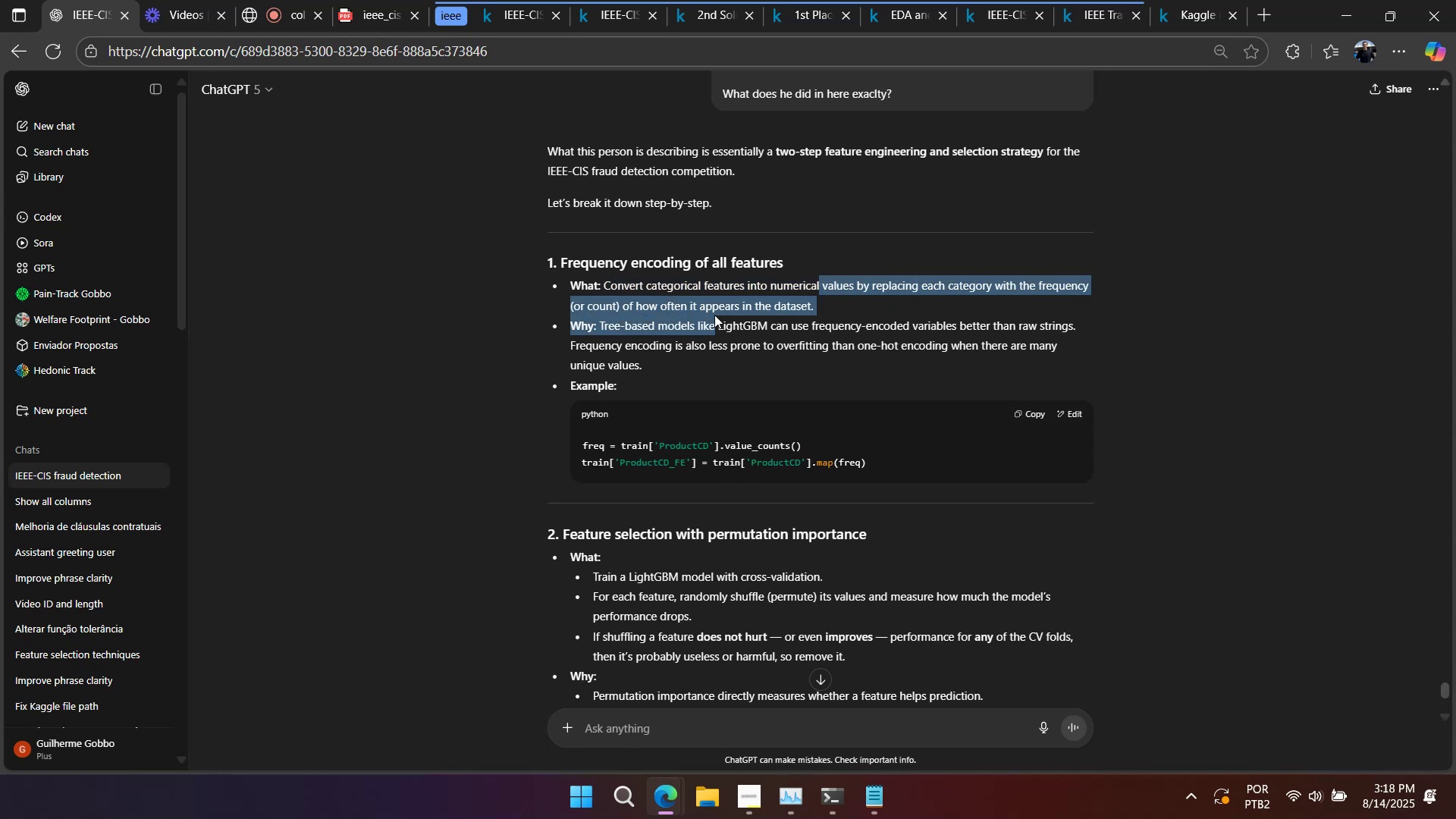 
left_click([726, 350])
 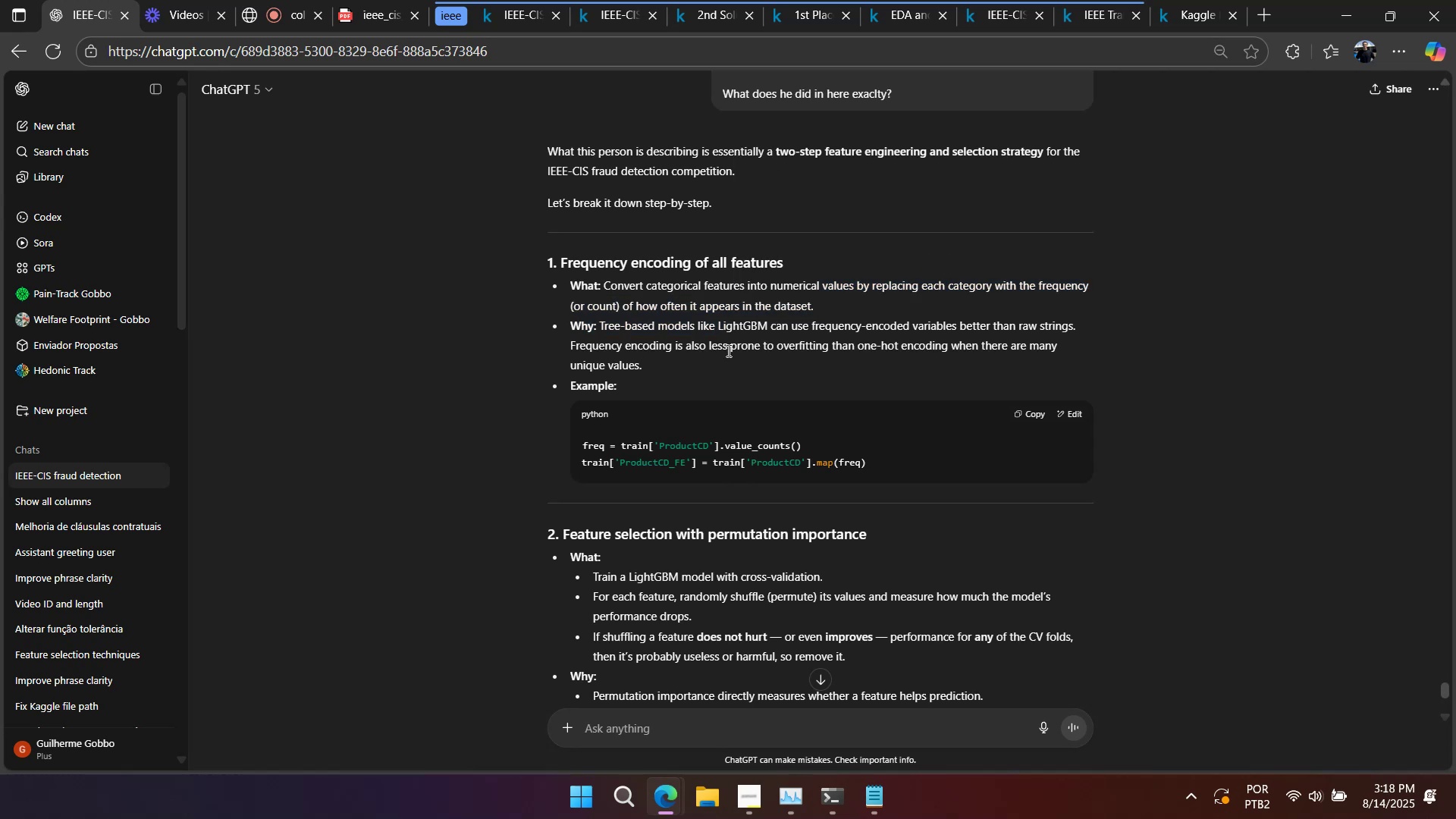 
scroll: coordinate [728, 346], scroll_direction: down, amount: 3.0
 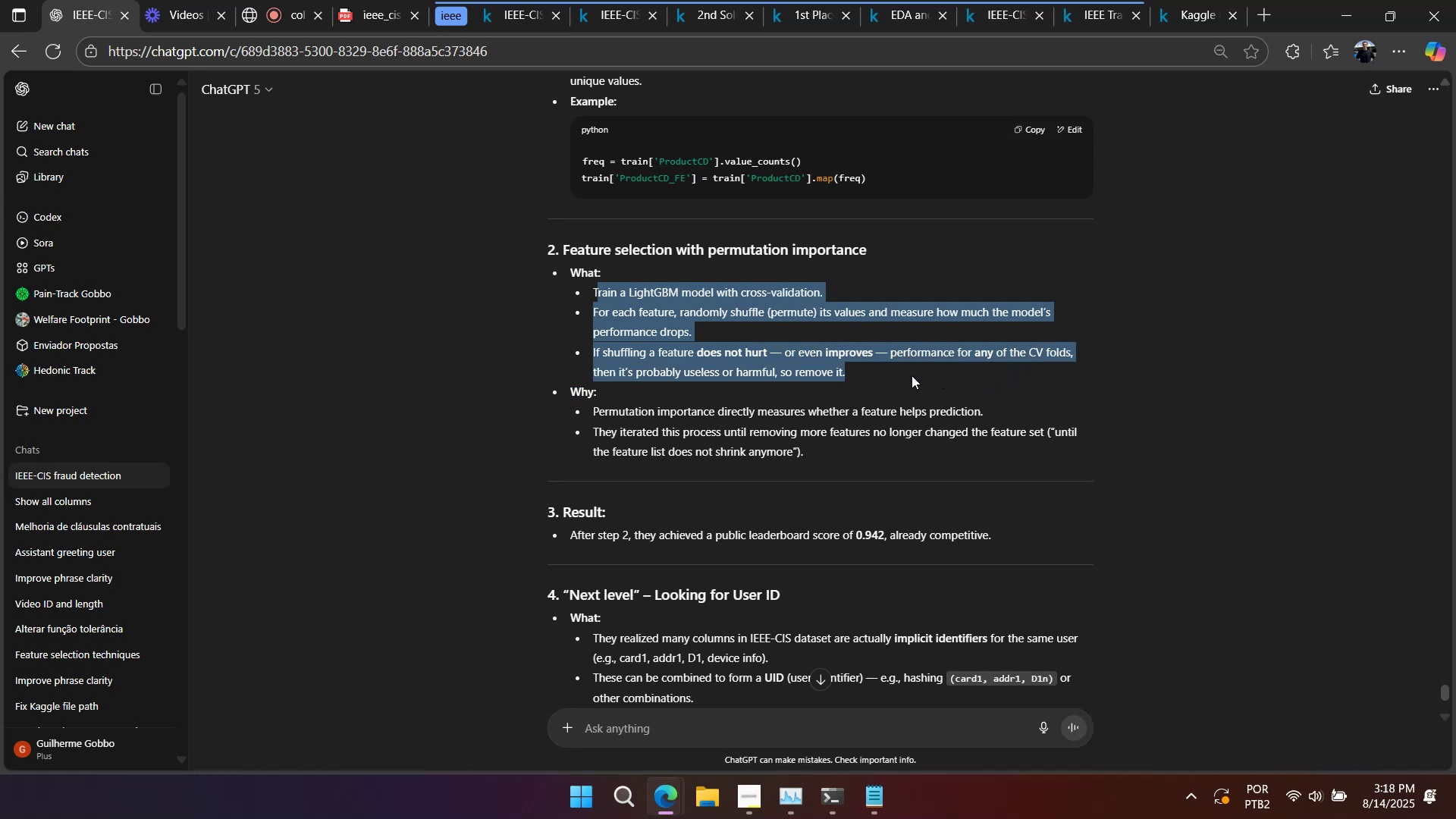 
wait(16.11)
 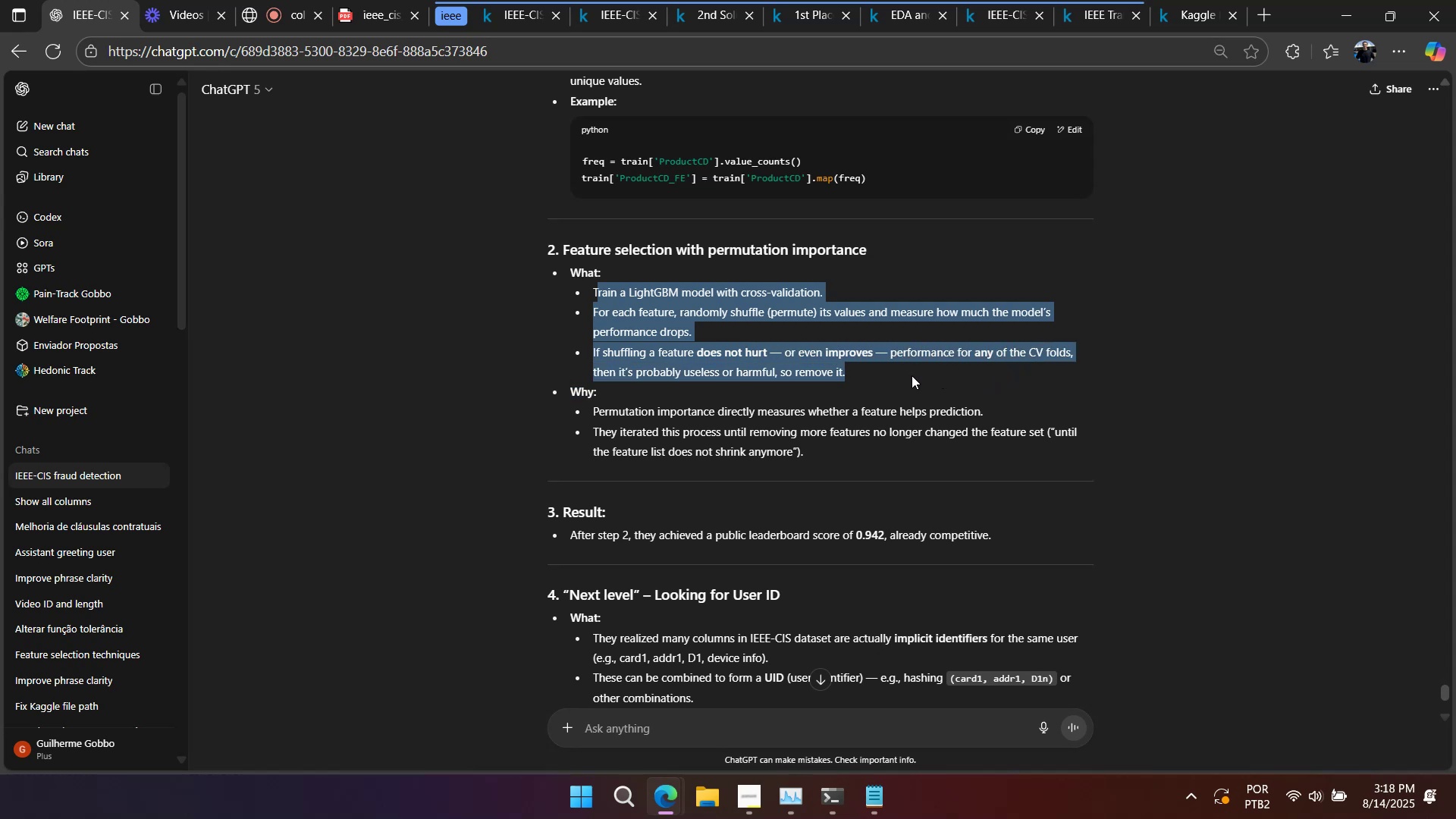 
right_click([907, 368])
 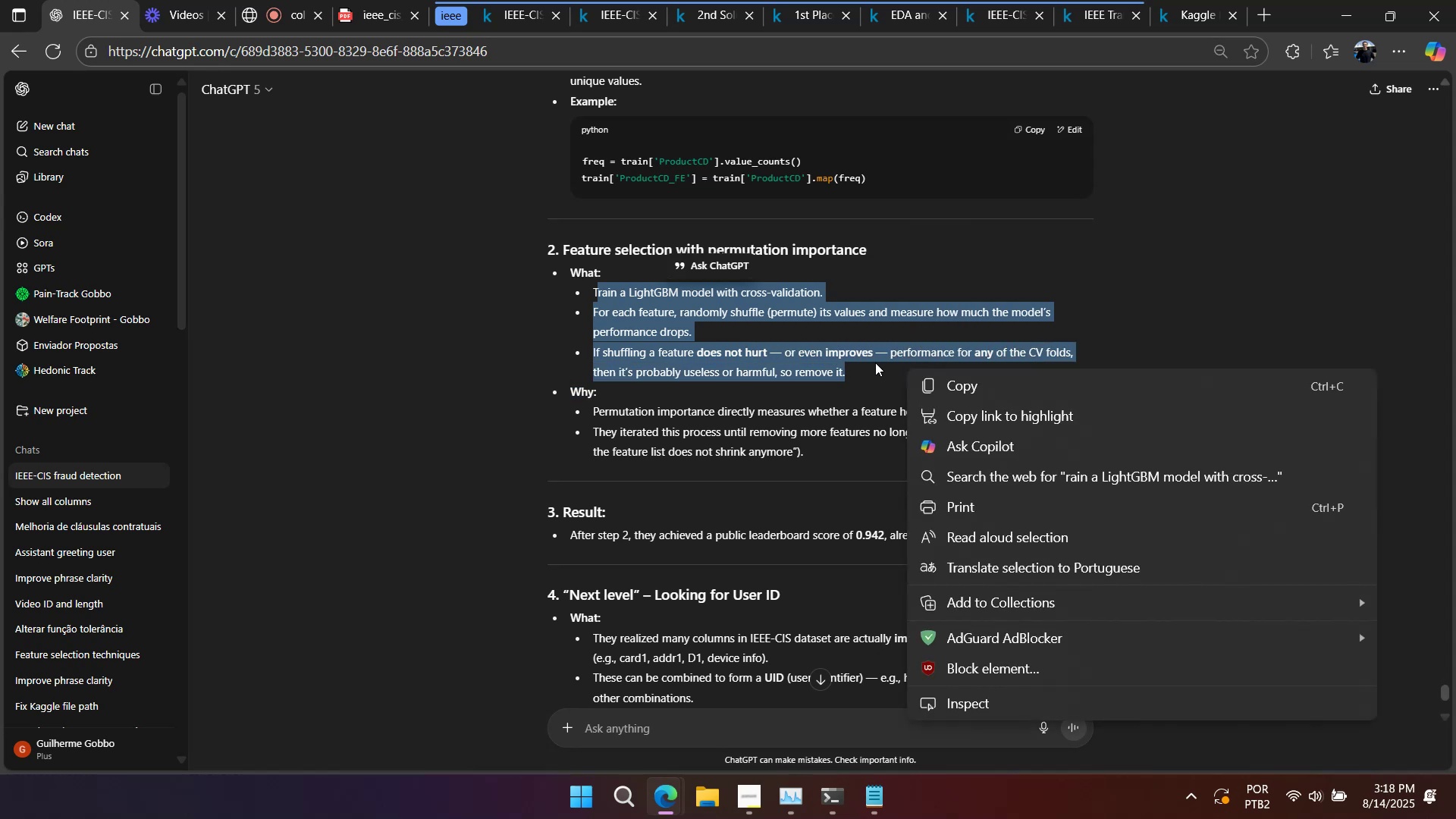 
left_click([875, 362])
 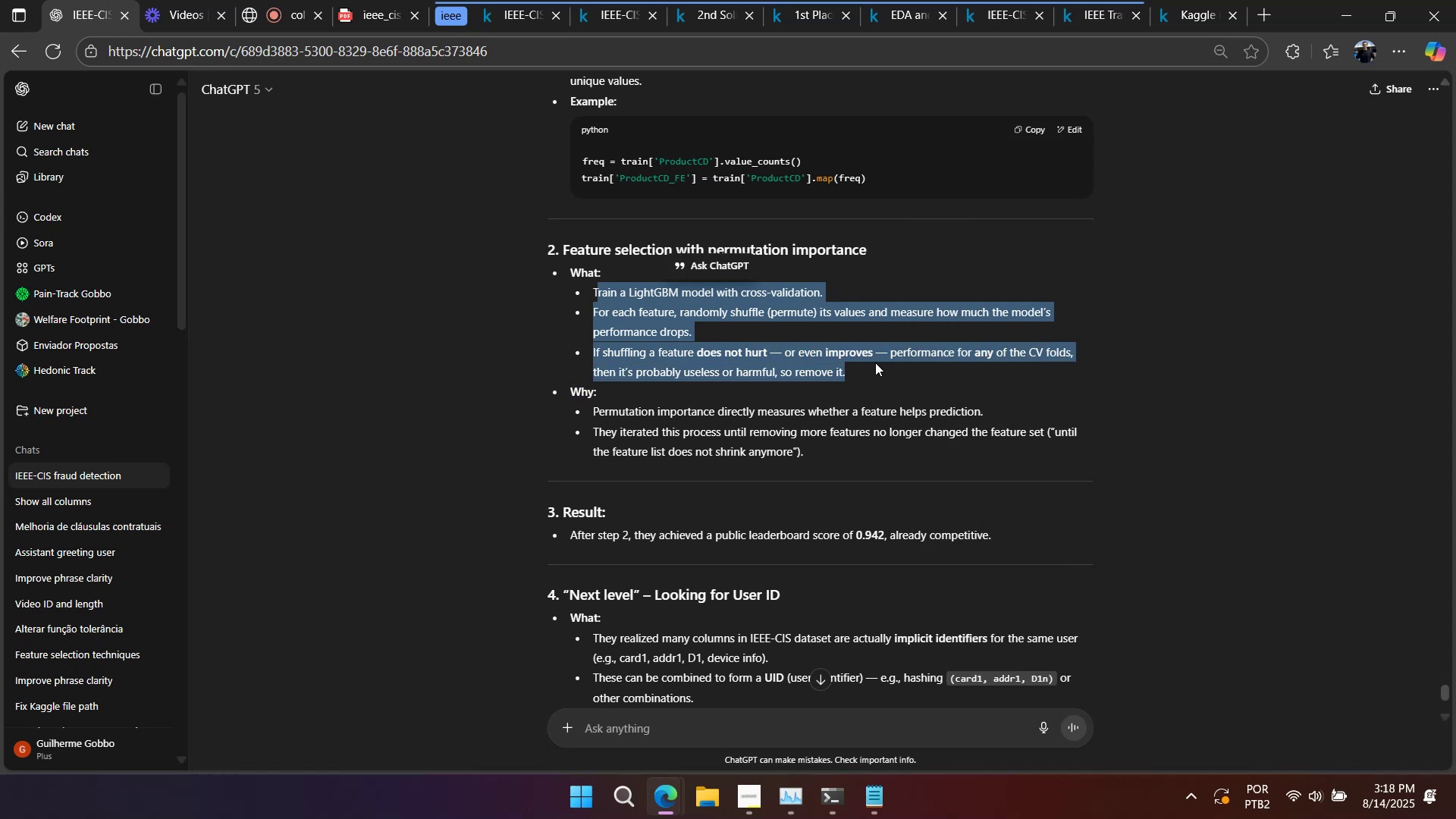 
right_click([875, 362])
 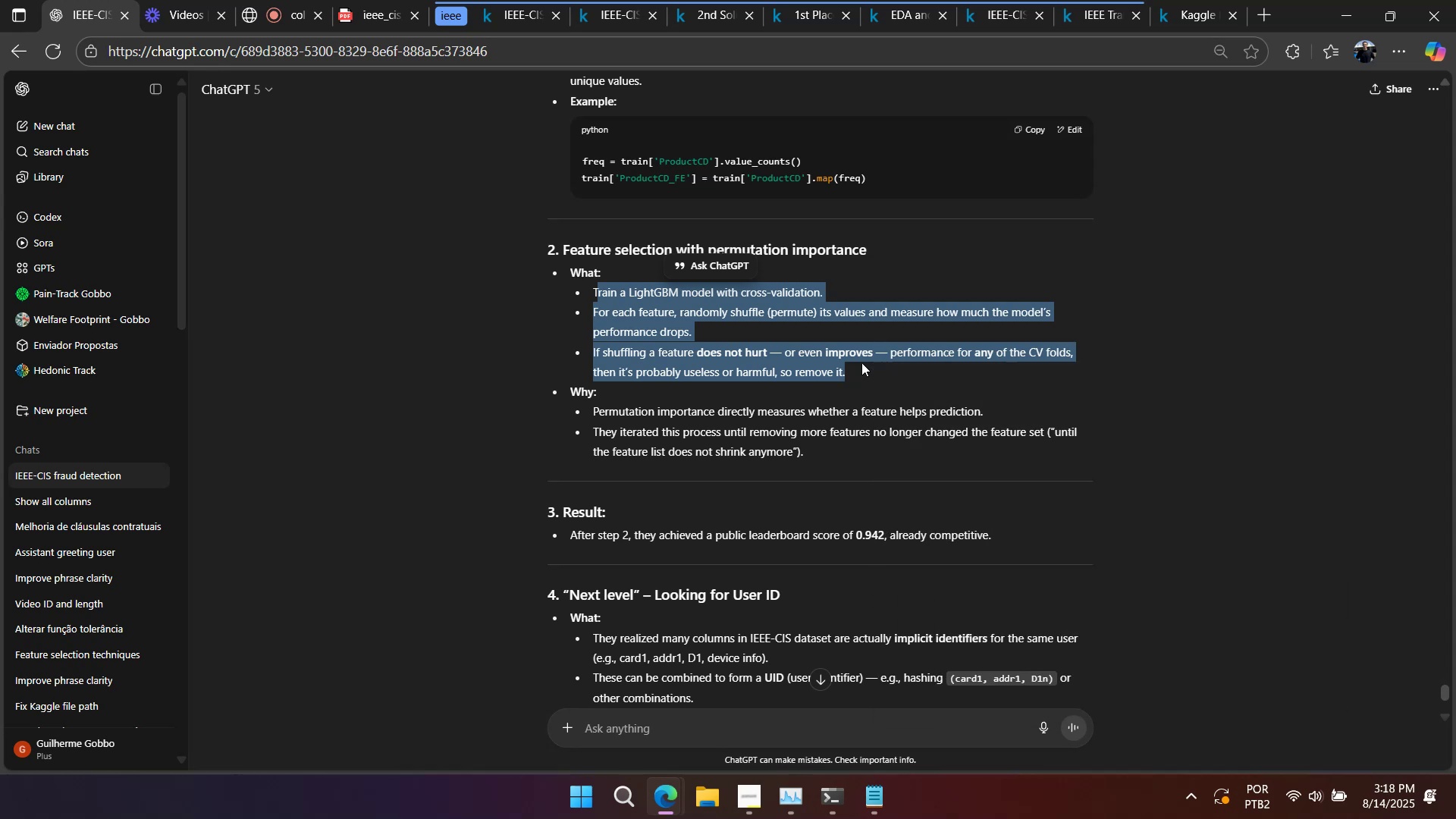 
left_click([861, 362])
 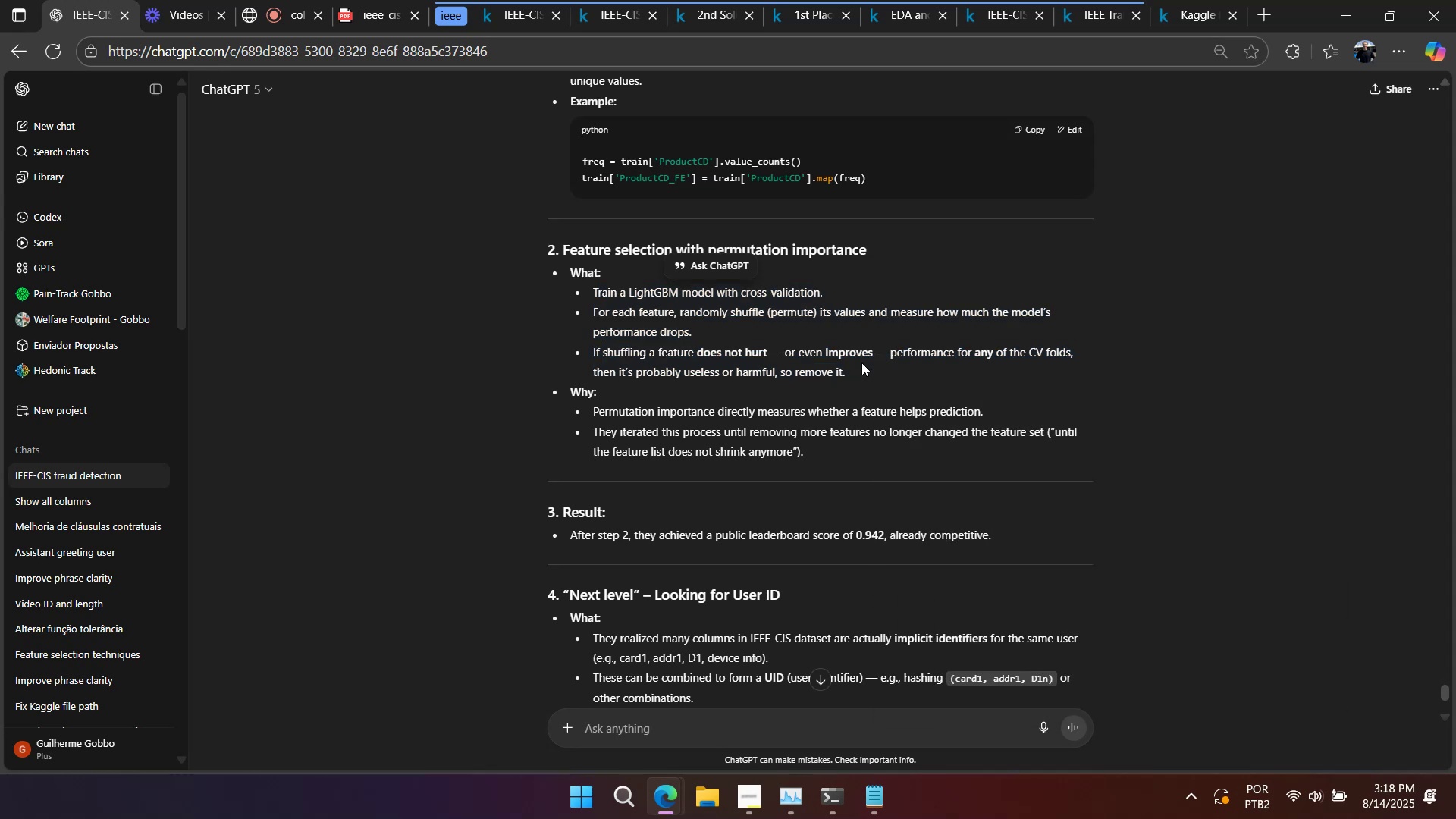 
right_click([861, 362])
 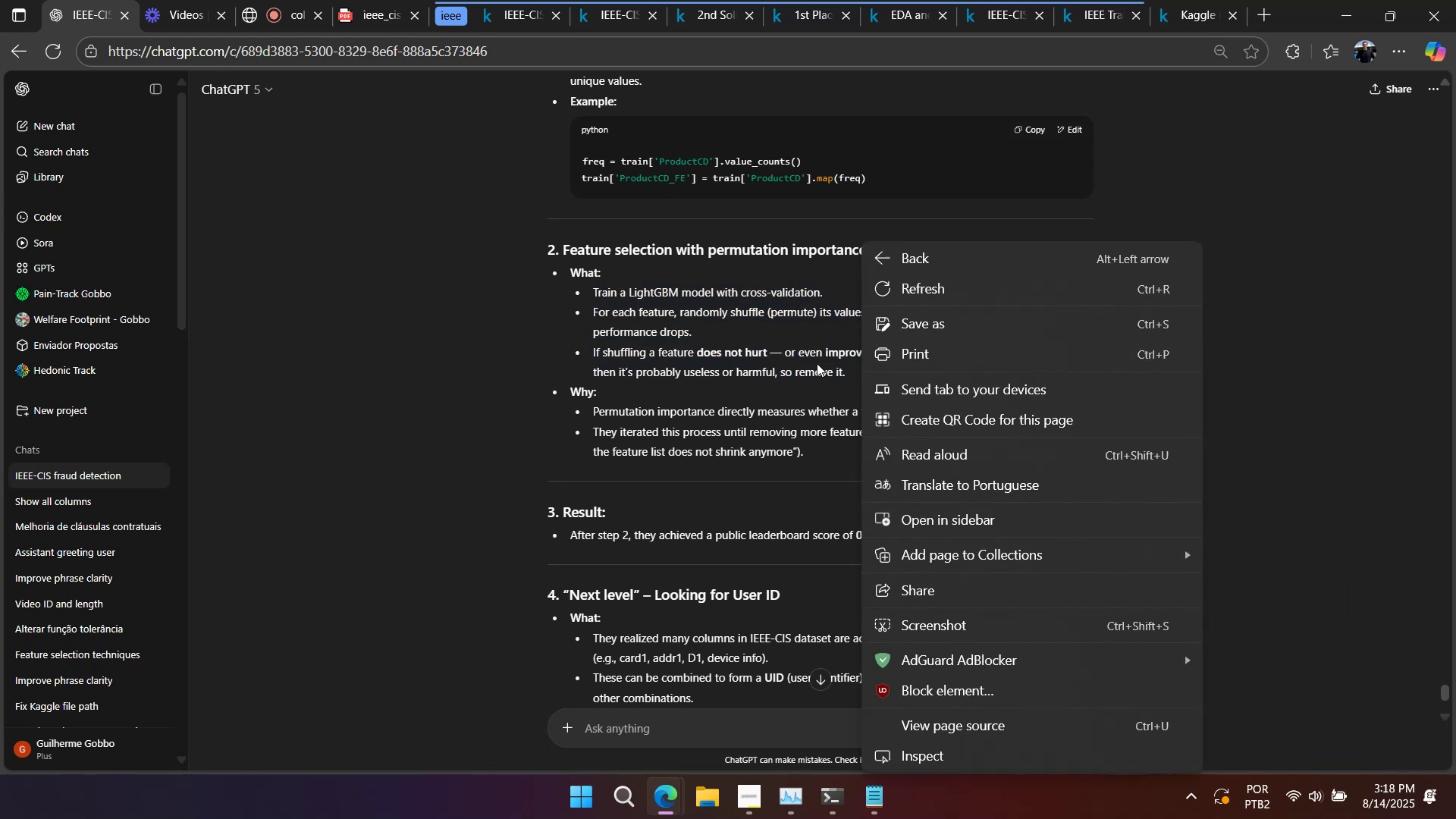 
left_click([817, 363])
 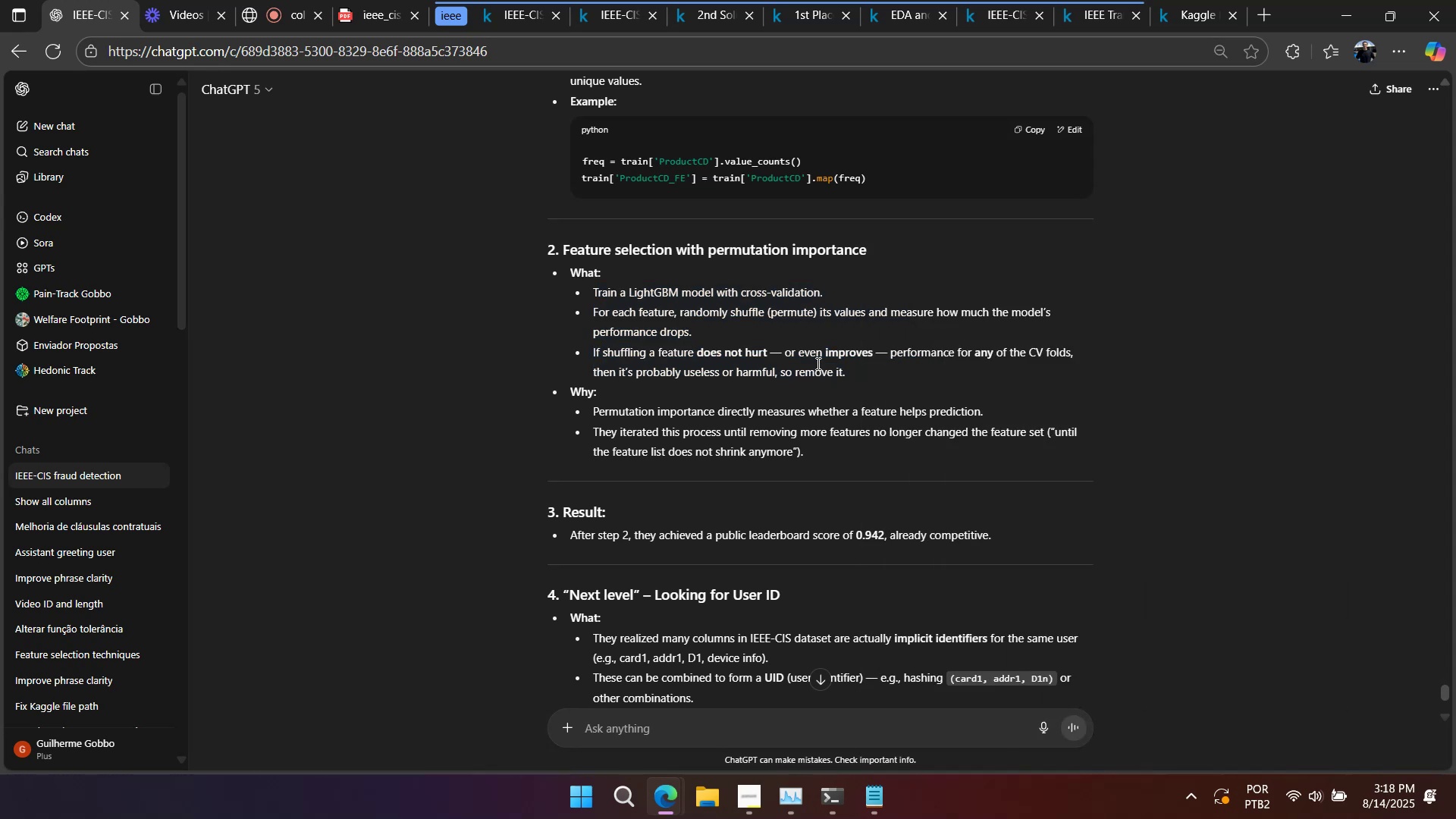 
right_click([817, 363])
 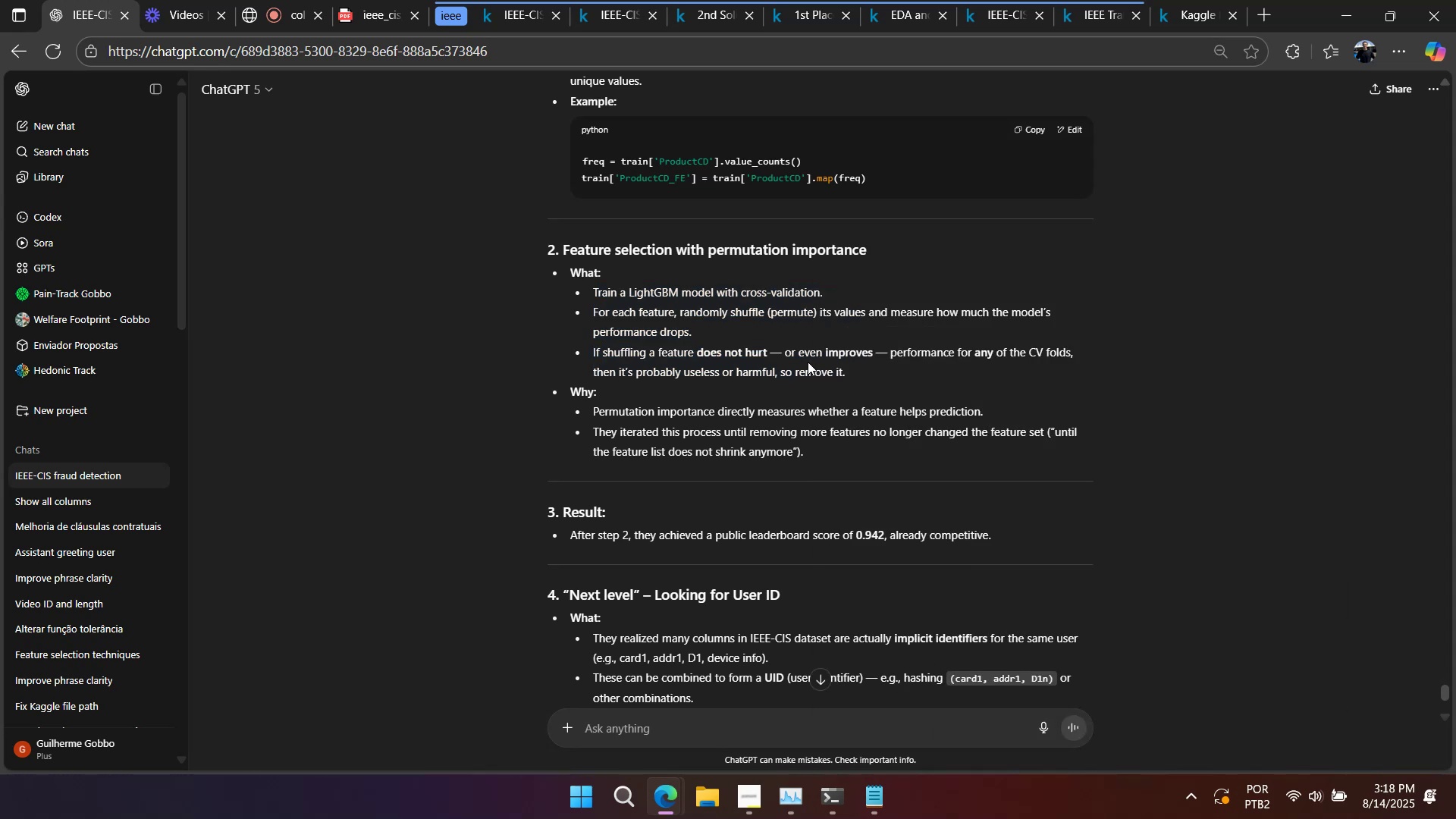 
left_click([808, 362])
 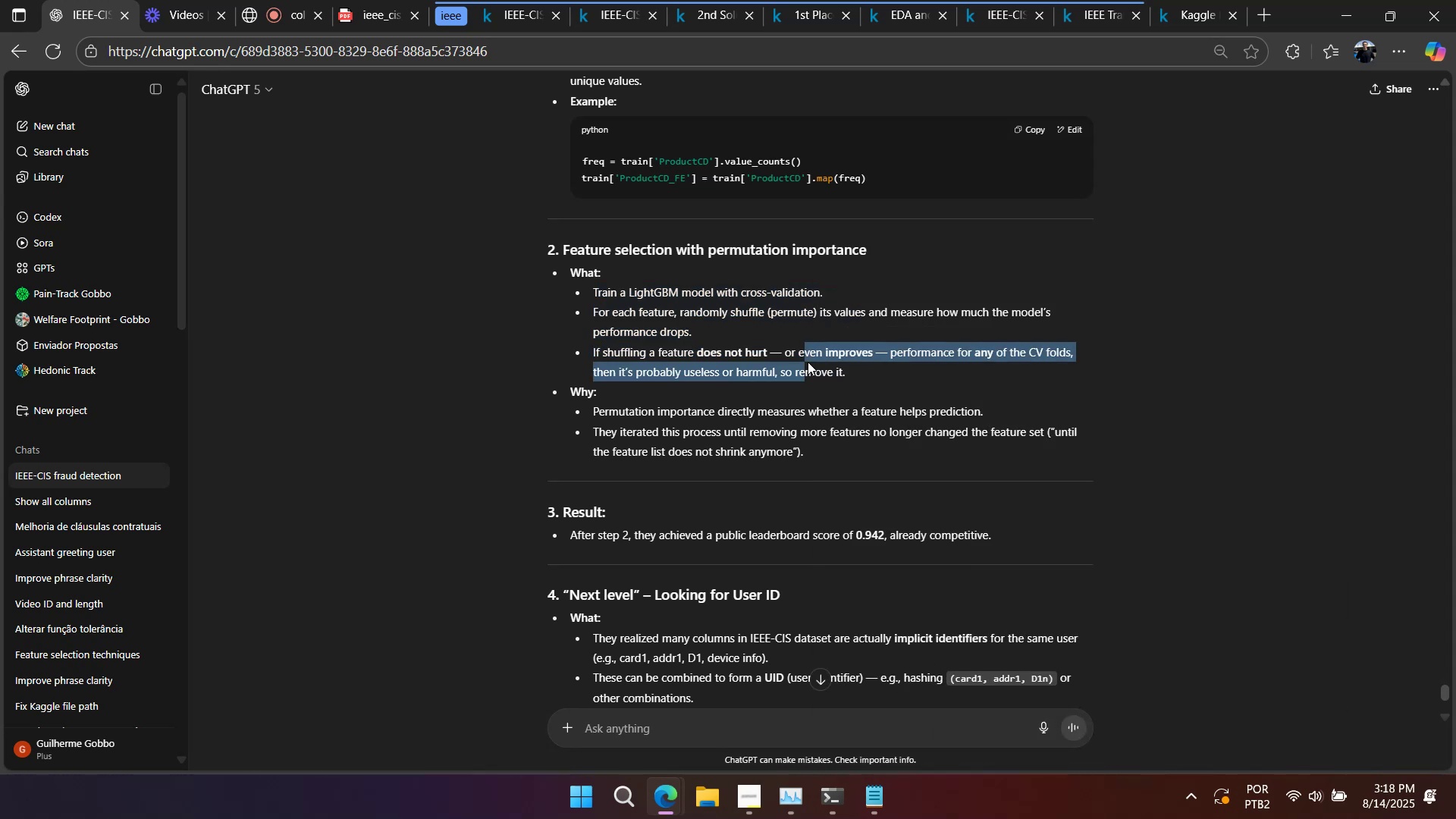 
right_click([808, 362])
 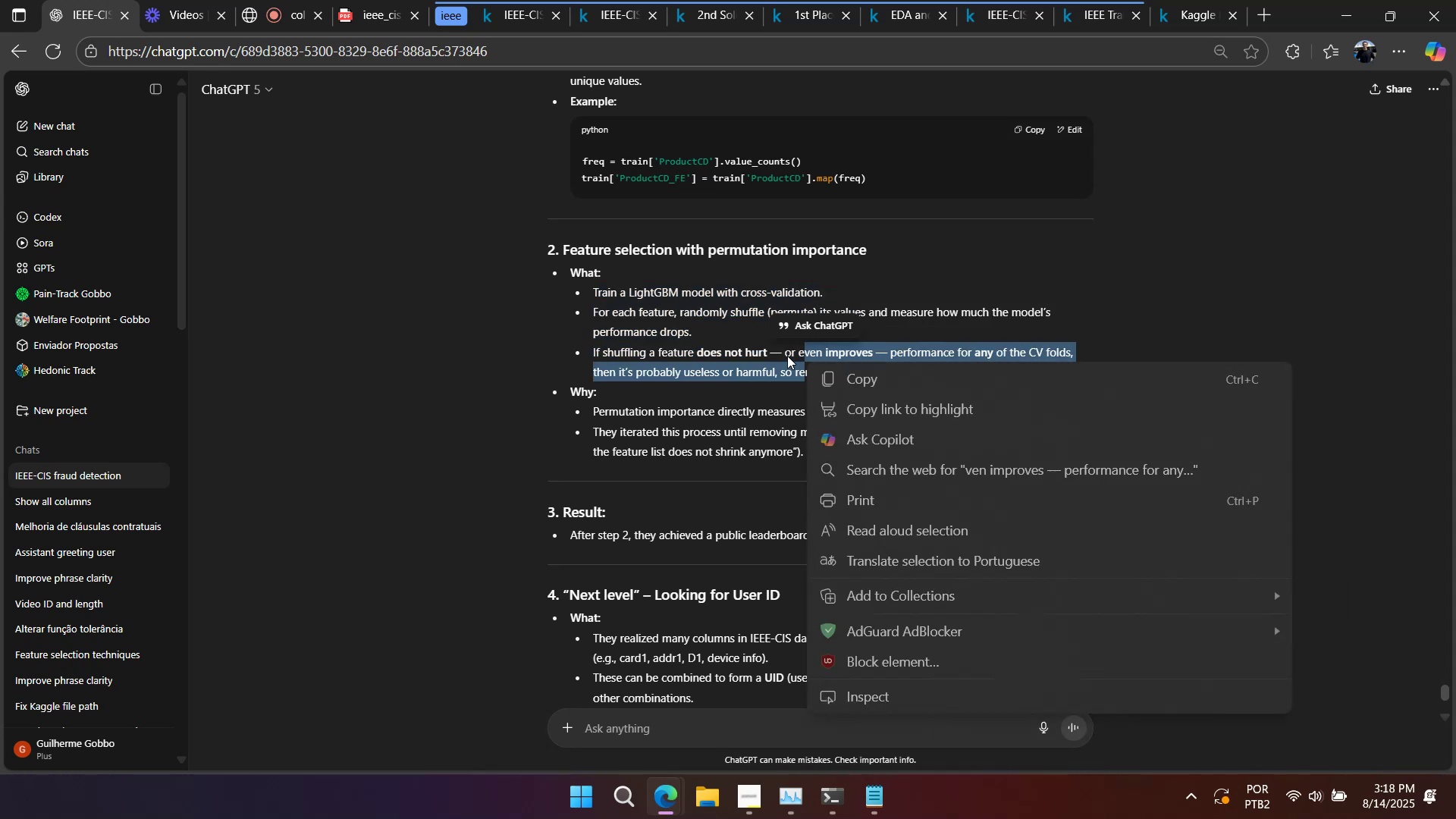 
left_click([787, 356])
 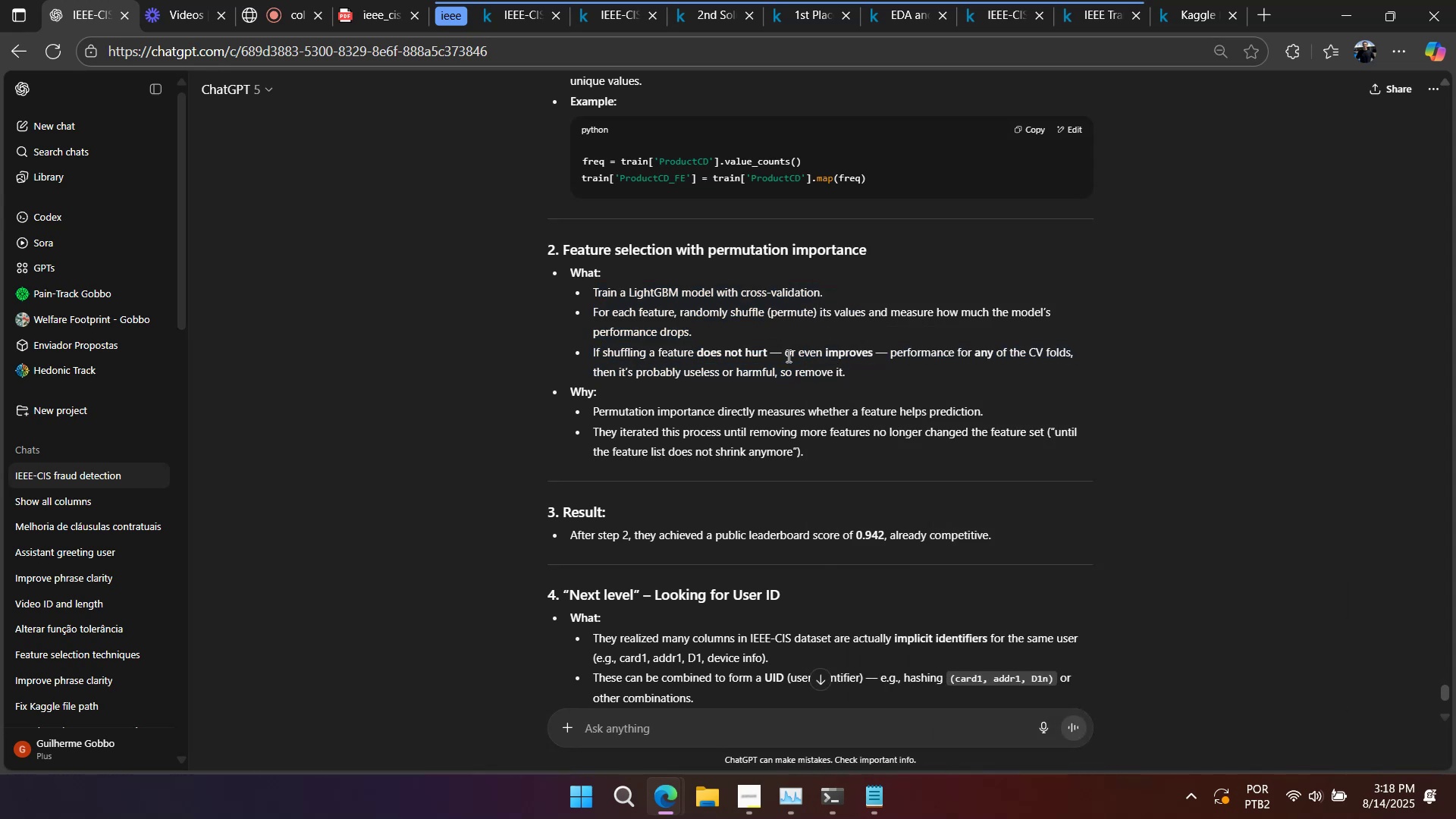 
scroll: coordinate [833, 350], scroll_direction: down, amount: 3.0
 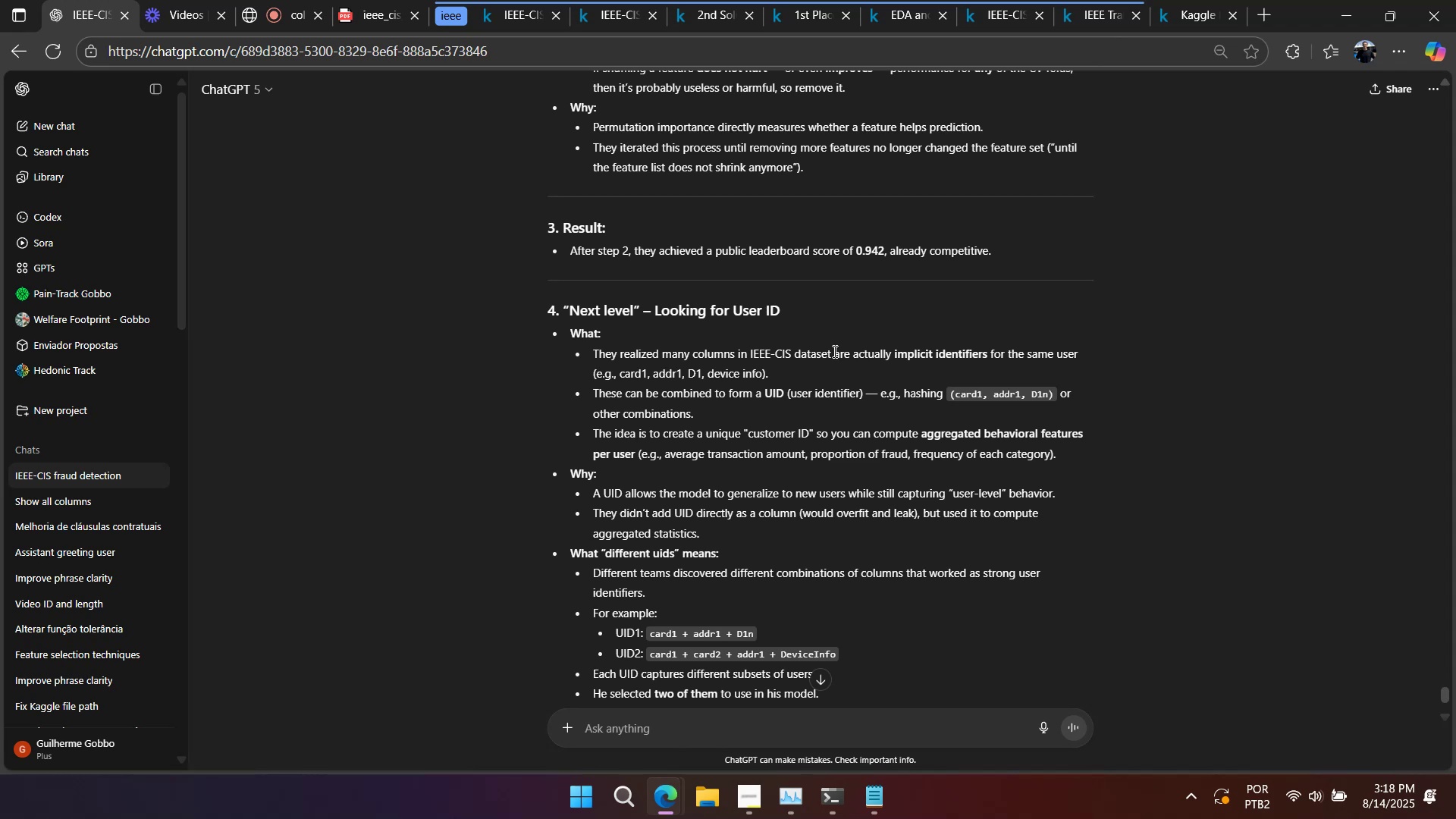 
wait(5.29)
 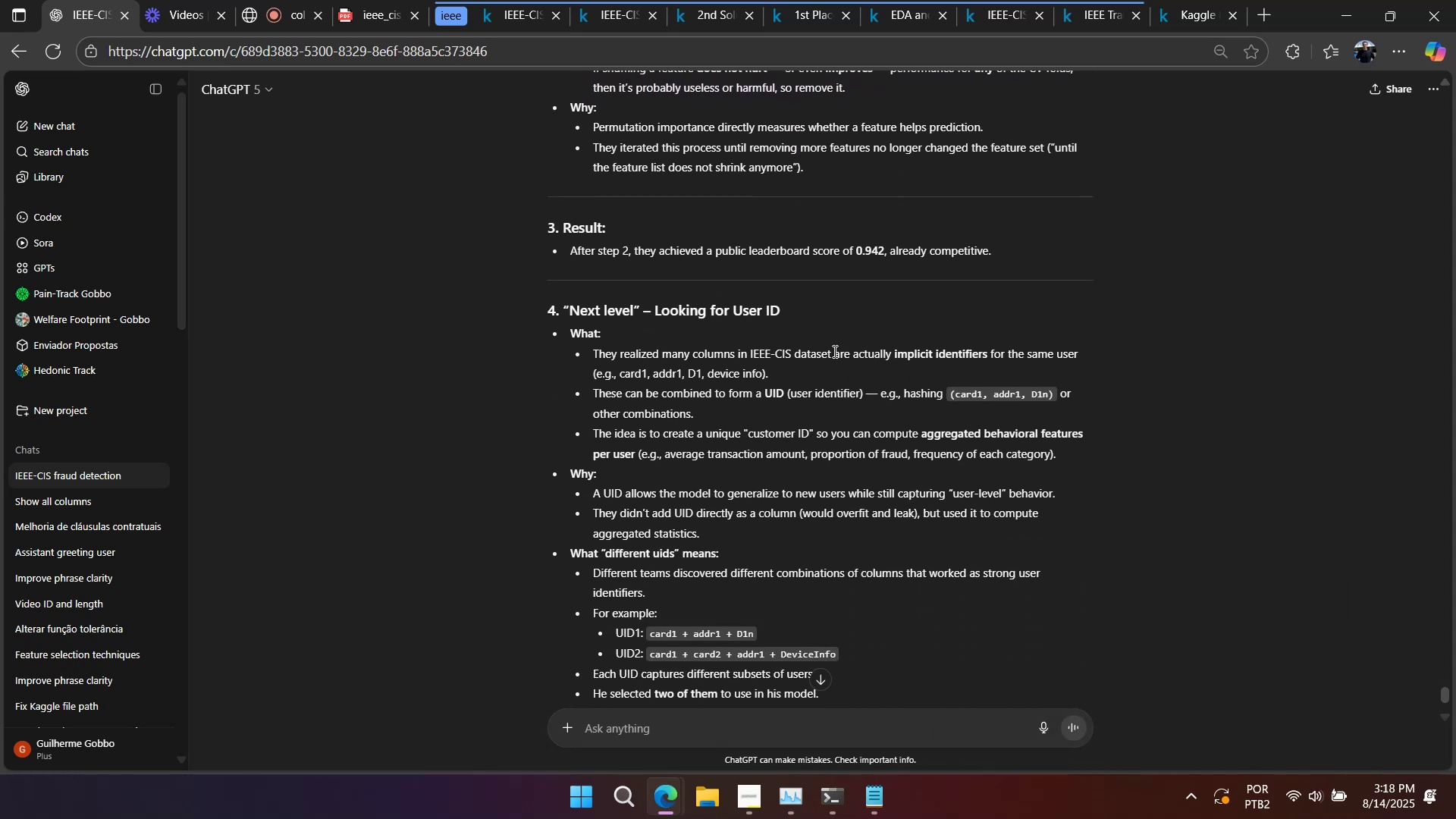 
scroll: coordinate [833, 351], scroll_direction: down, amount: 1.0
 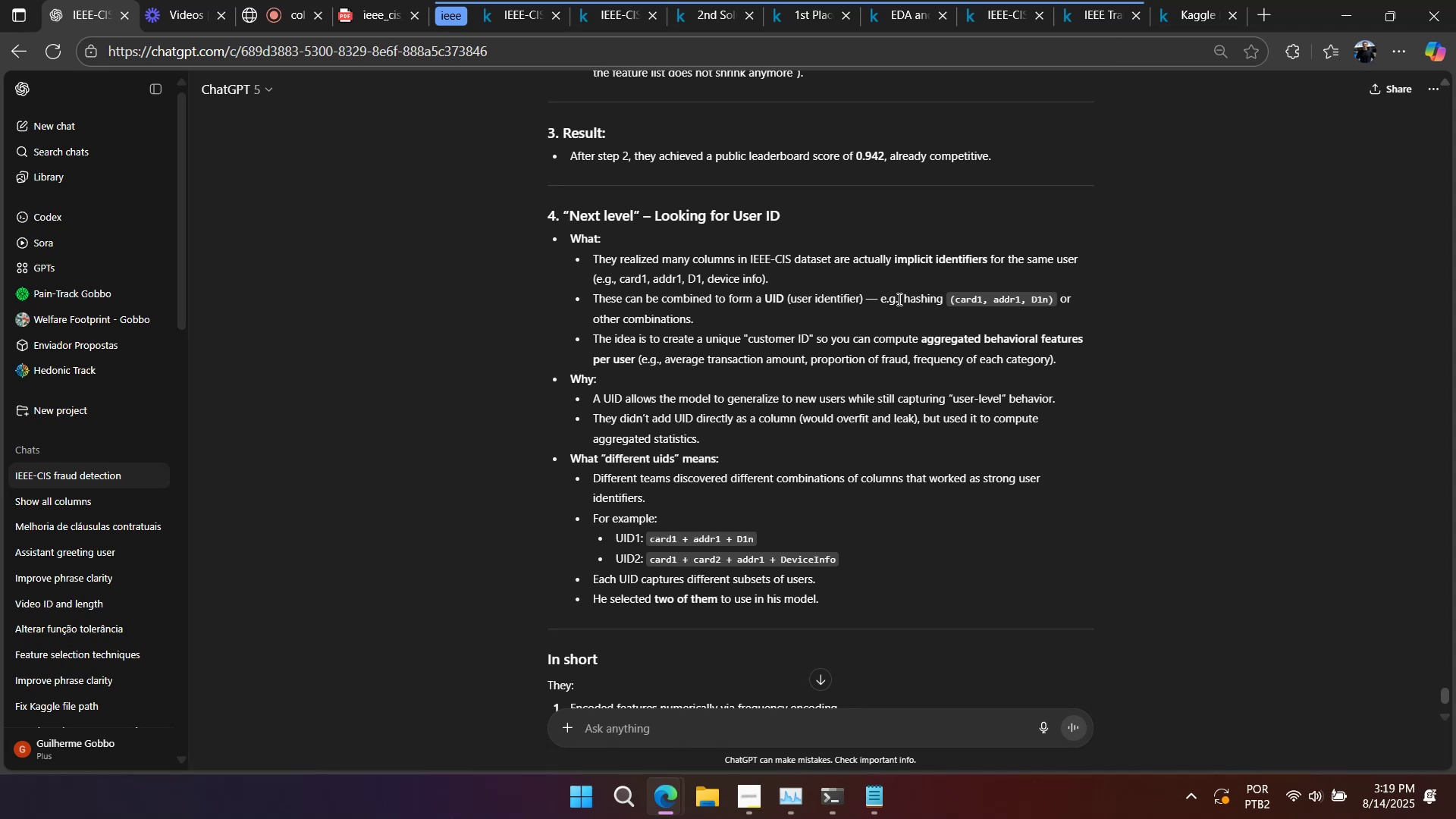 
wait(22.58)
 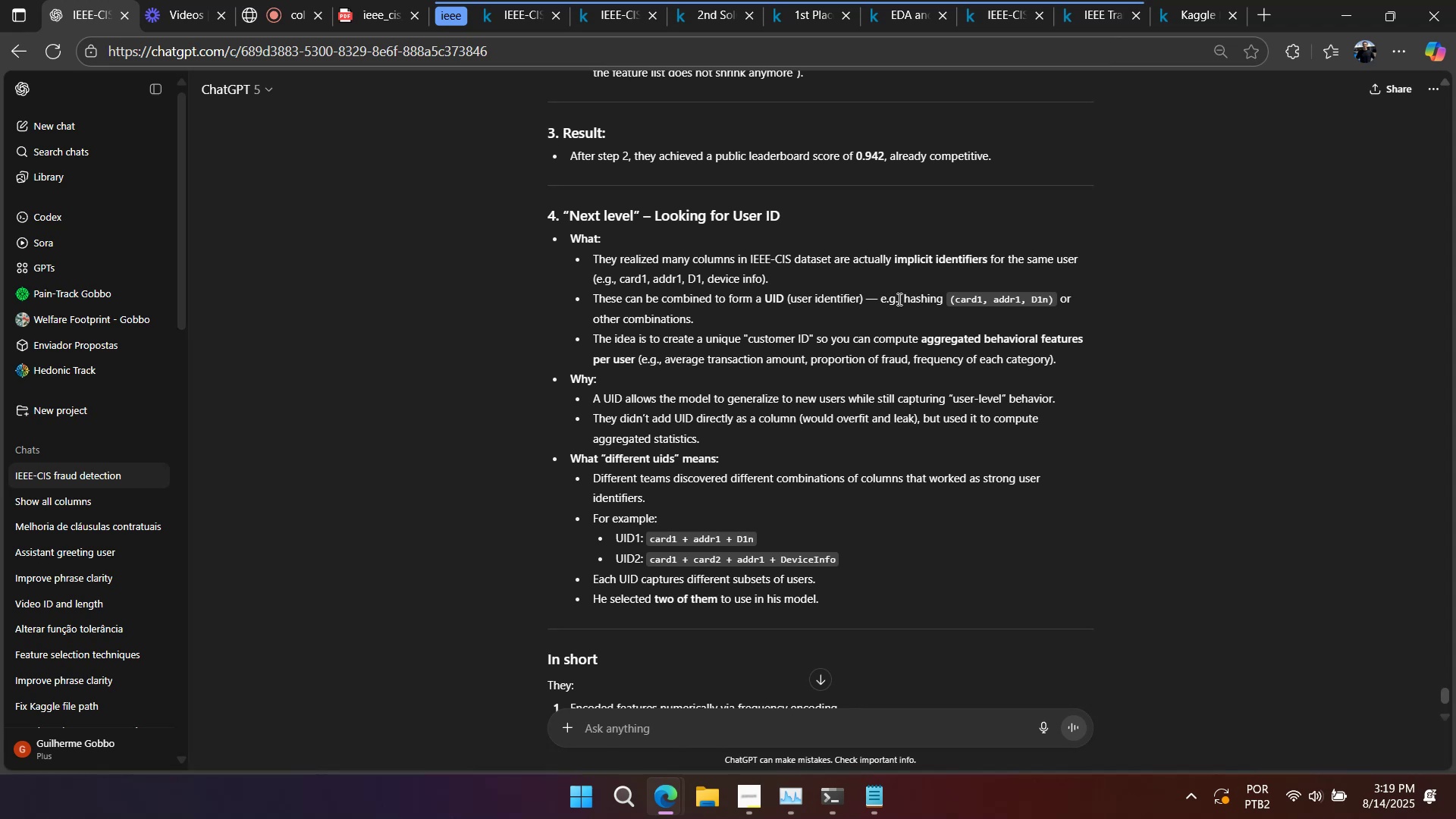 
left_click([961, 296])
 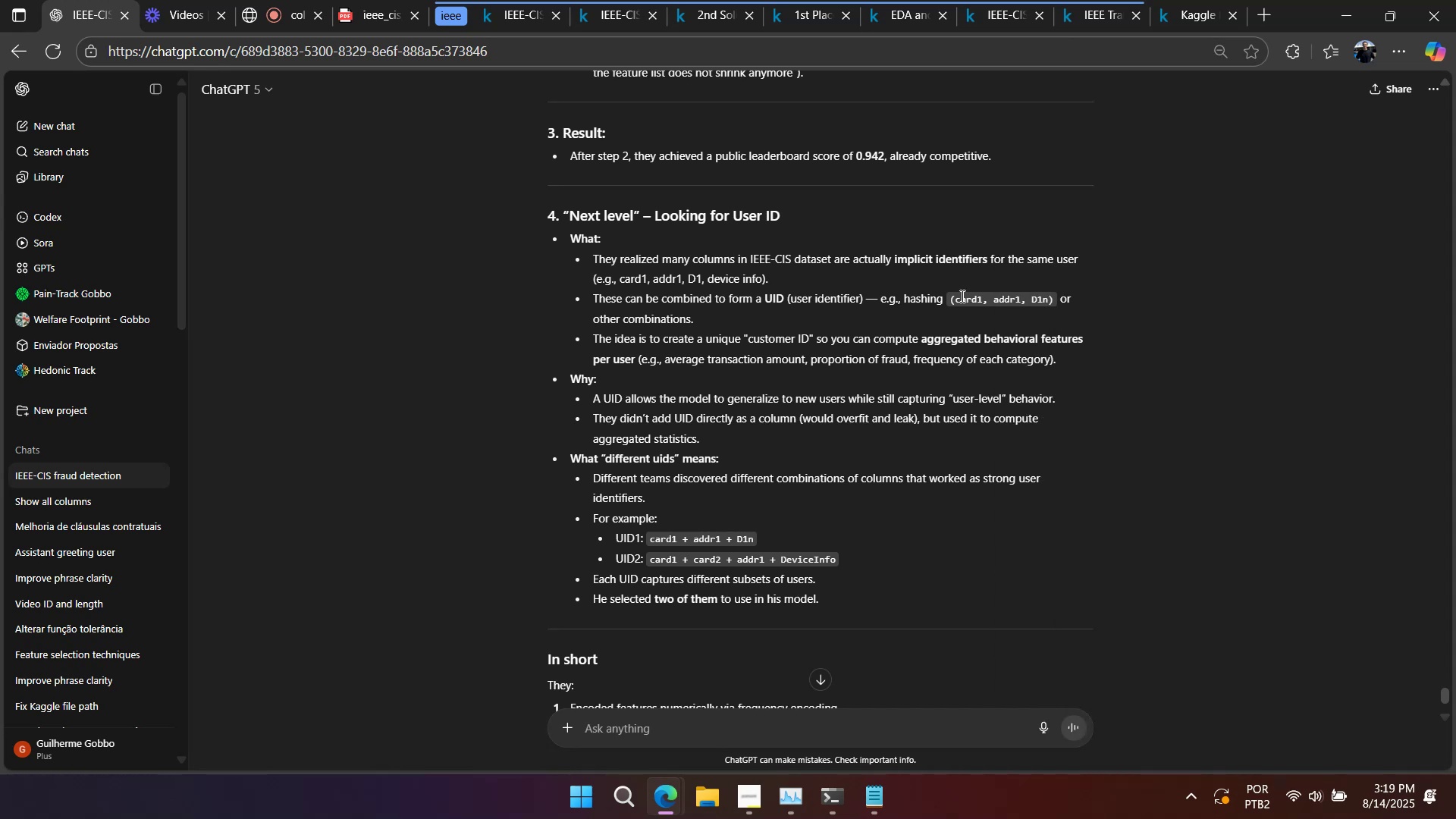 
scroll: coordinate [949, 295], scroll_direction: down, amount: 3.0
 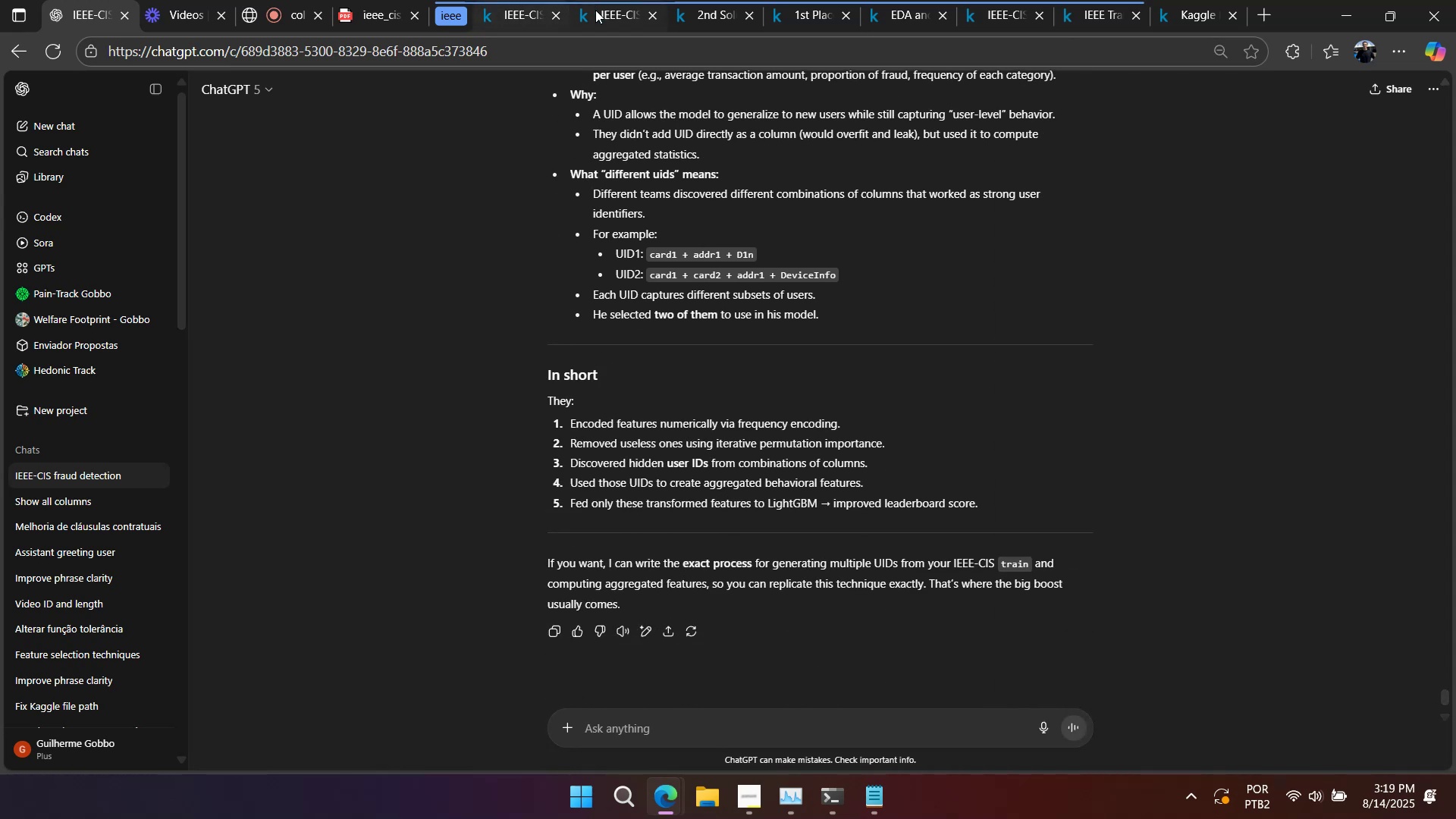 
left_click([595, 11])
 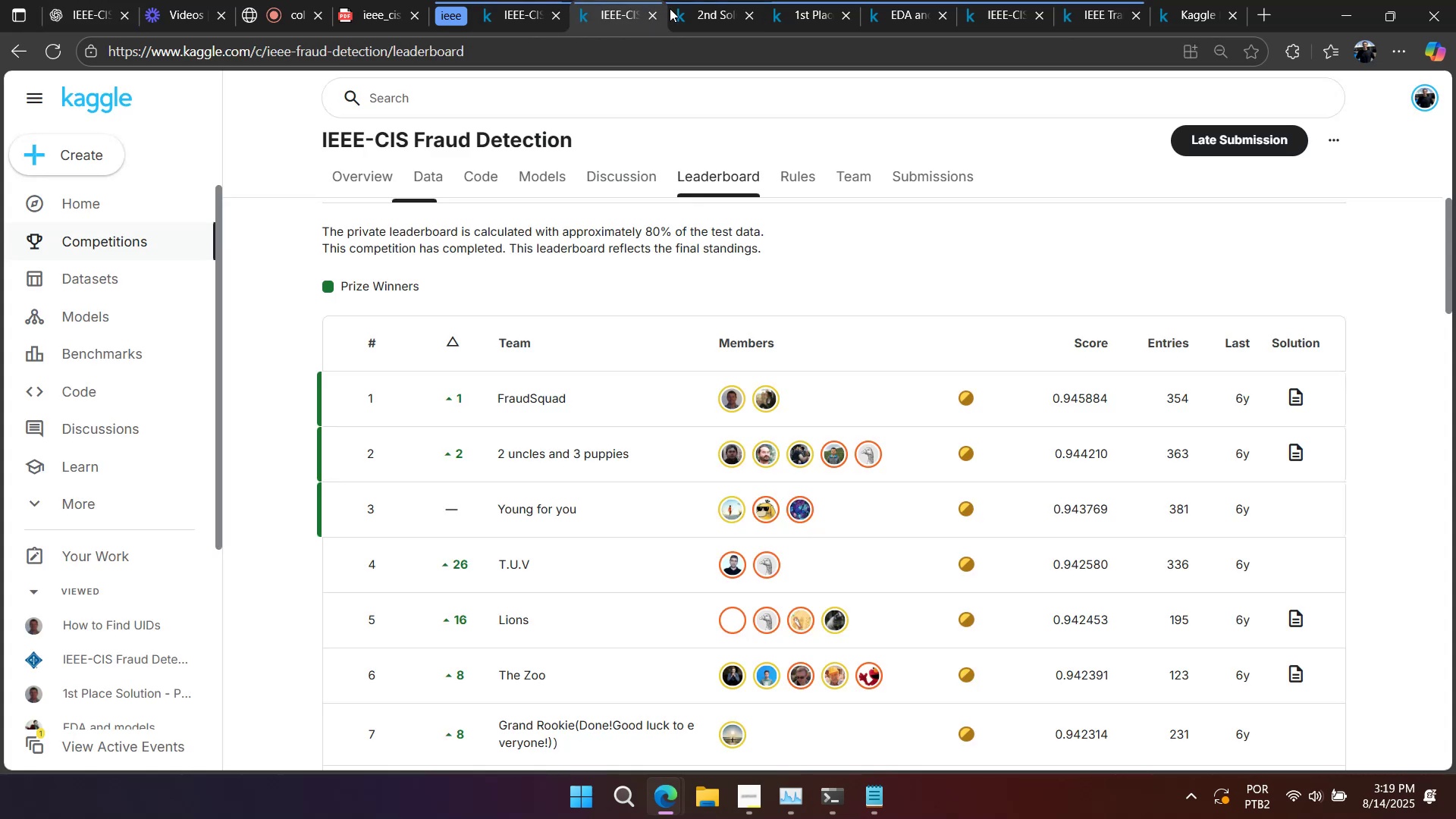 
left_click([528, 17])
 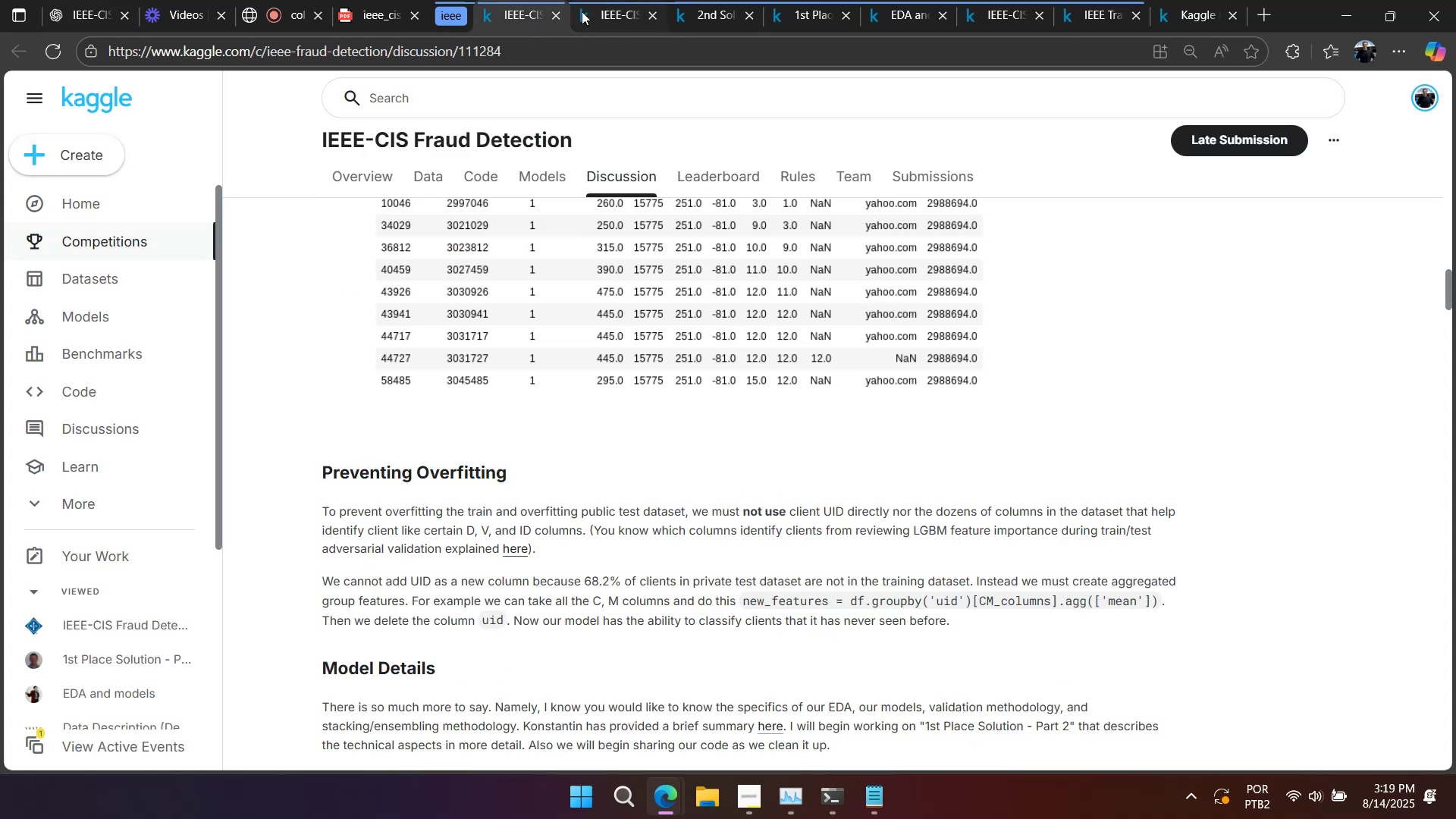 
left_click([591, 11])
 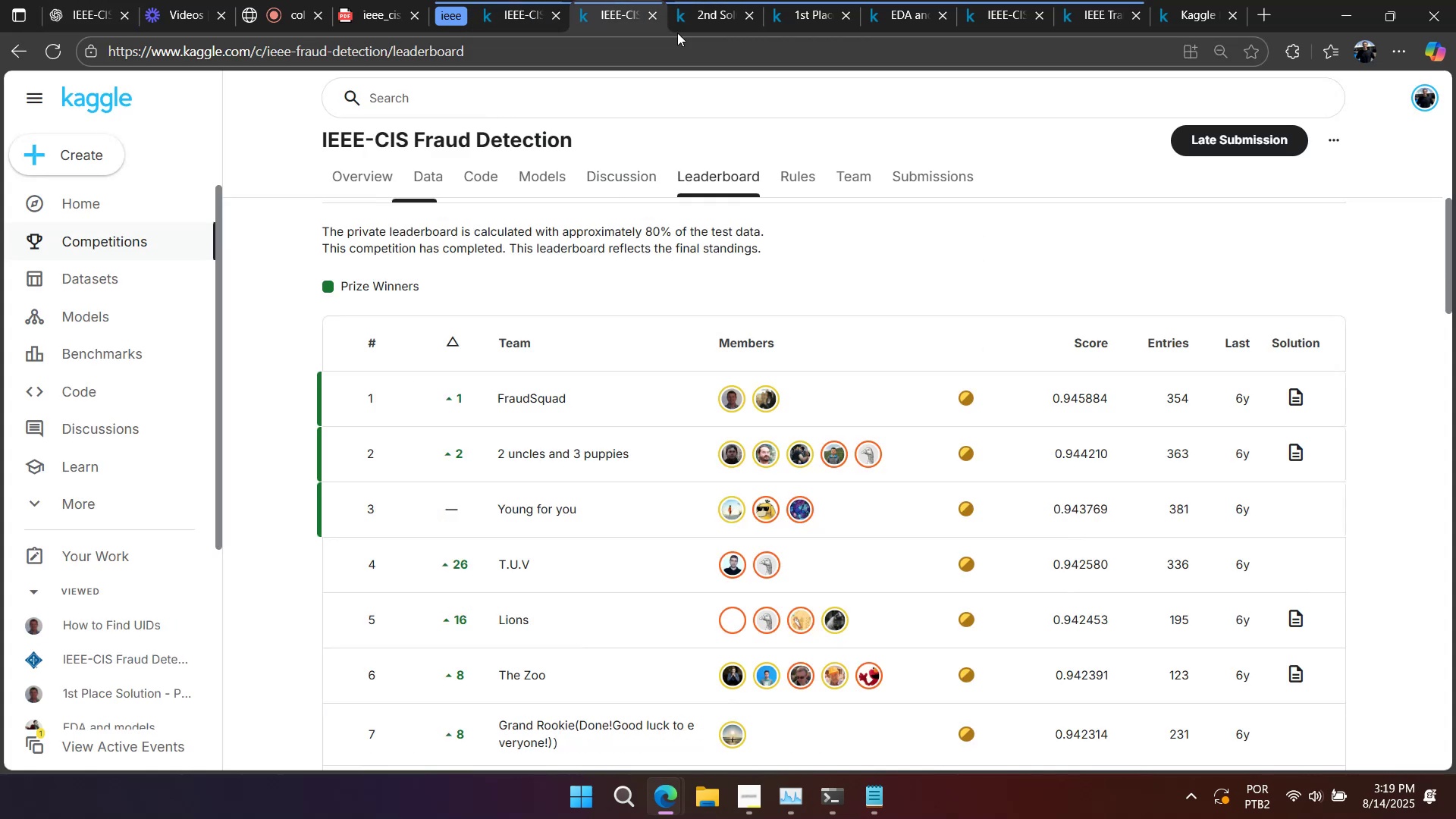 
left_click([654, 12])
 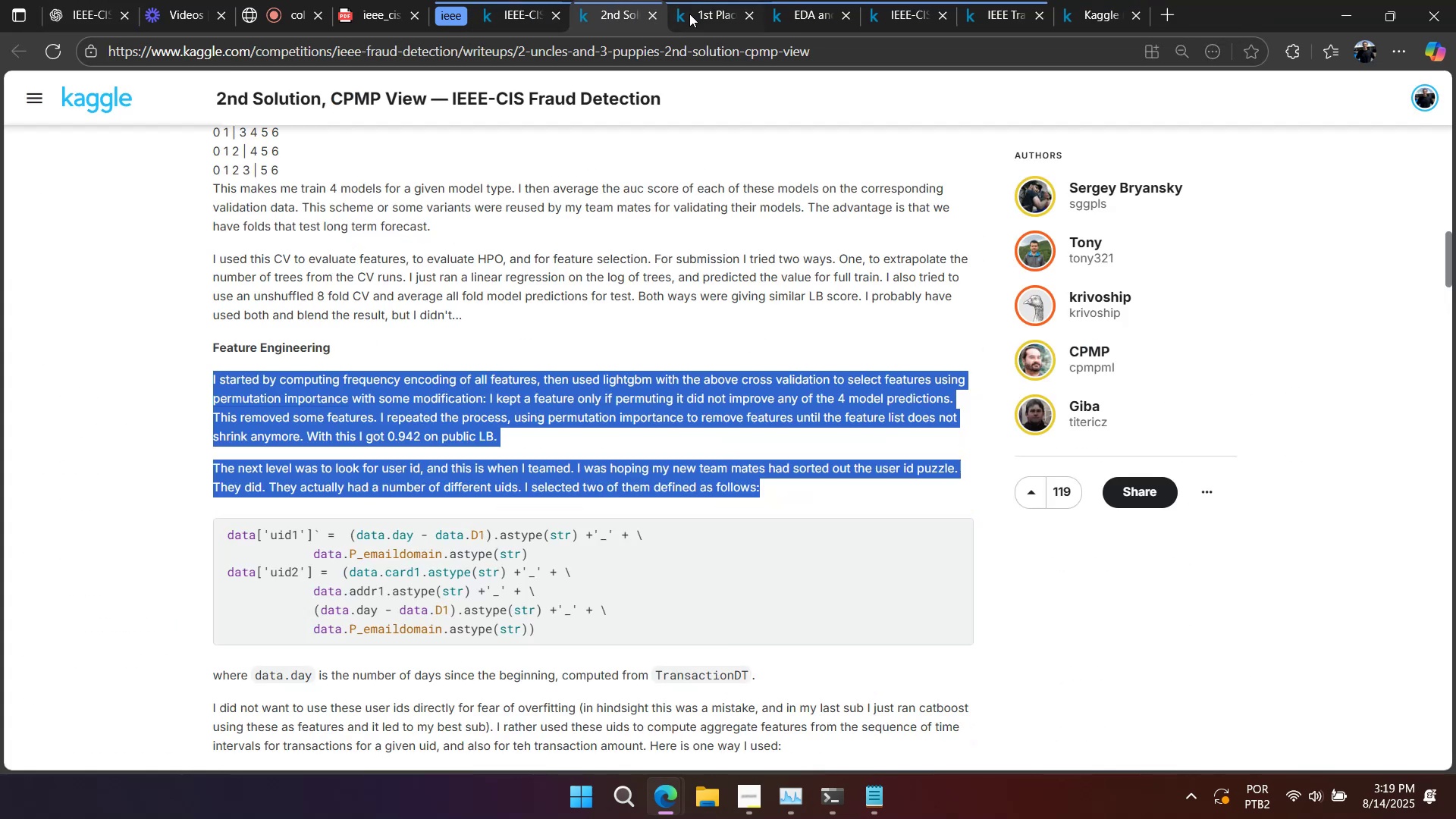 
left_click([695, 13])
 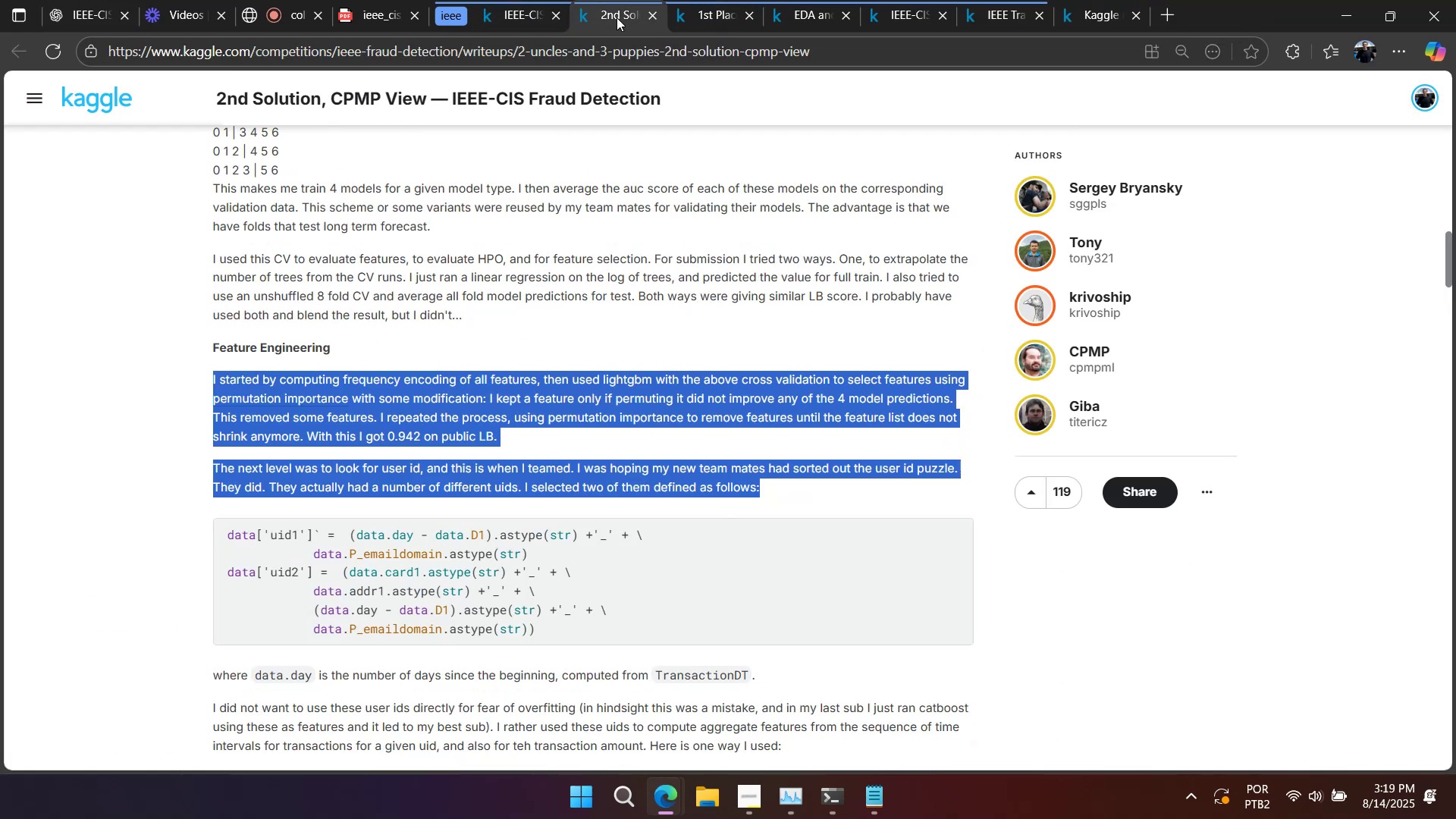 
scroll: coordinate [441, 342], scroll_direction: down, amount: 4.0
 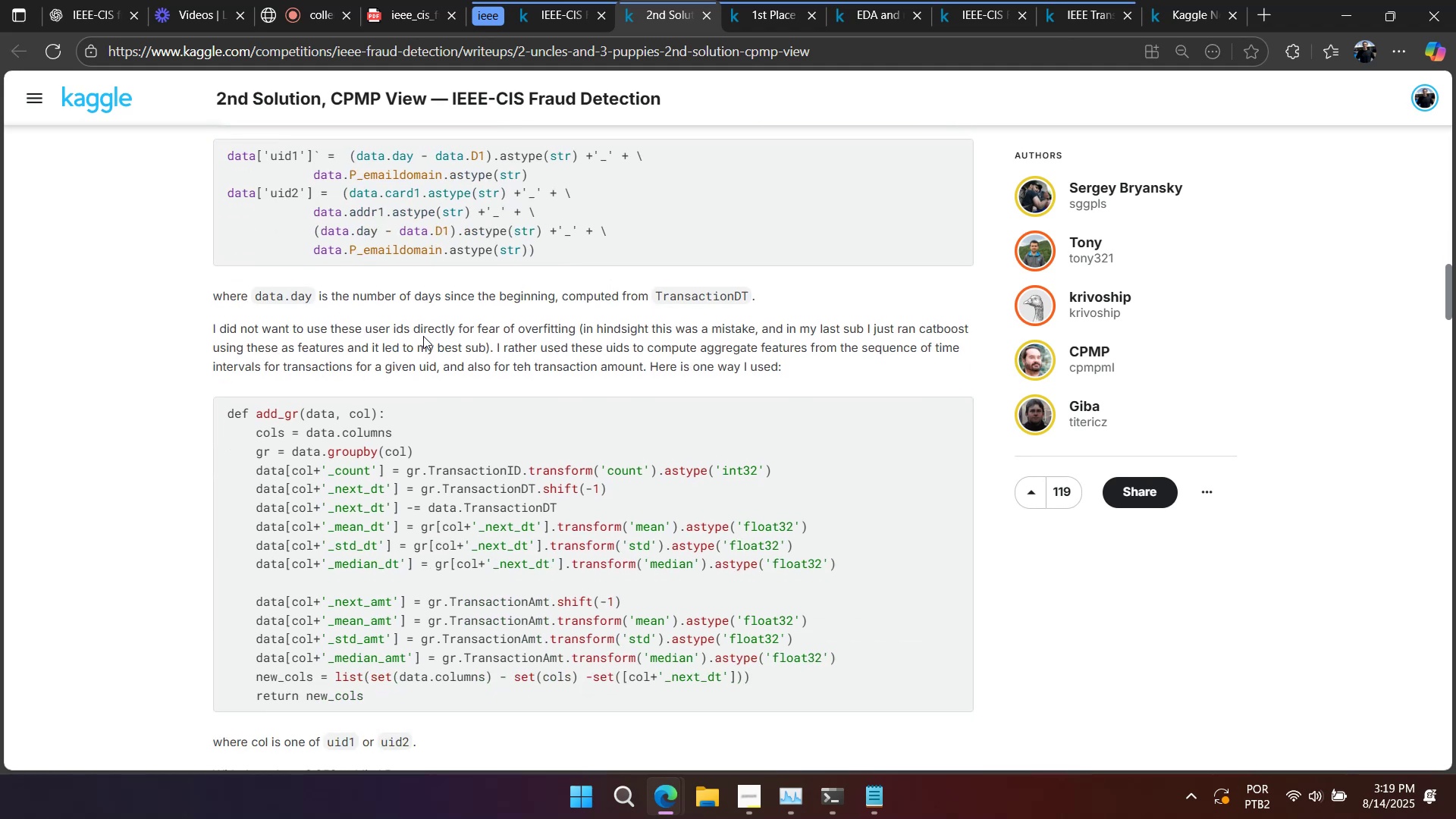 
wait(8.34)
 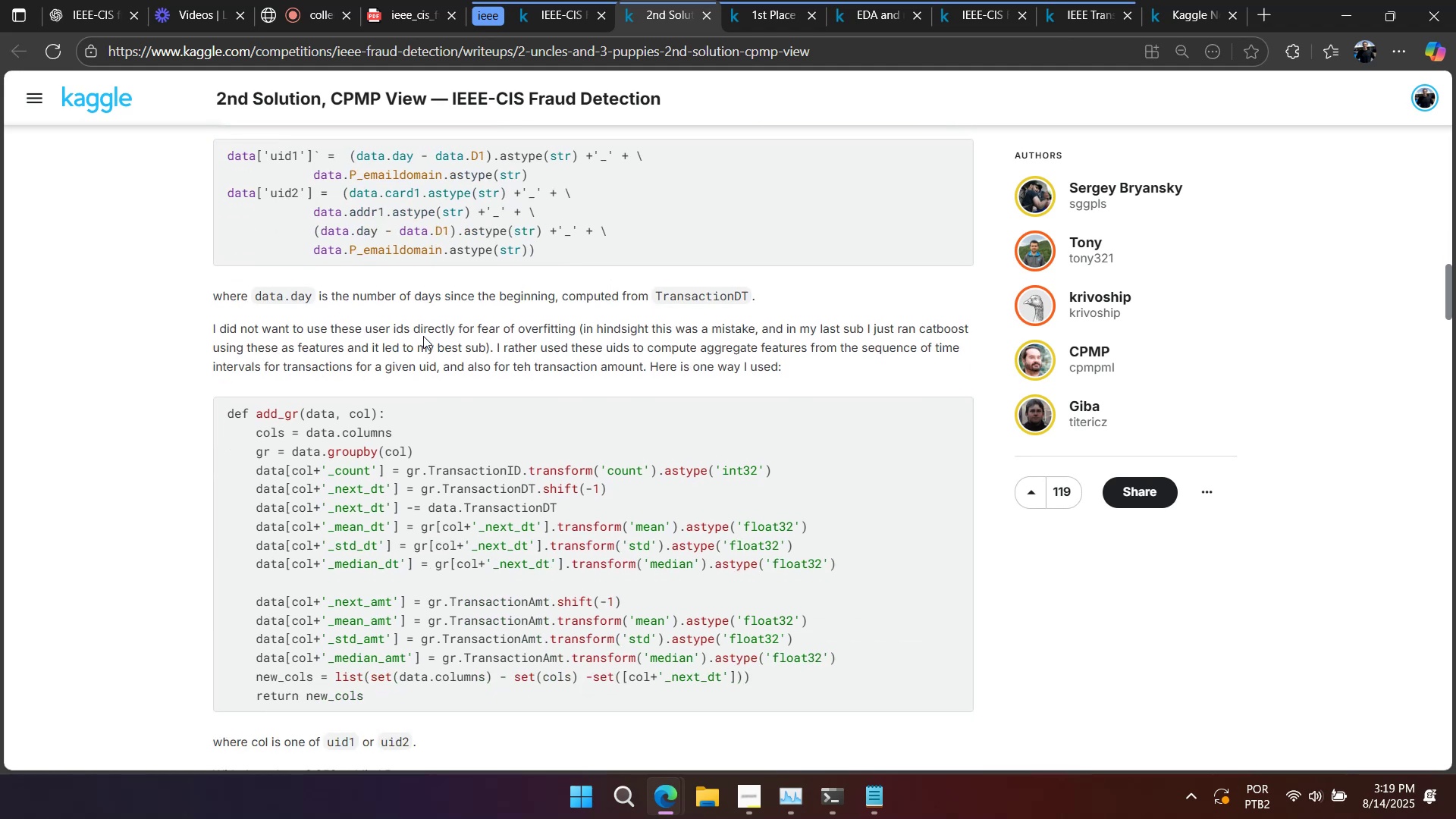 
scroll: coordinate [418, 335], scroll_direction: down, amount: 3.0
 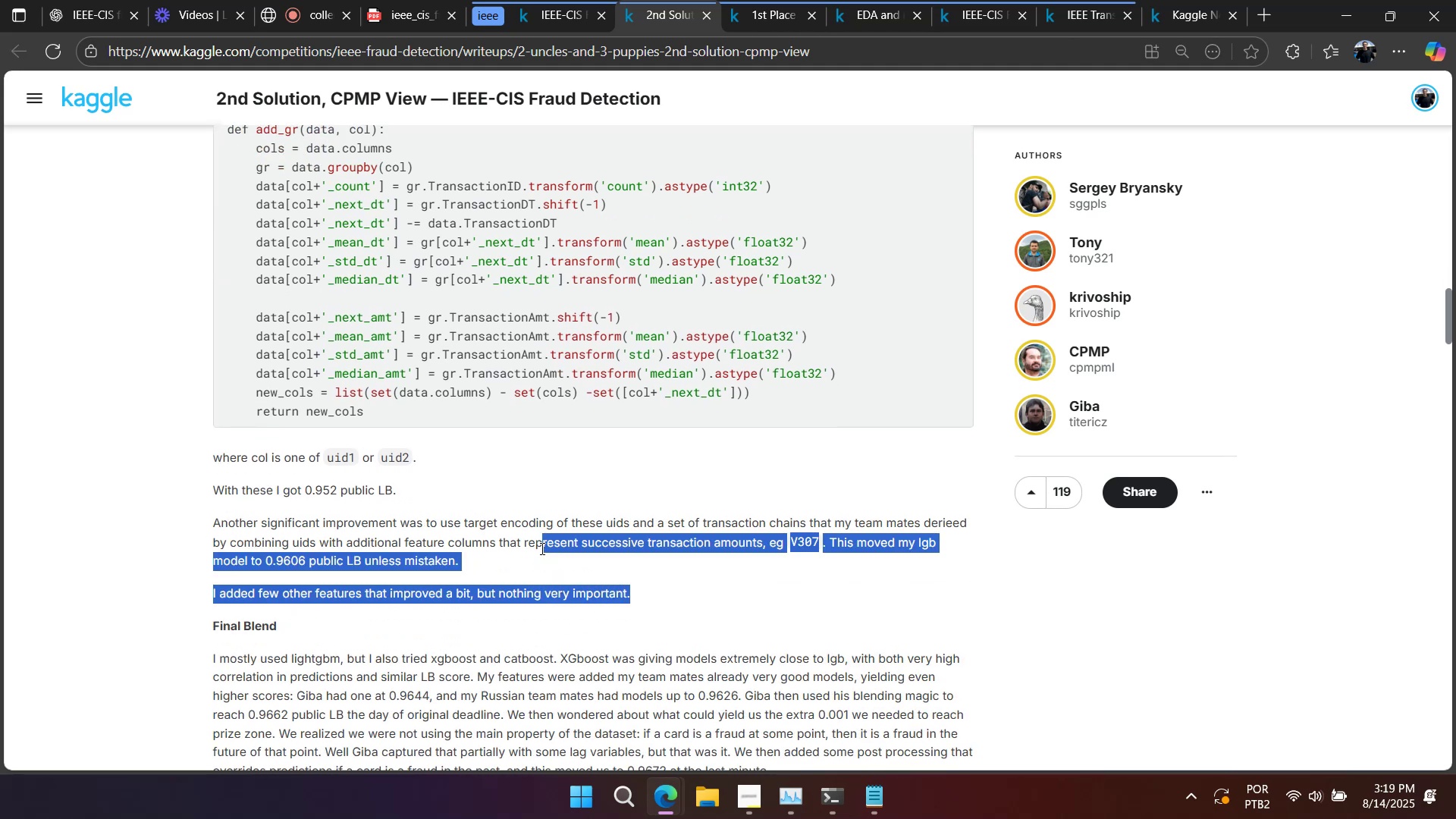 
wait(6.12)
 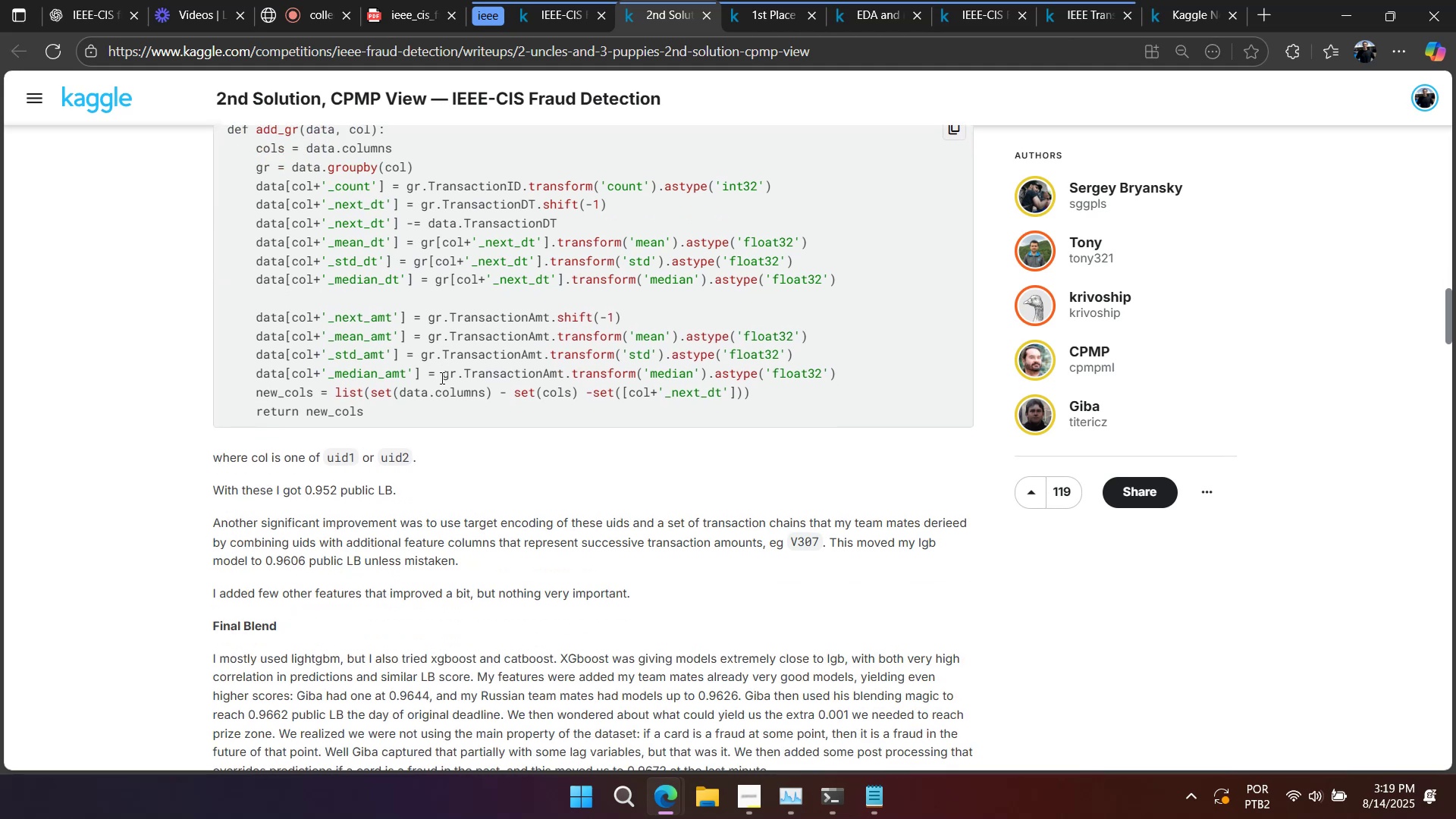 
scroll: coordinate [453, 535], scroll_direction: up, amount: 6.0
 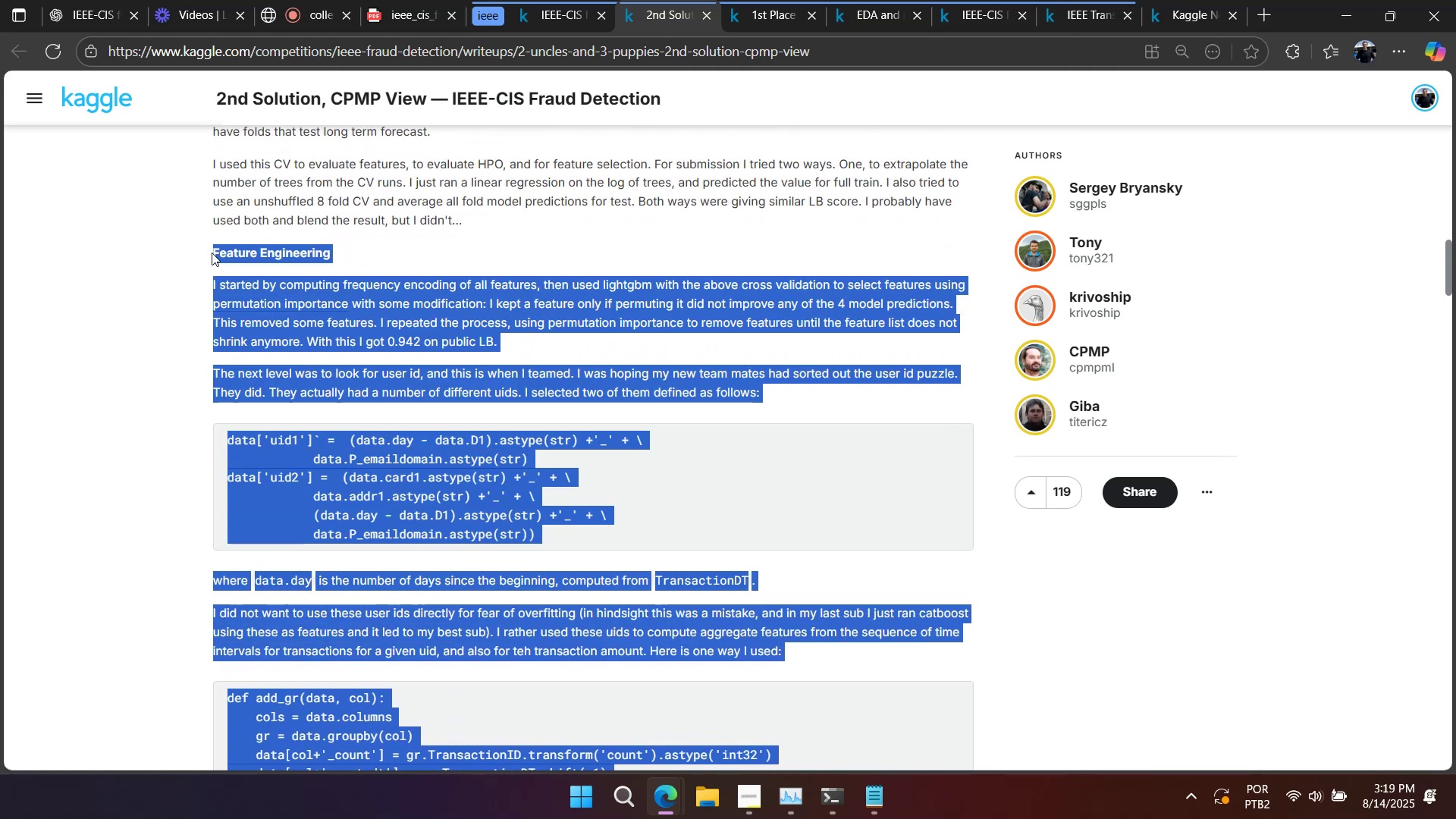 
key(Control+C)
 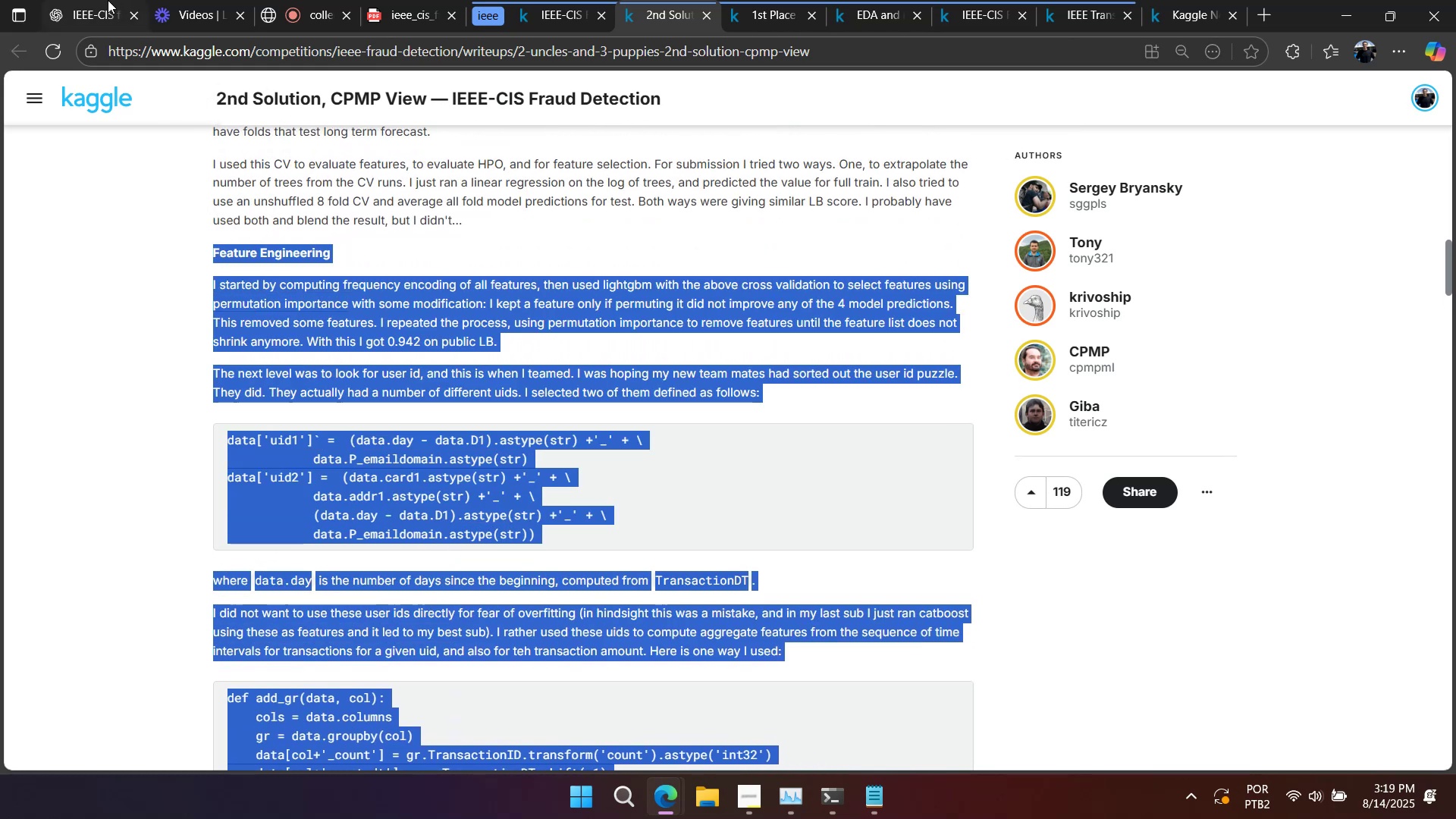 
left_click([103, 8])
 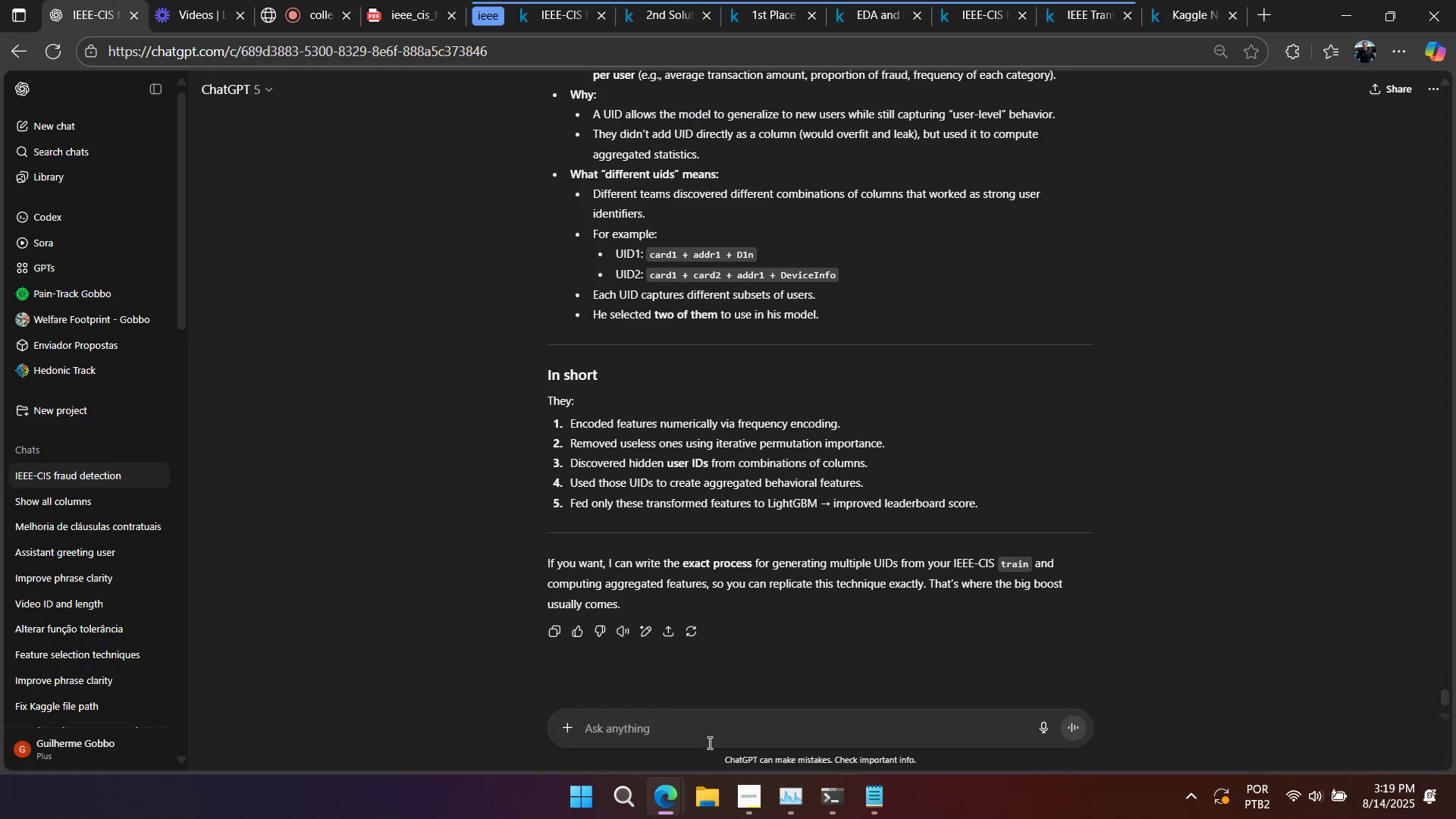 
key(Control+ControlLeft)
 